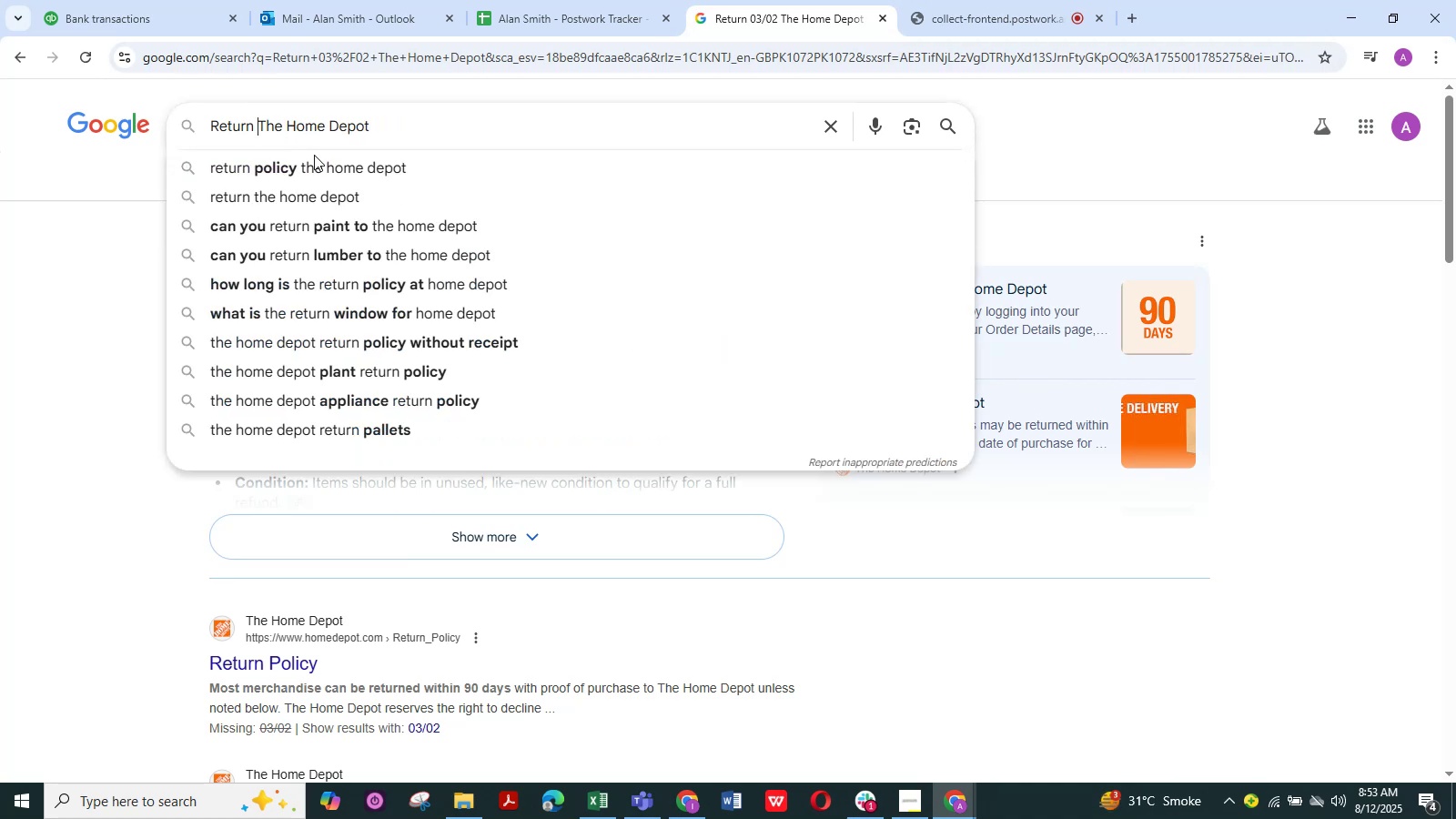 
key(NumpadEnter)
 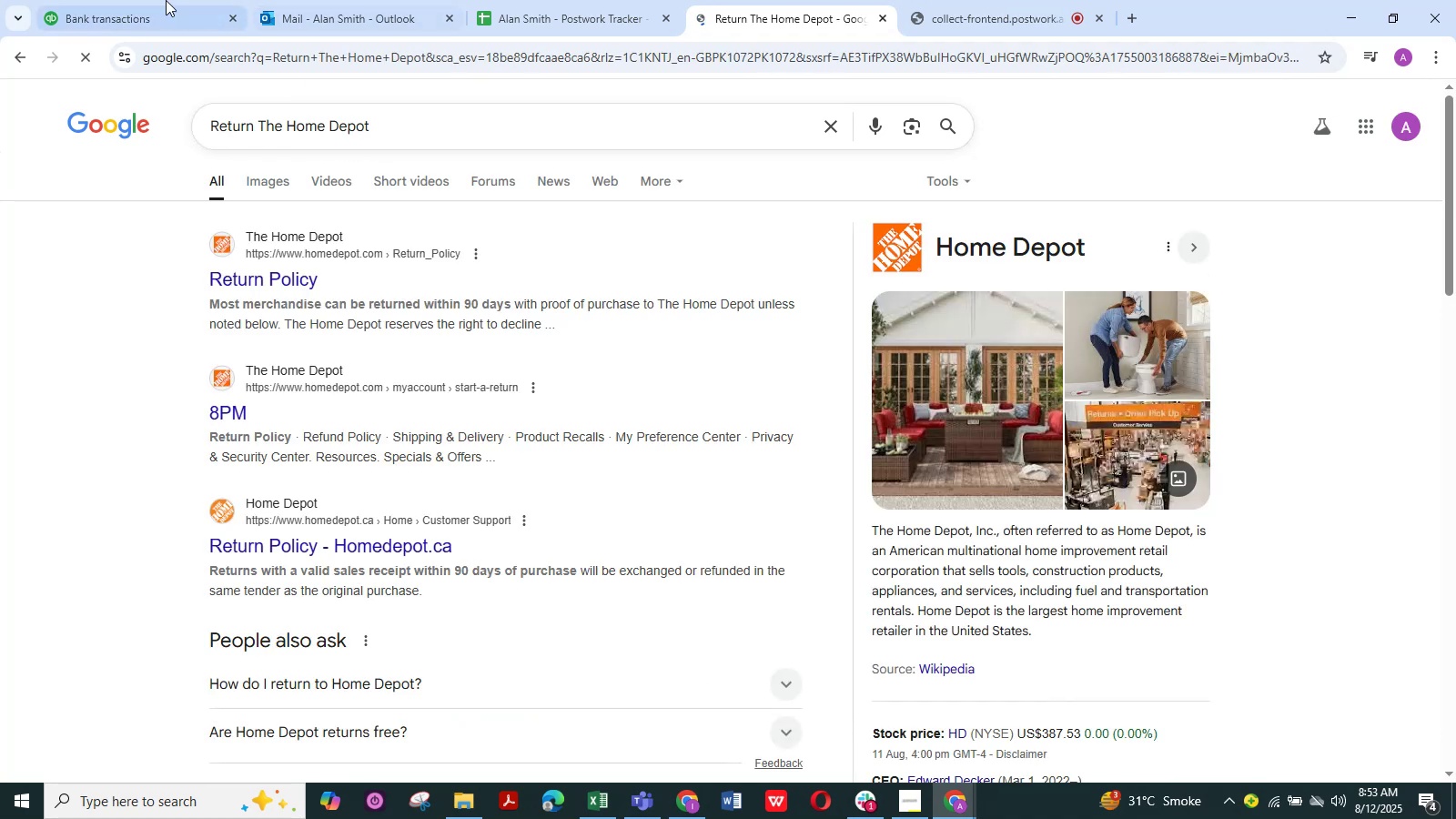 
left_click([136, 1])
 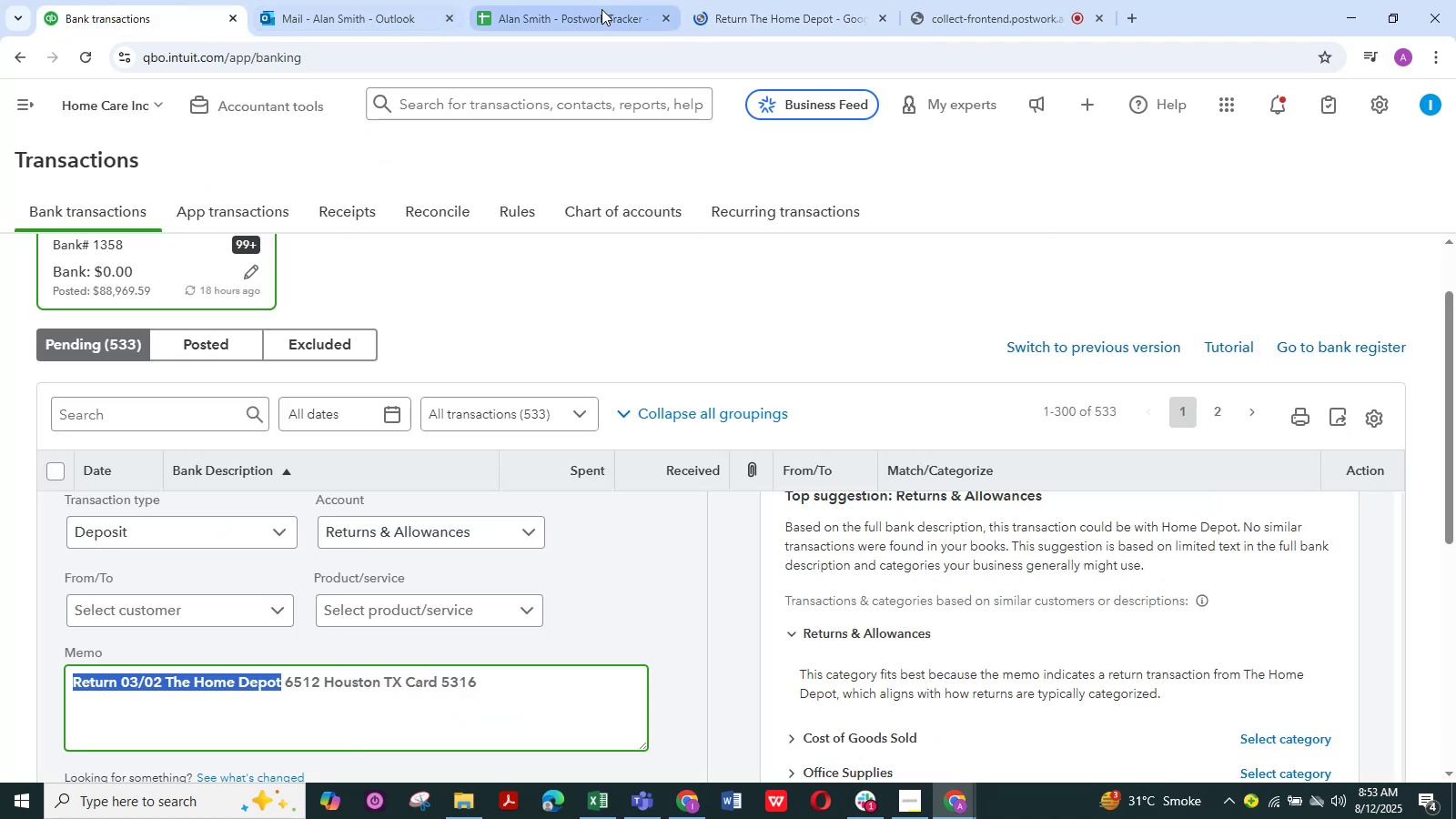 
mouse_move([648, 35])
 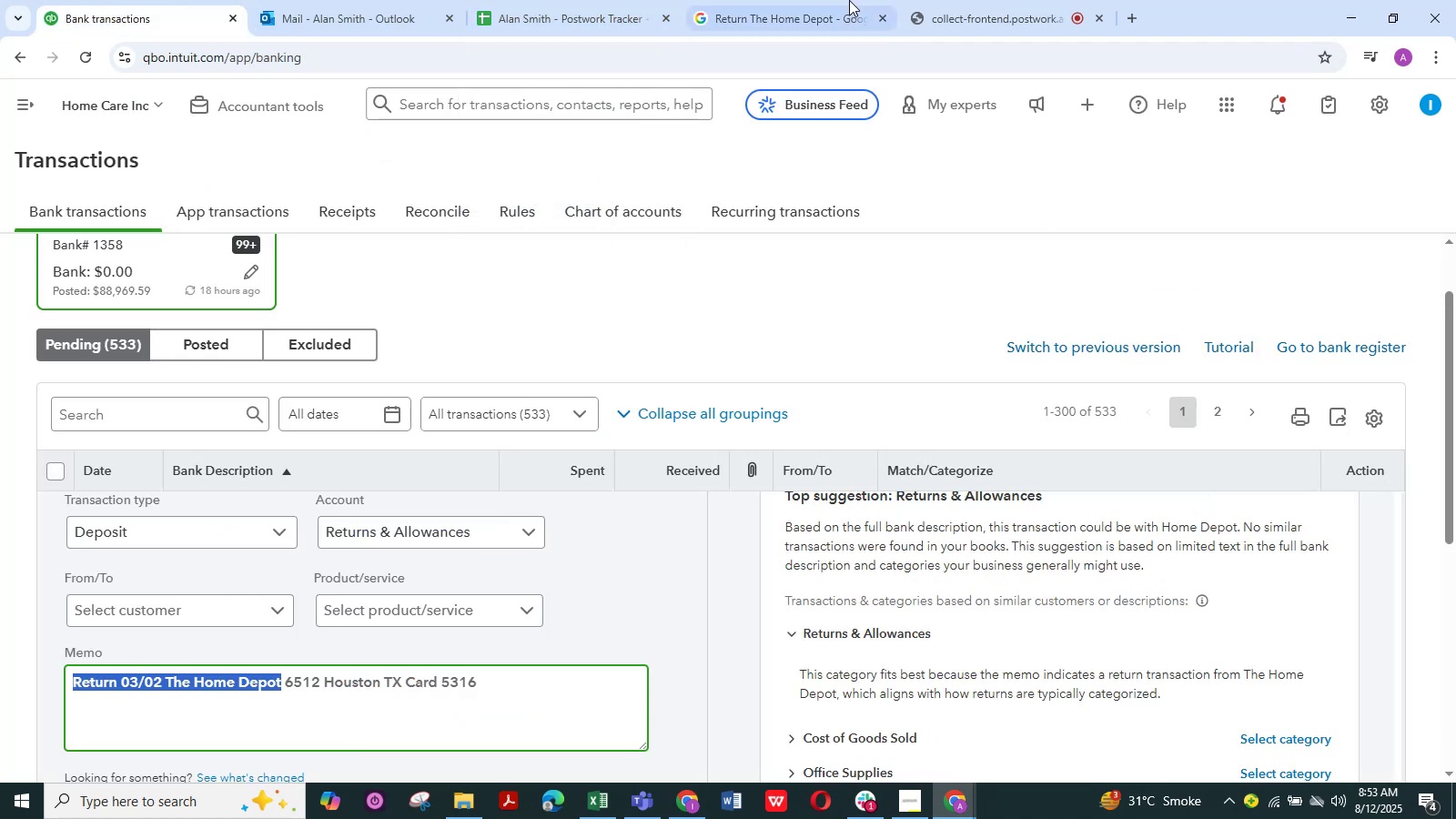 
left_click([806, 3])
 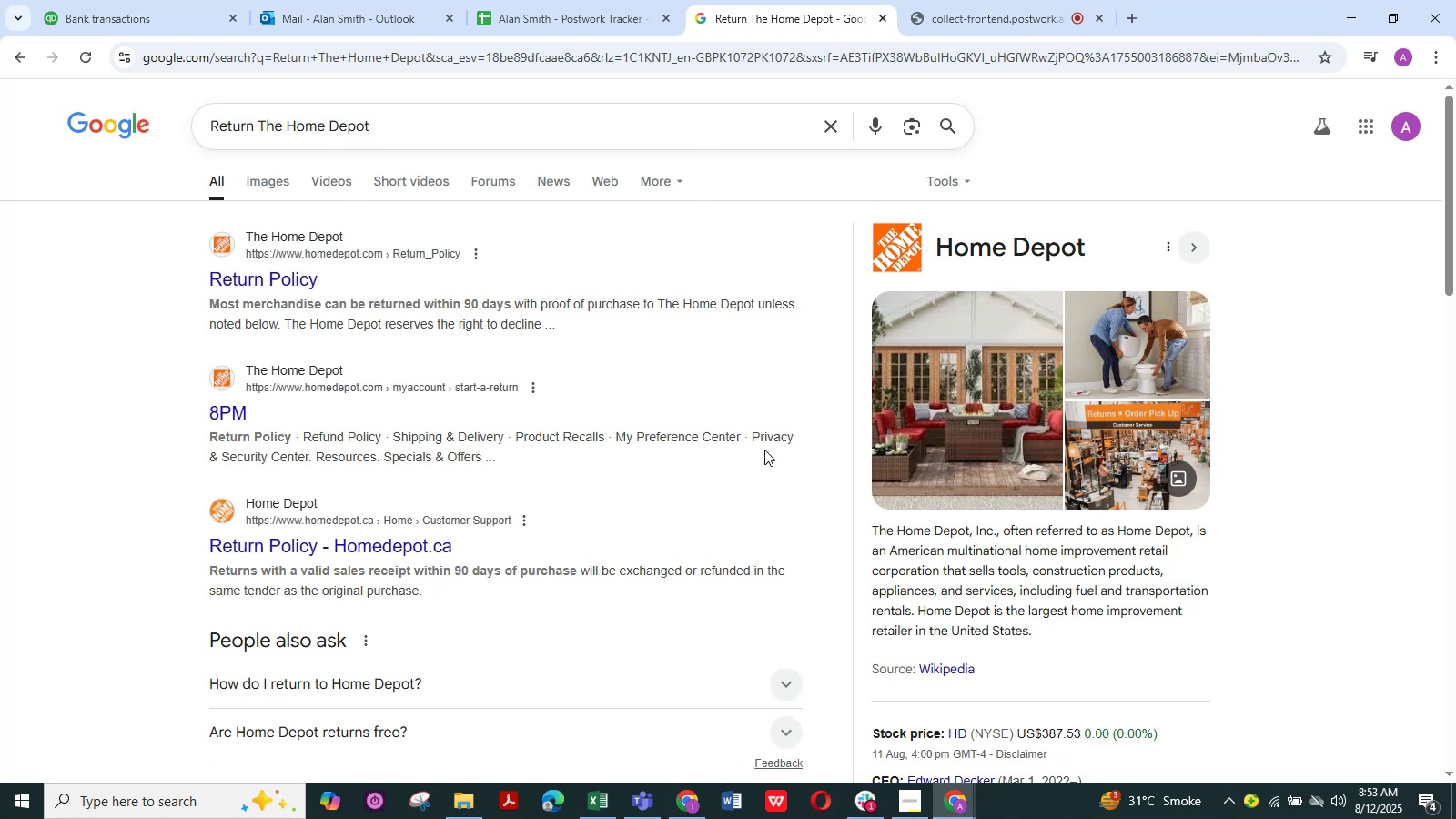 
wait(13.11)
 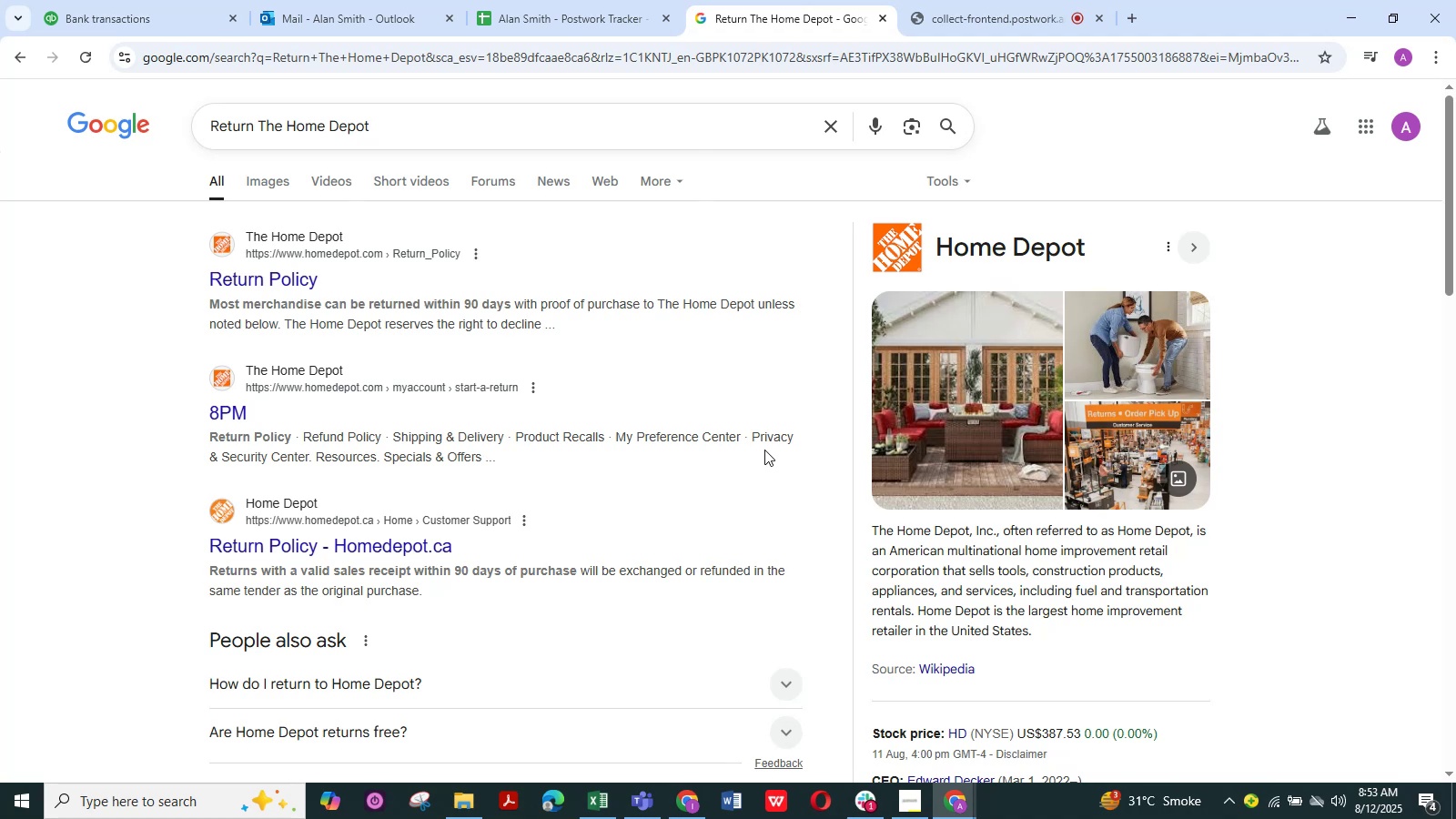 
scroll: coordinate [462, 543], scroll_direction: up, amount: 6.0
 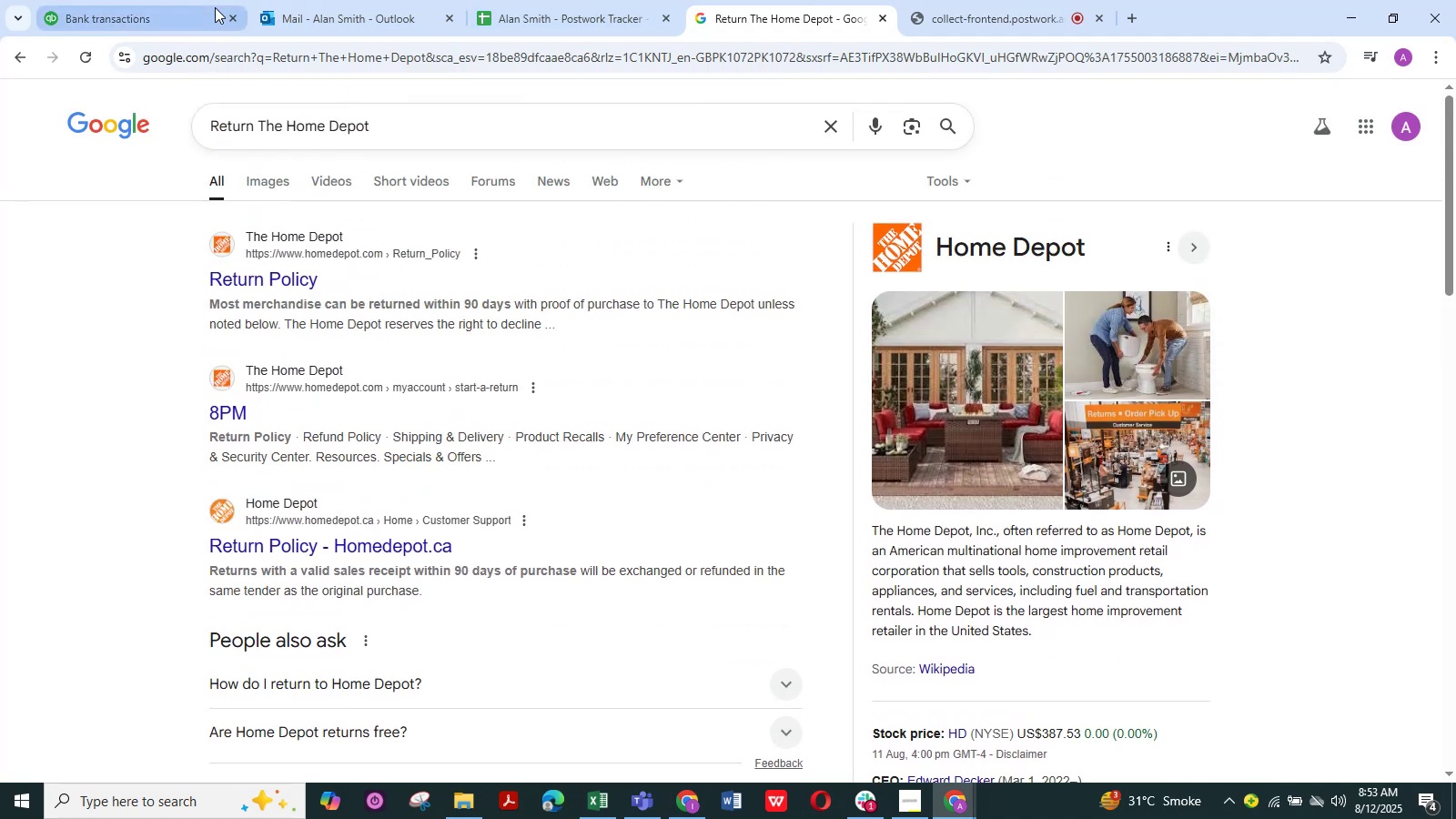 
left_click([212, 14])
 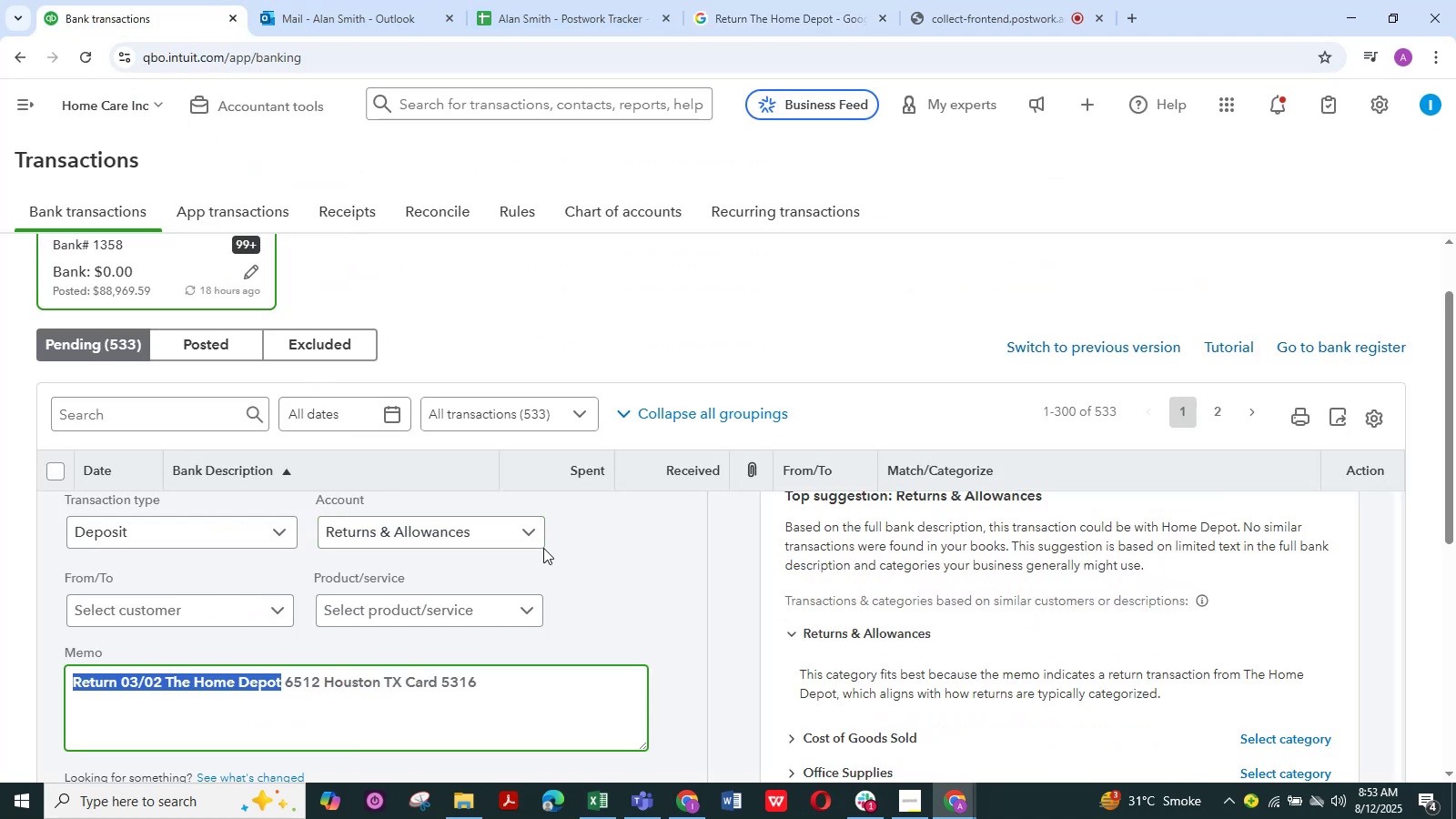 
left_click([531, 535])
 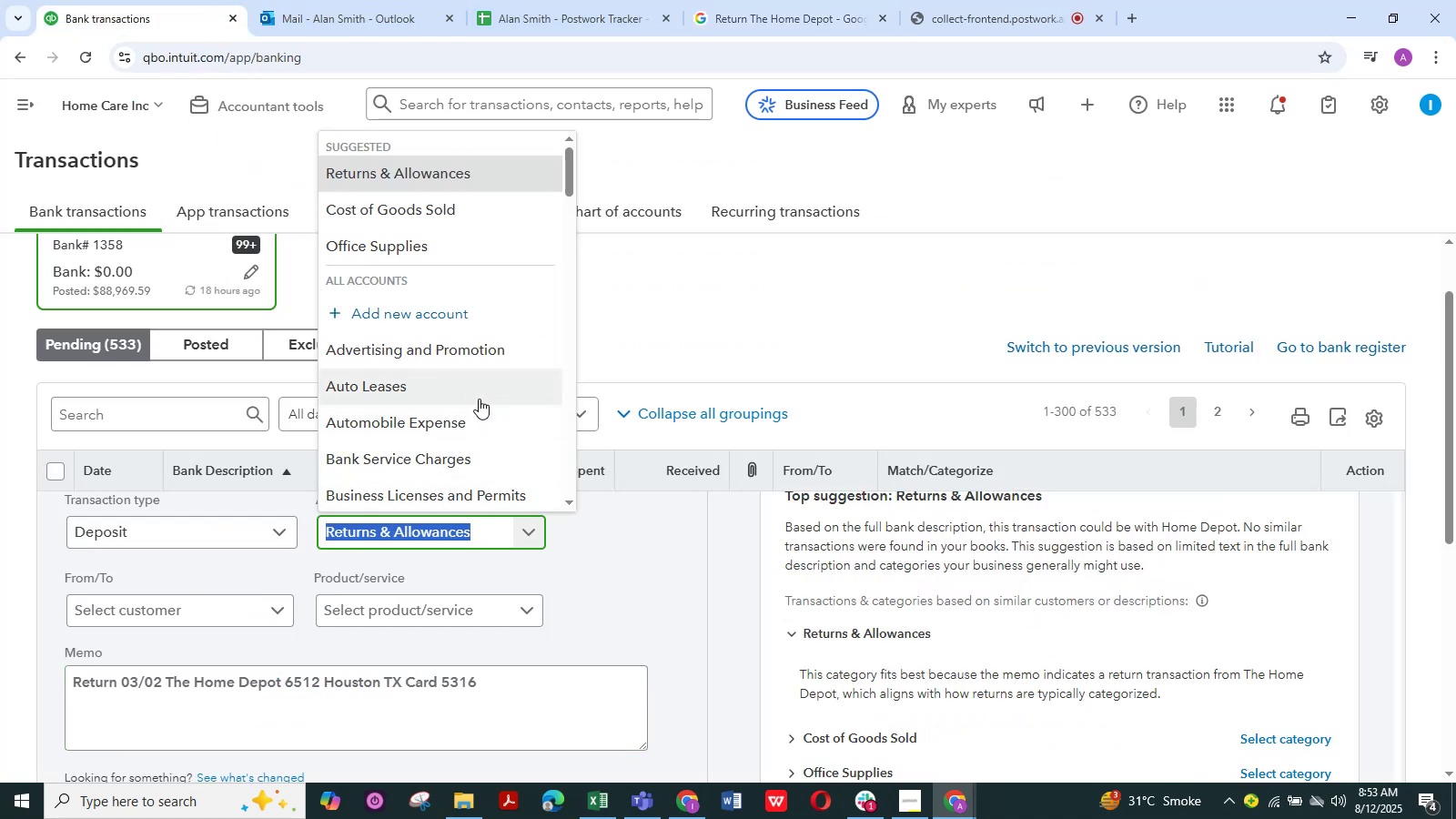 
left_click([638, 574])
 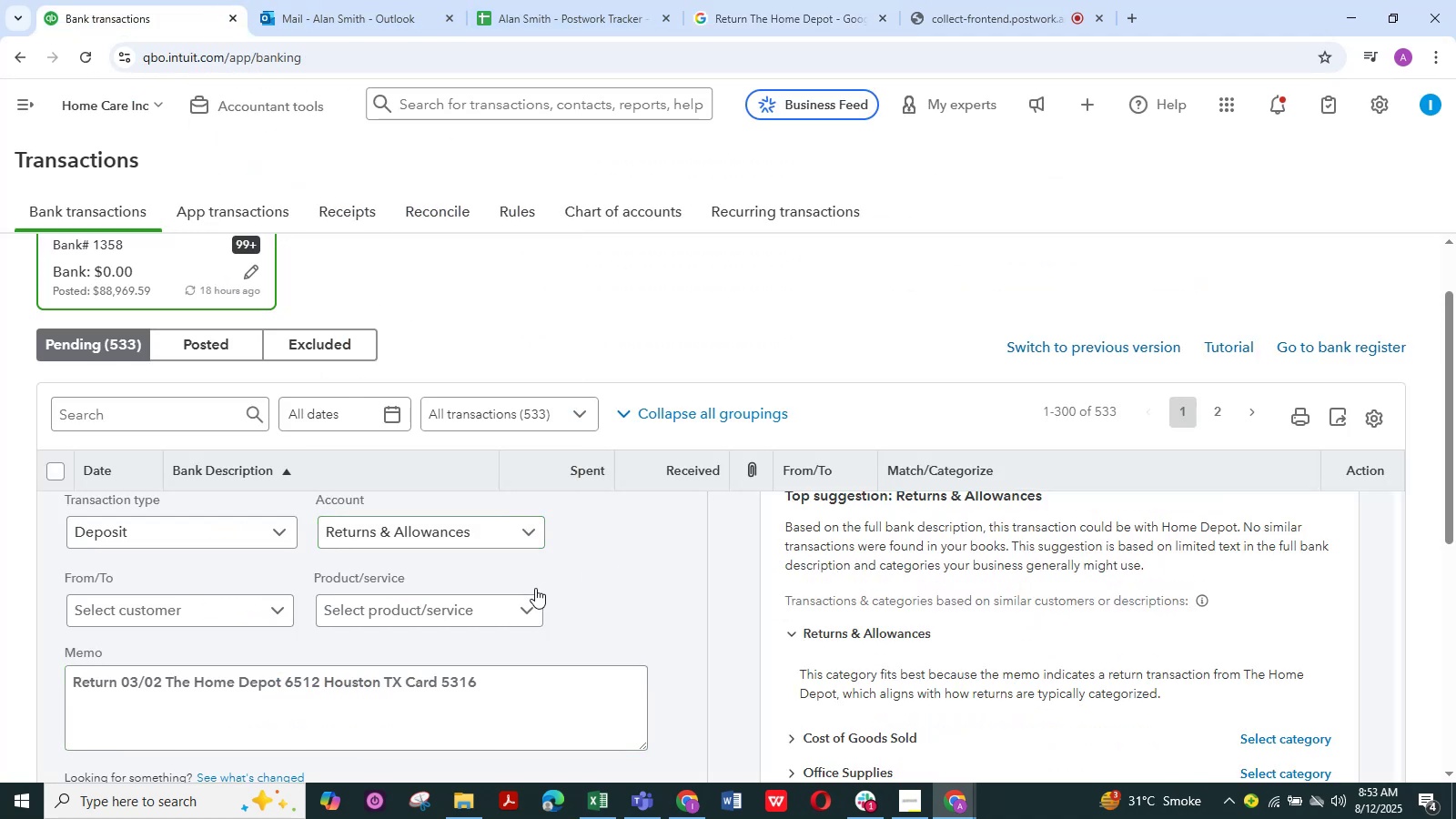 
scroll: coordinate [535, 588], scroll_direction: up, amount: 2.0
 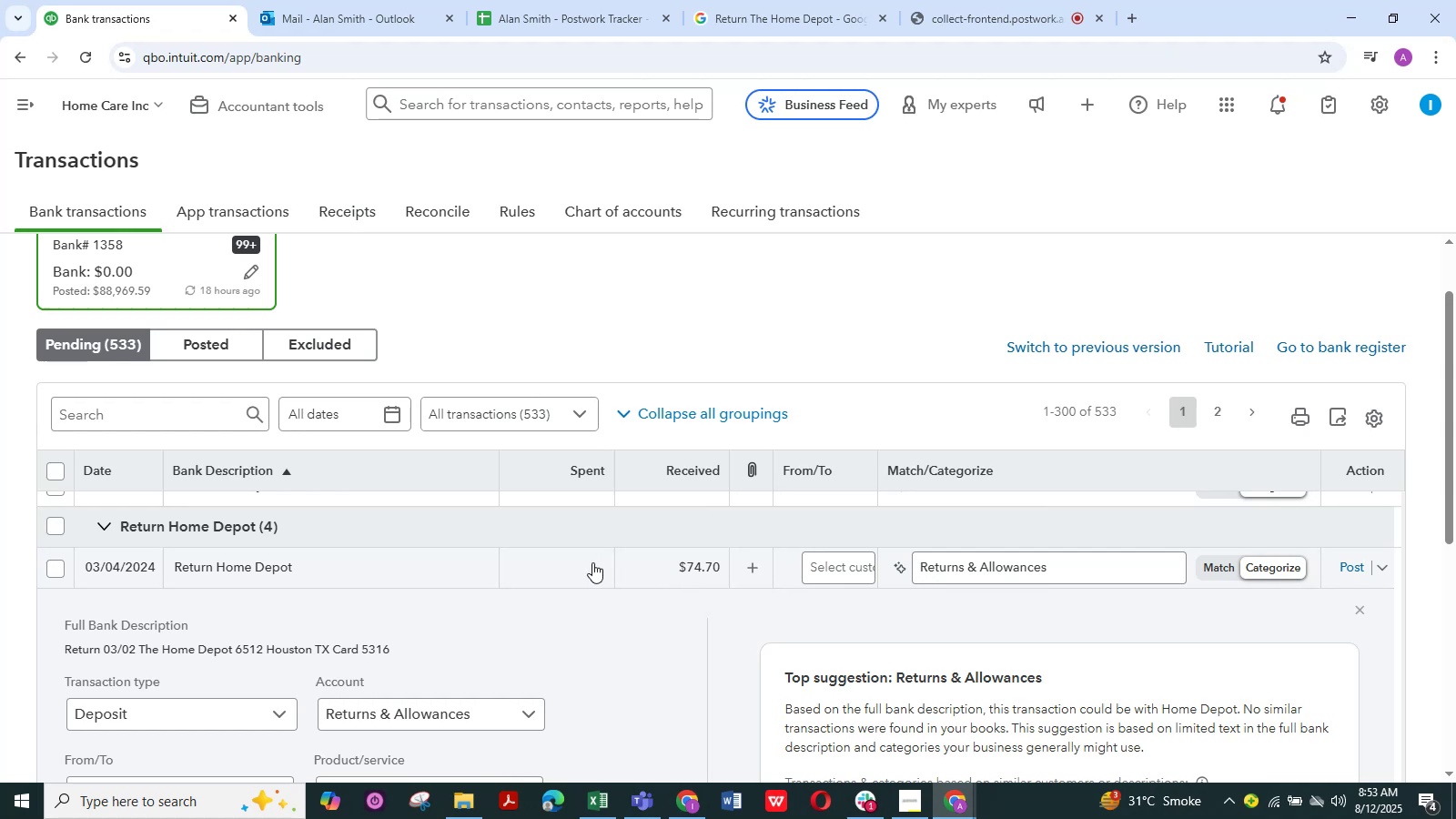 
scroll: coordinate [329, 663], scroll_direction: down, amount: 2.0
 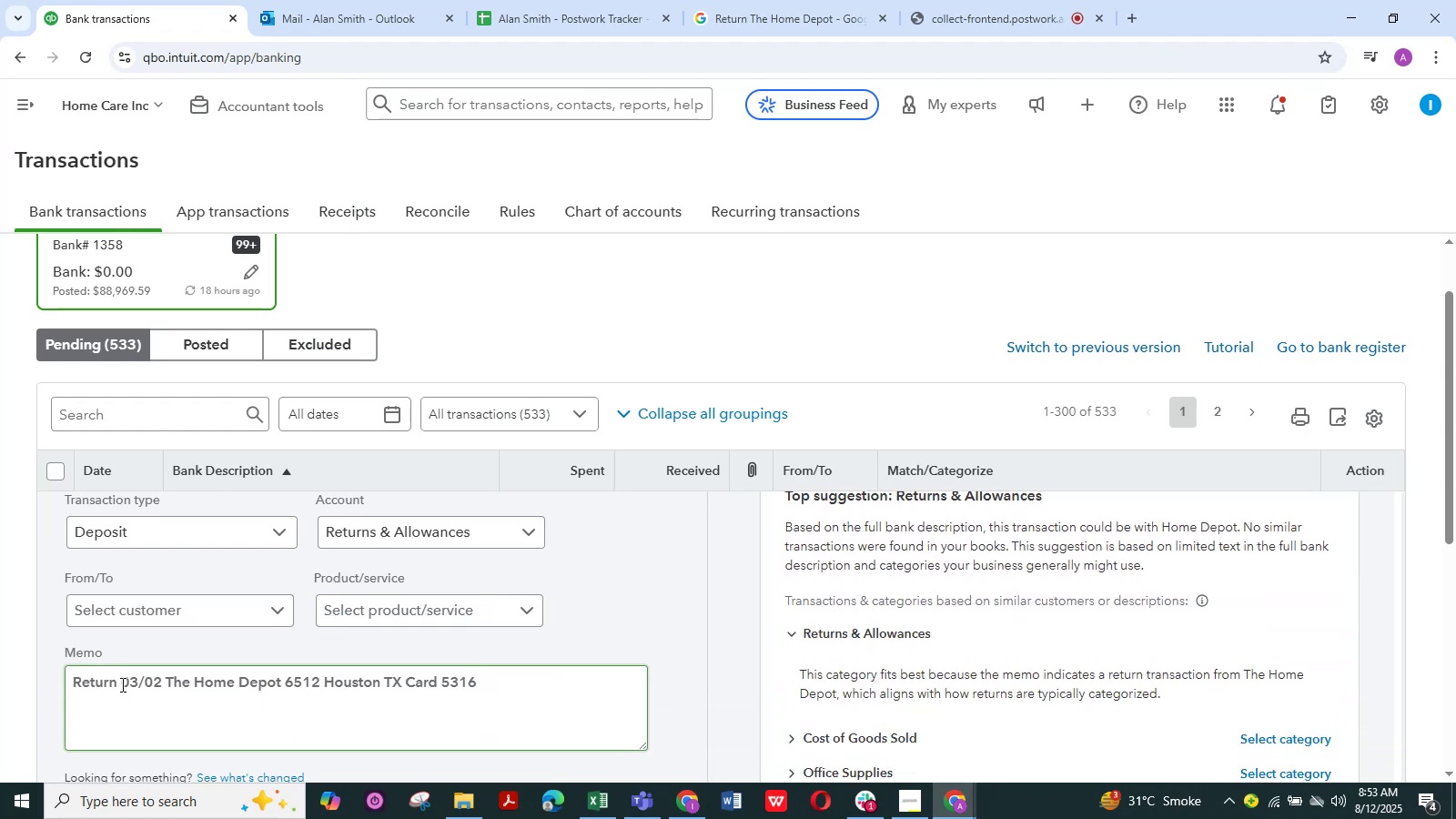 
left_click_drag(start_coordinate=[121, 684], to_coordinate=[41, 681])
 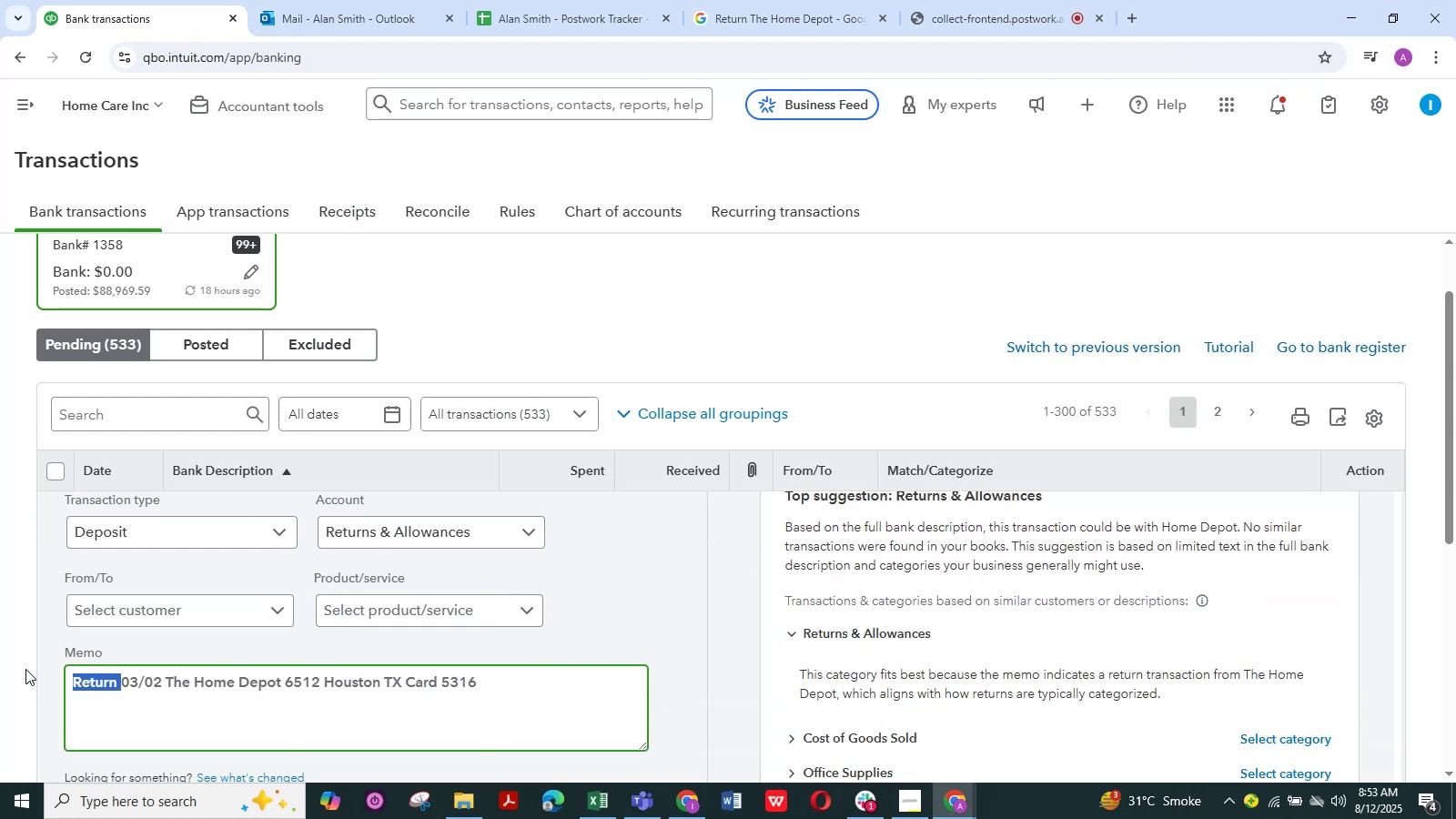 
key(Control+C)
 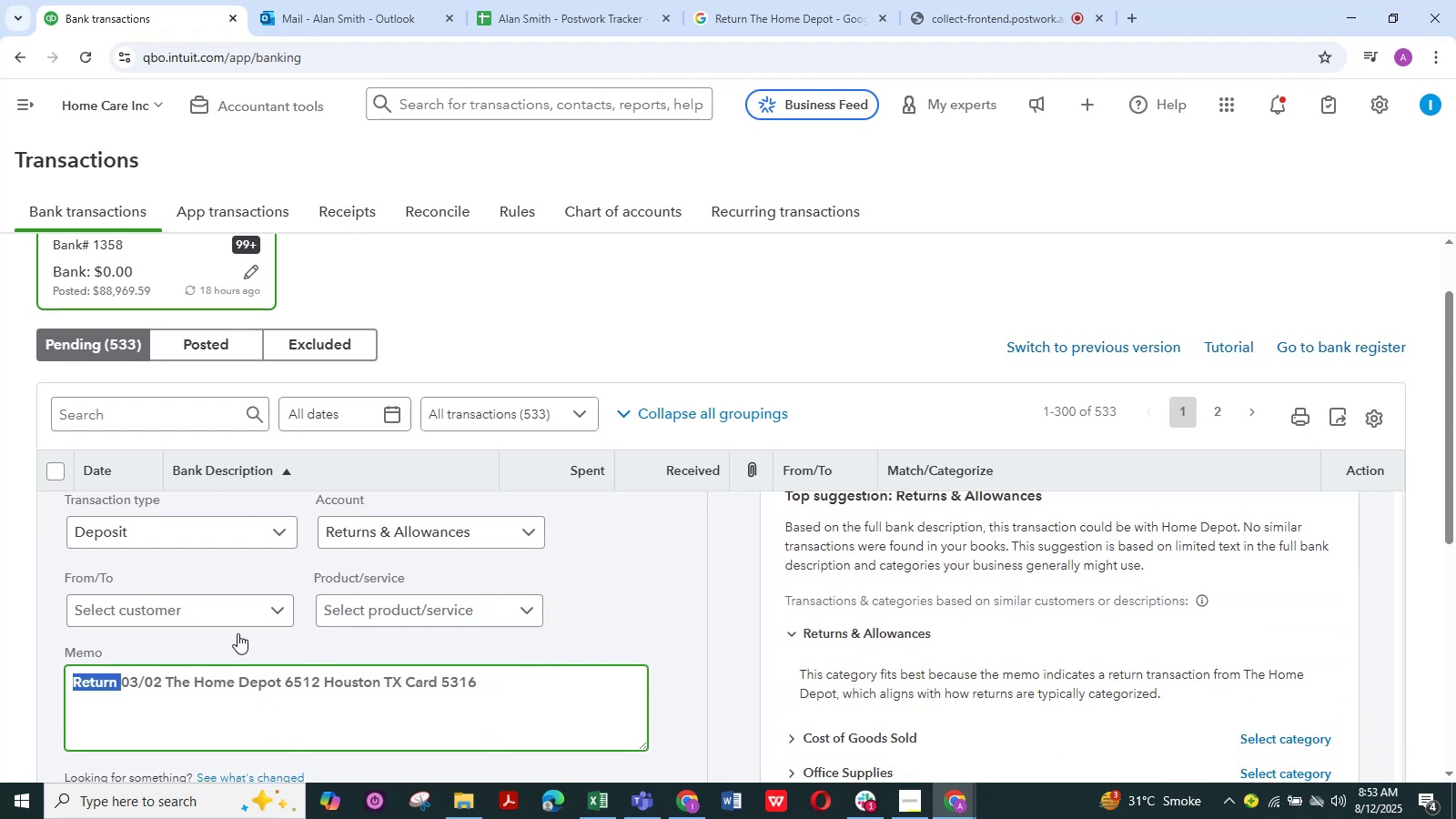 
scroll: coordinate [240, 632], scroll_direction: up, amount: 3.0
 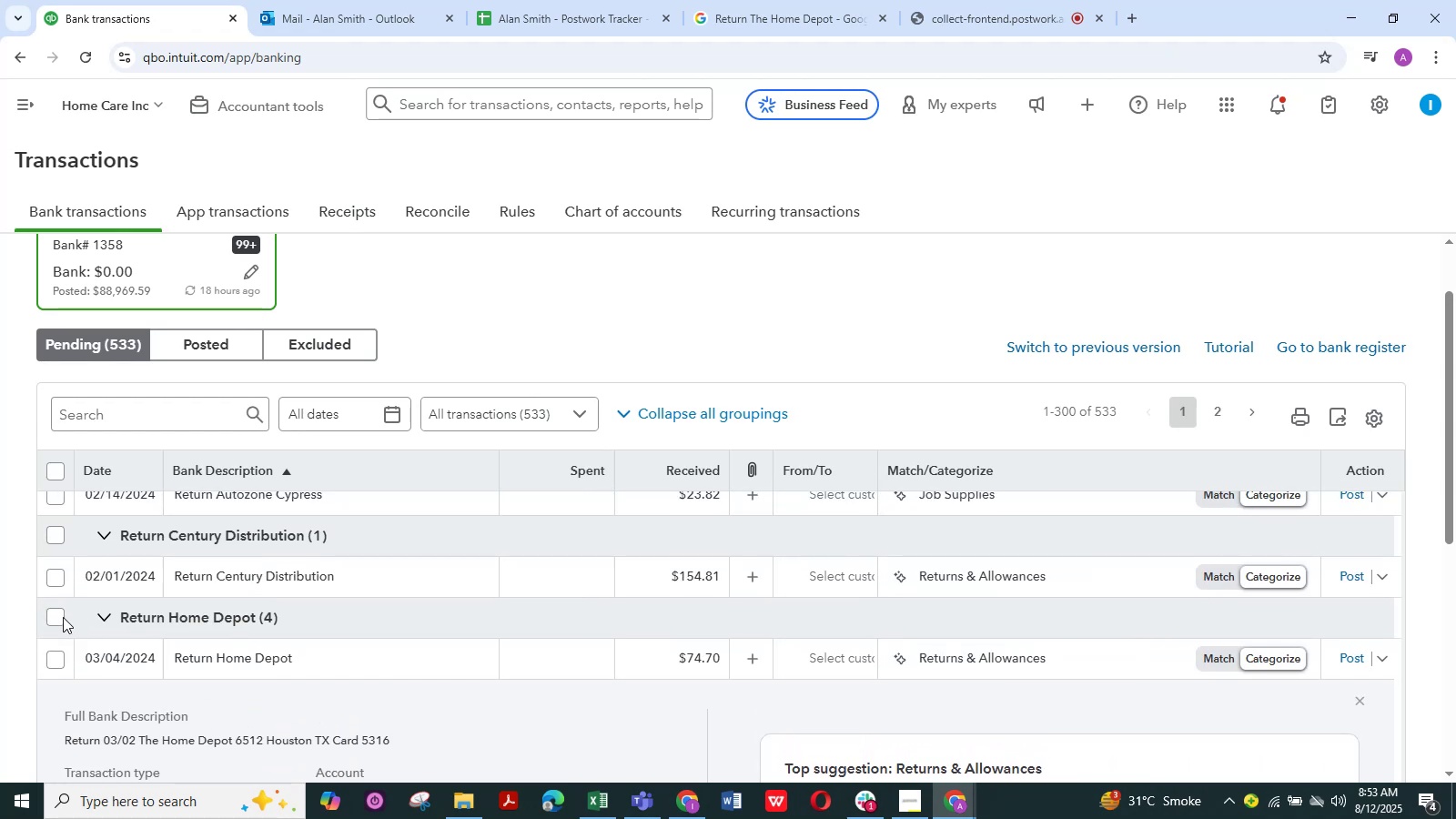 
left_click([54, 614])
 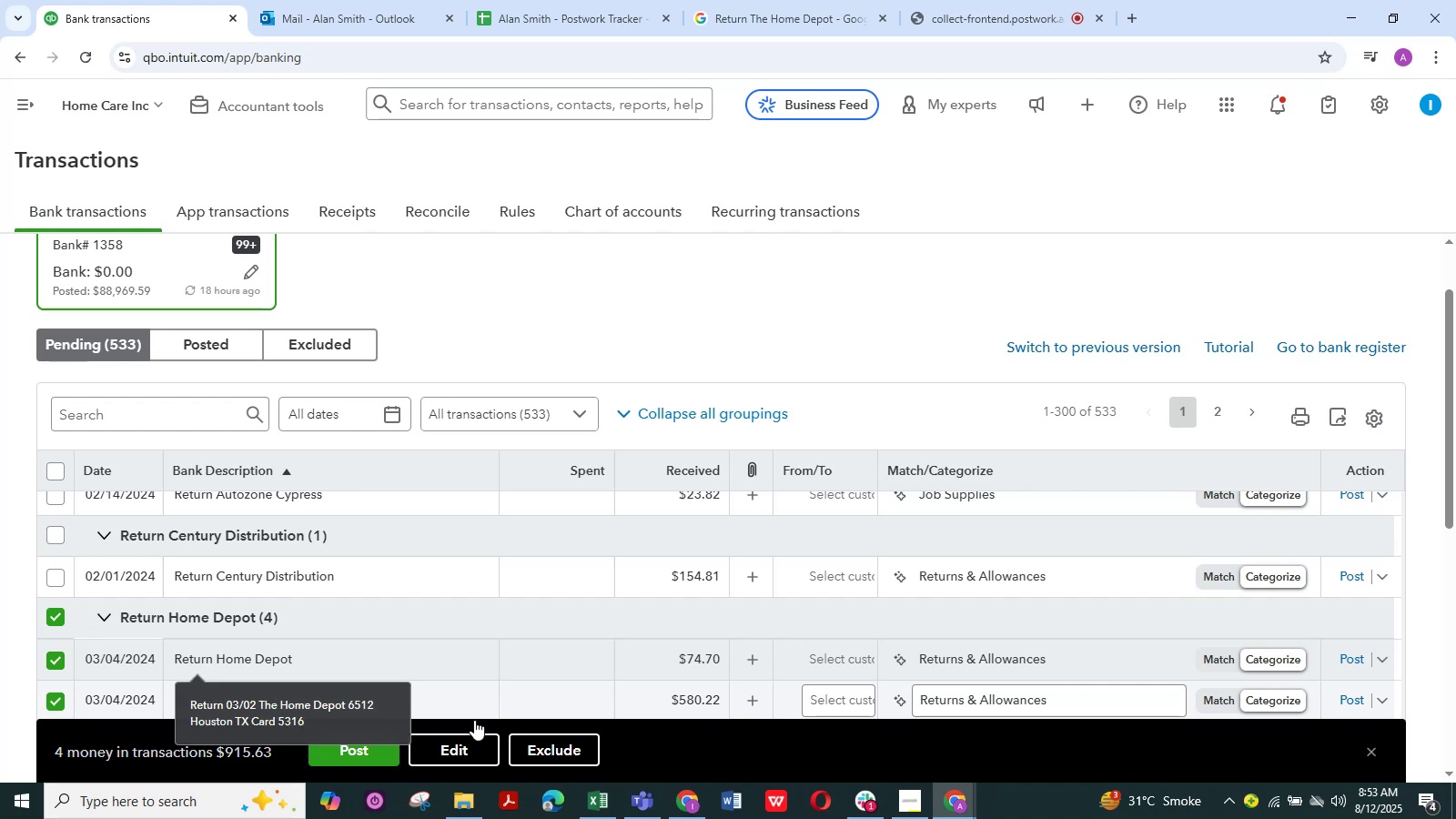 
left_click([470, 752])
 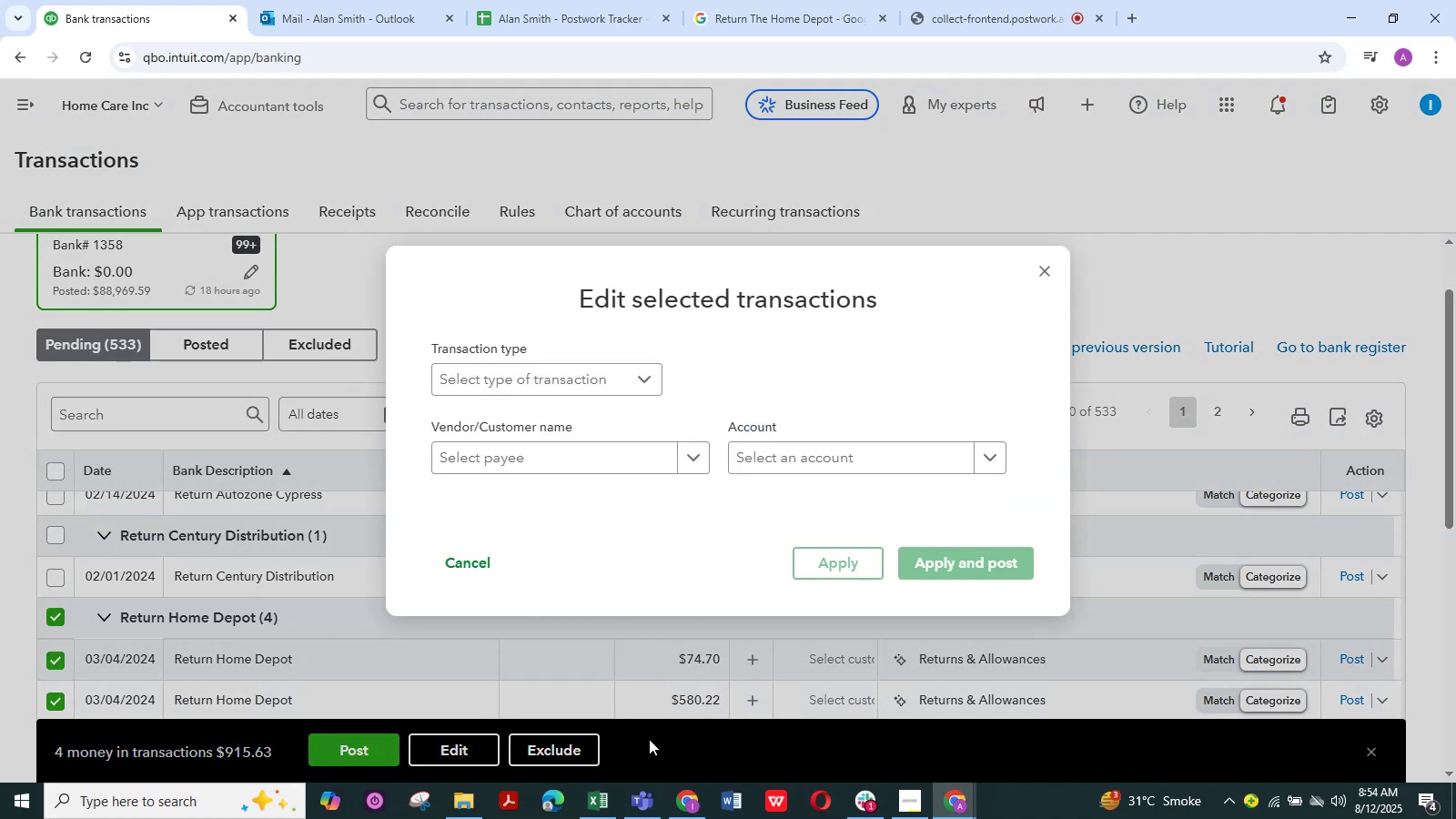 
left_click([649, 739])
 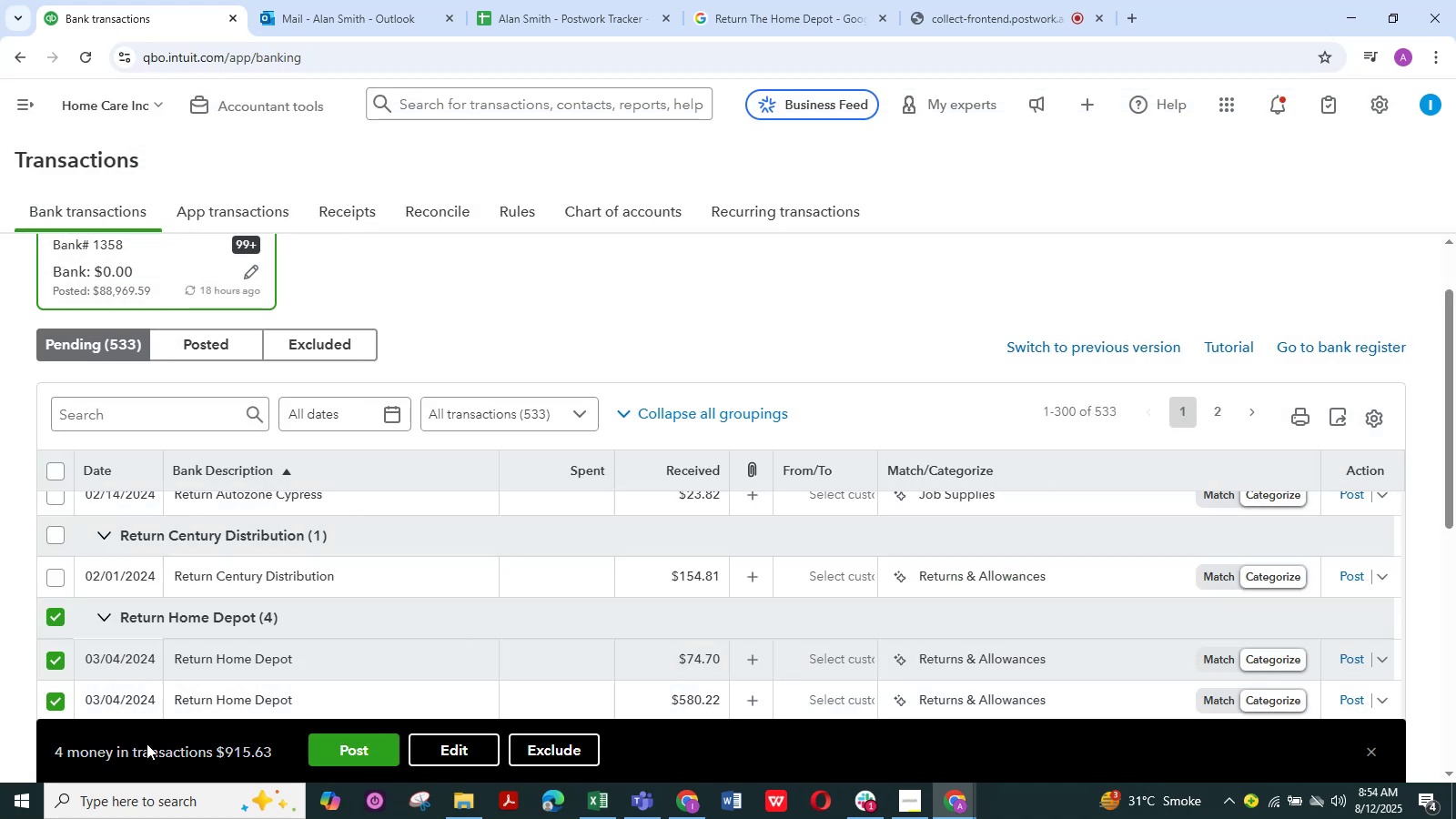 
scroll: coordinate [183, 717], scroll_direction: down, amount: 4.0
 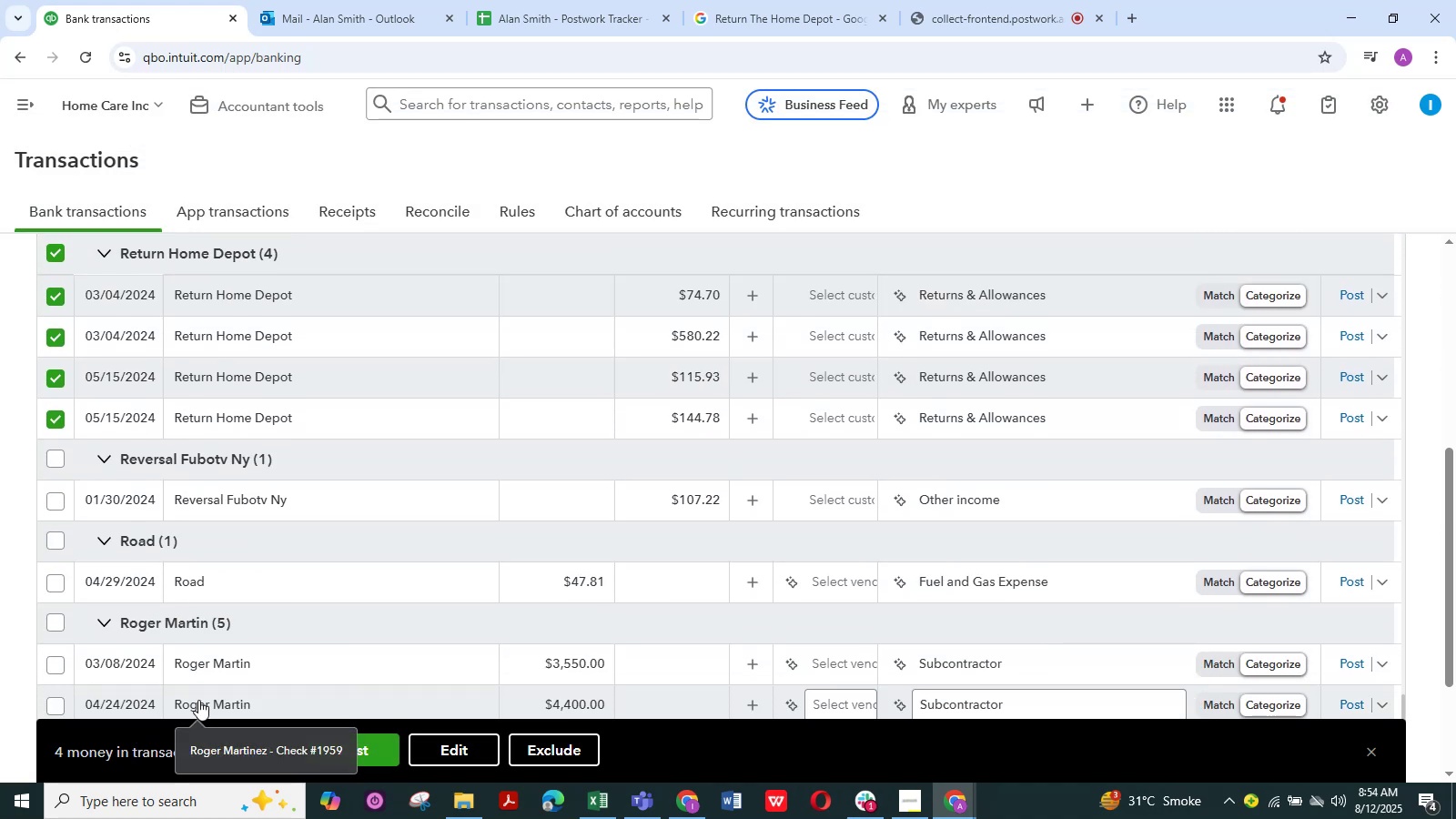 
scroll: coordinate [208, 599], scroll_direction: up, amount: 4.0
 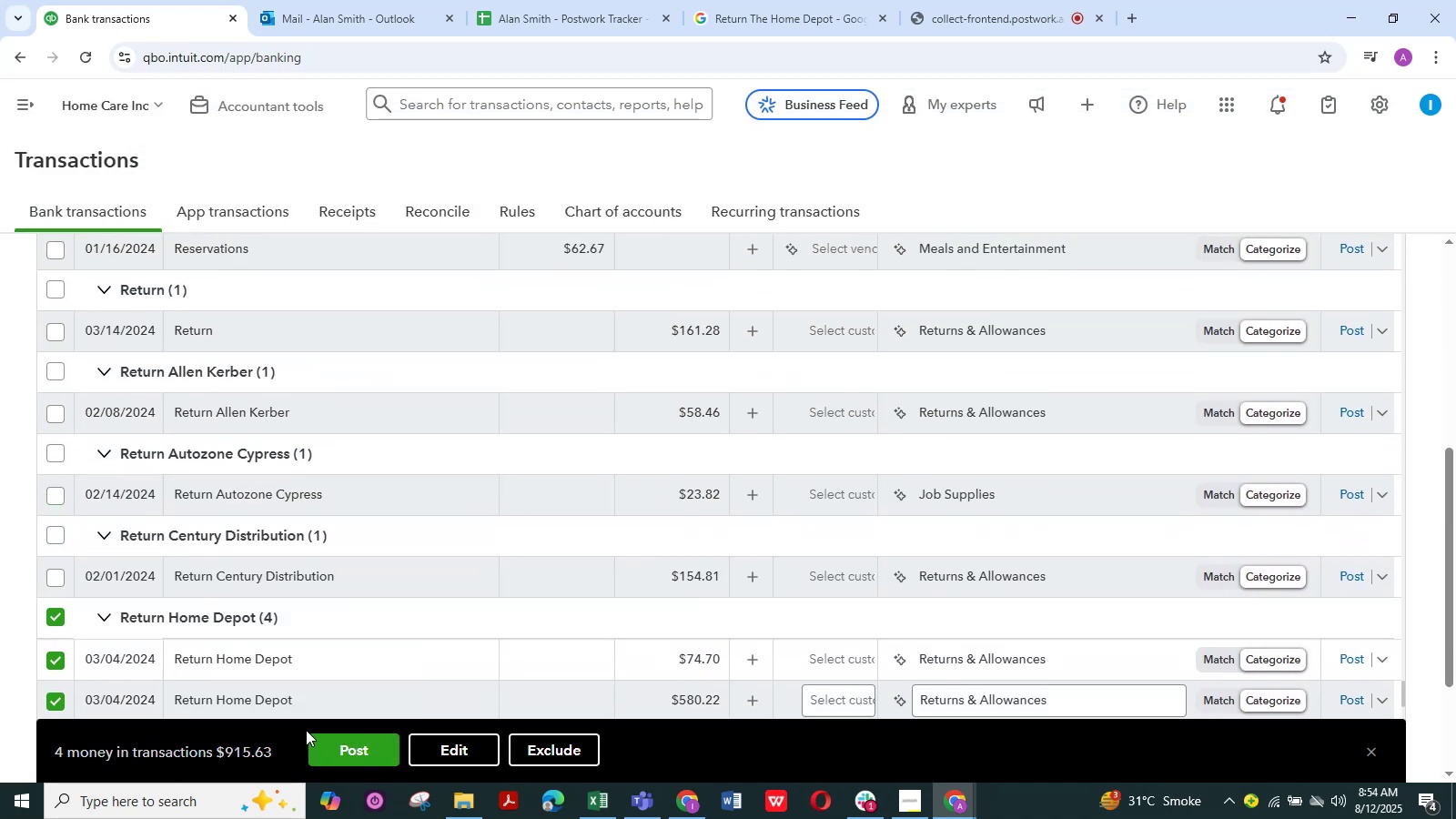 
left_click([446, 744])
 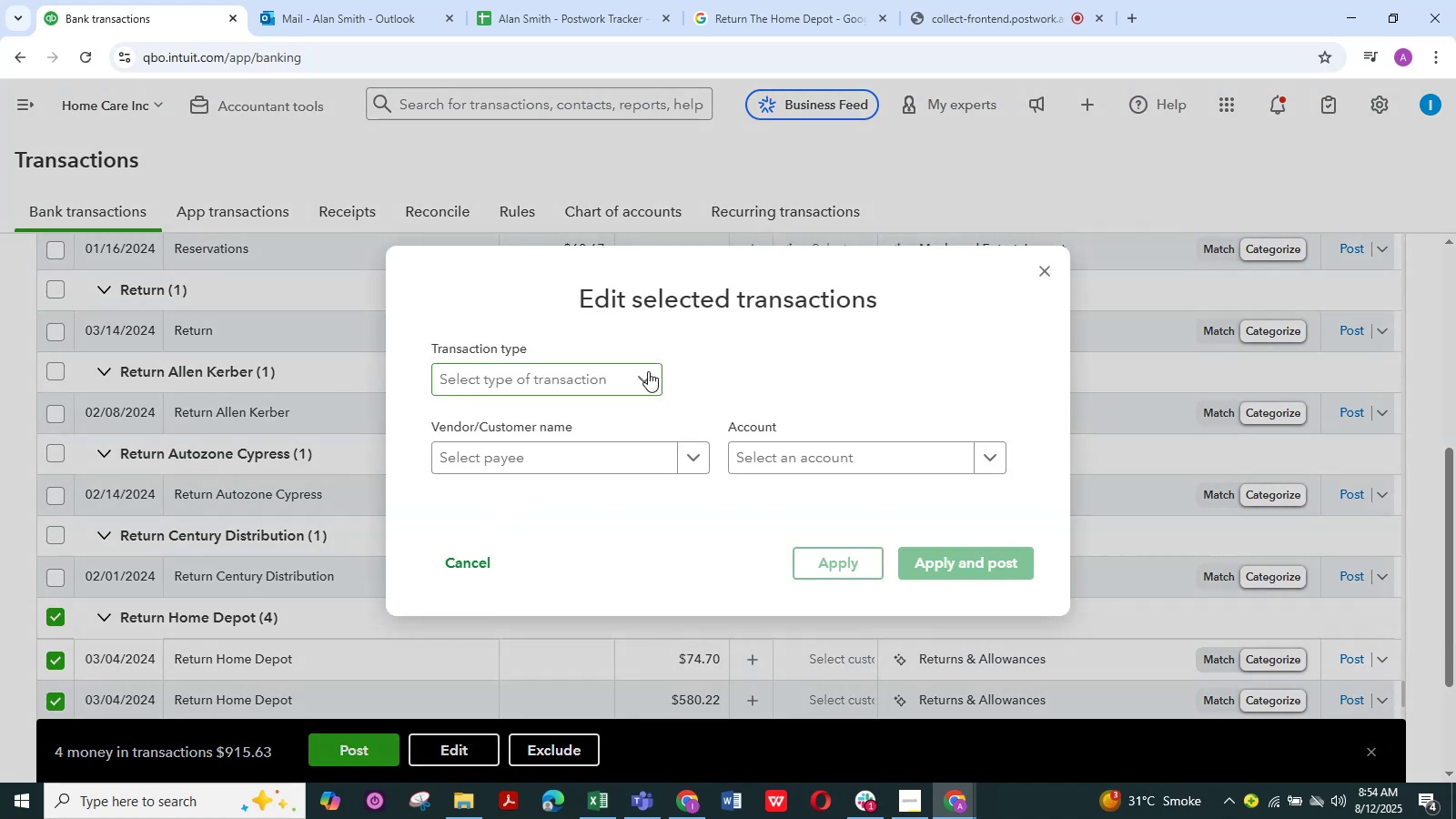 
left_click([648, 371])
 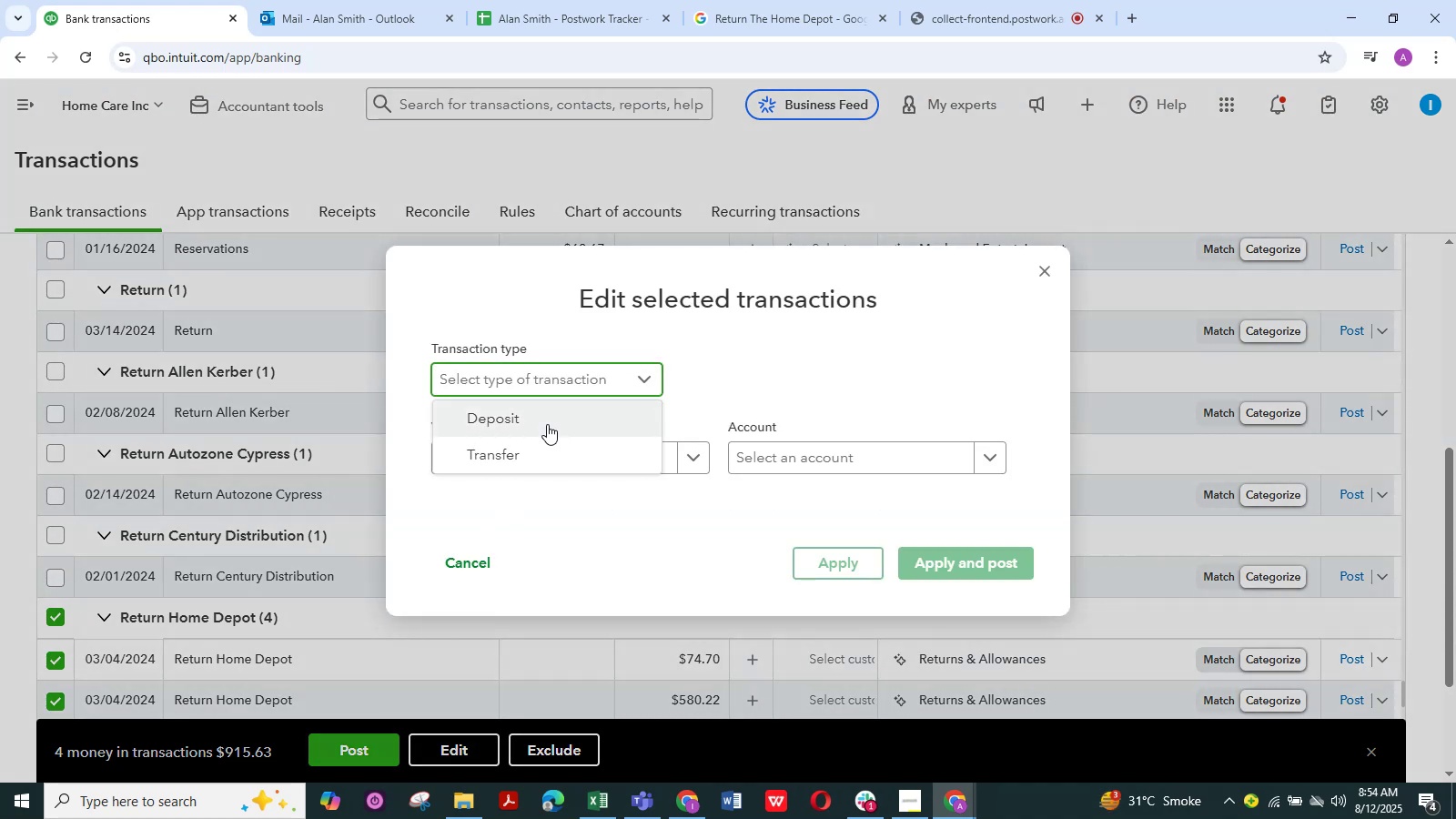 
left_click([547, 424])
 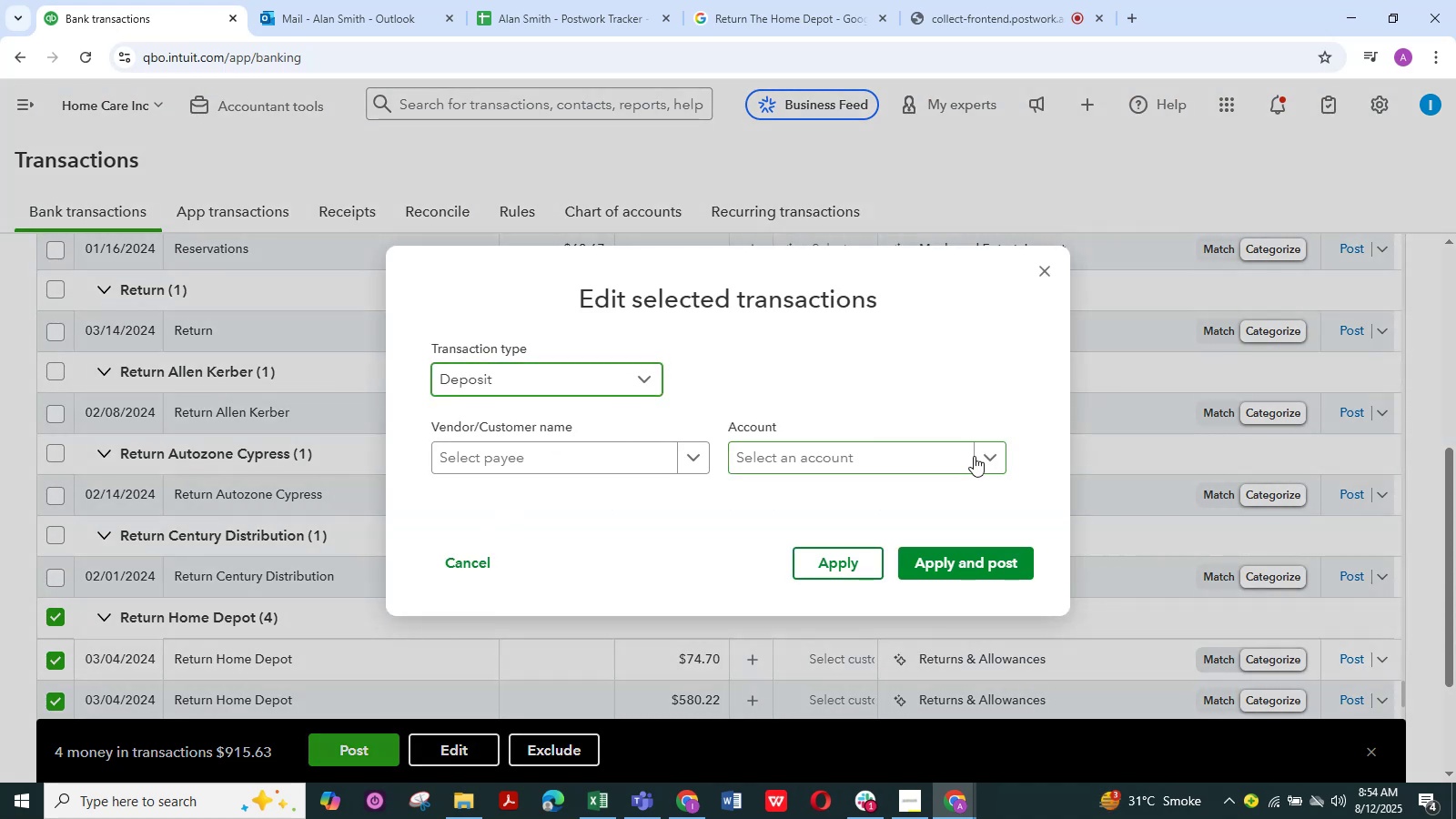 
left_click([989, 456])
 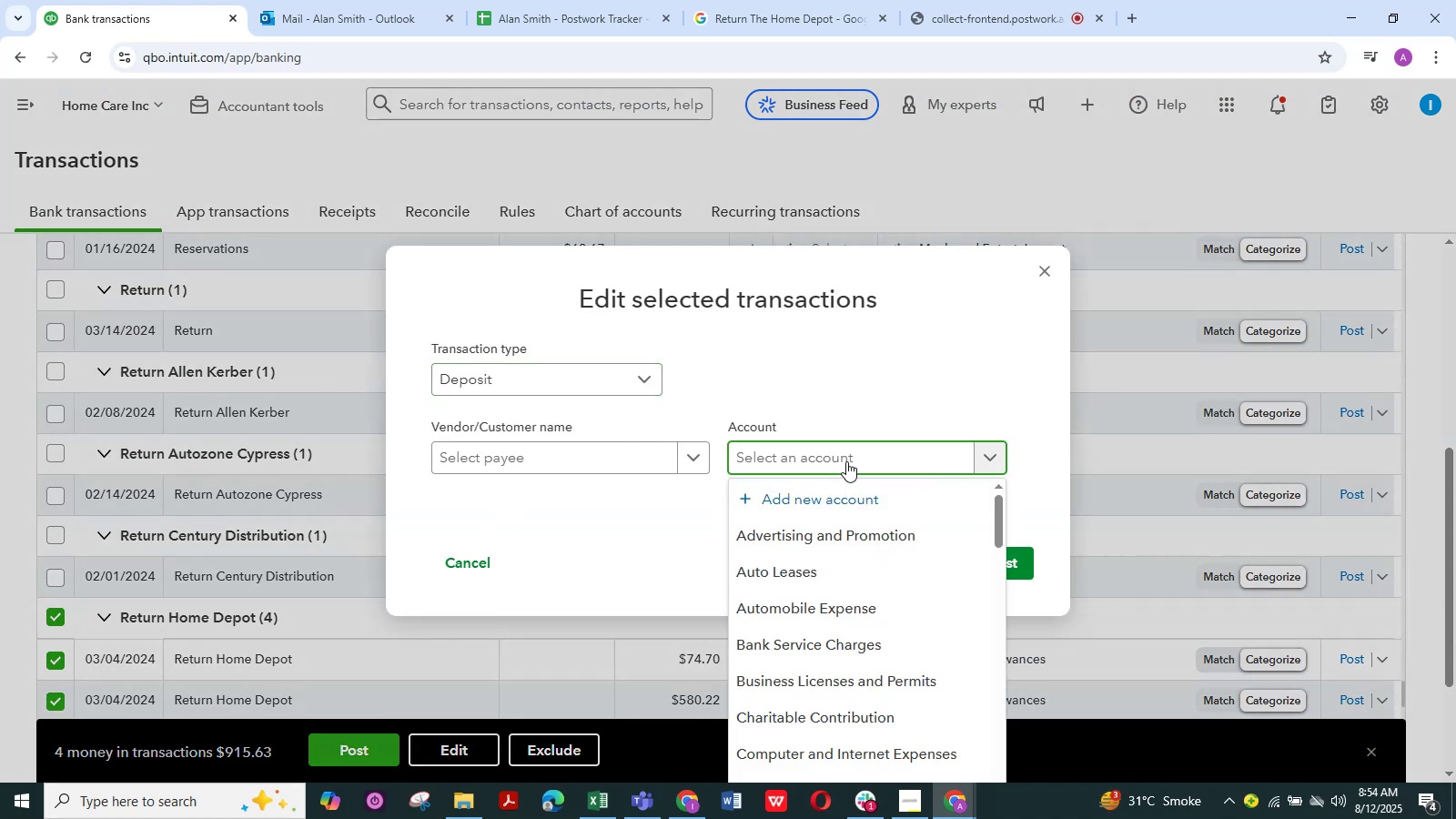 
type(Rep)
 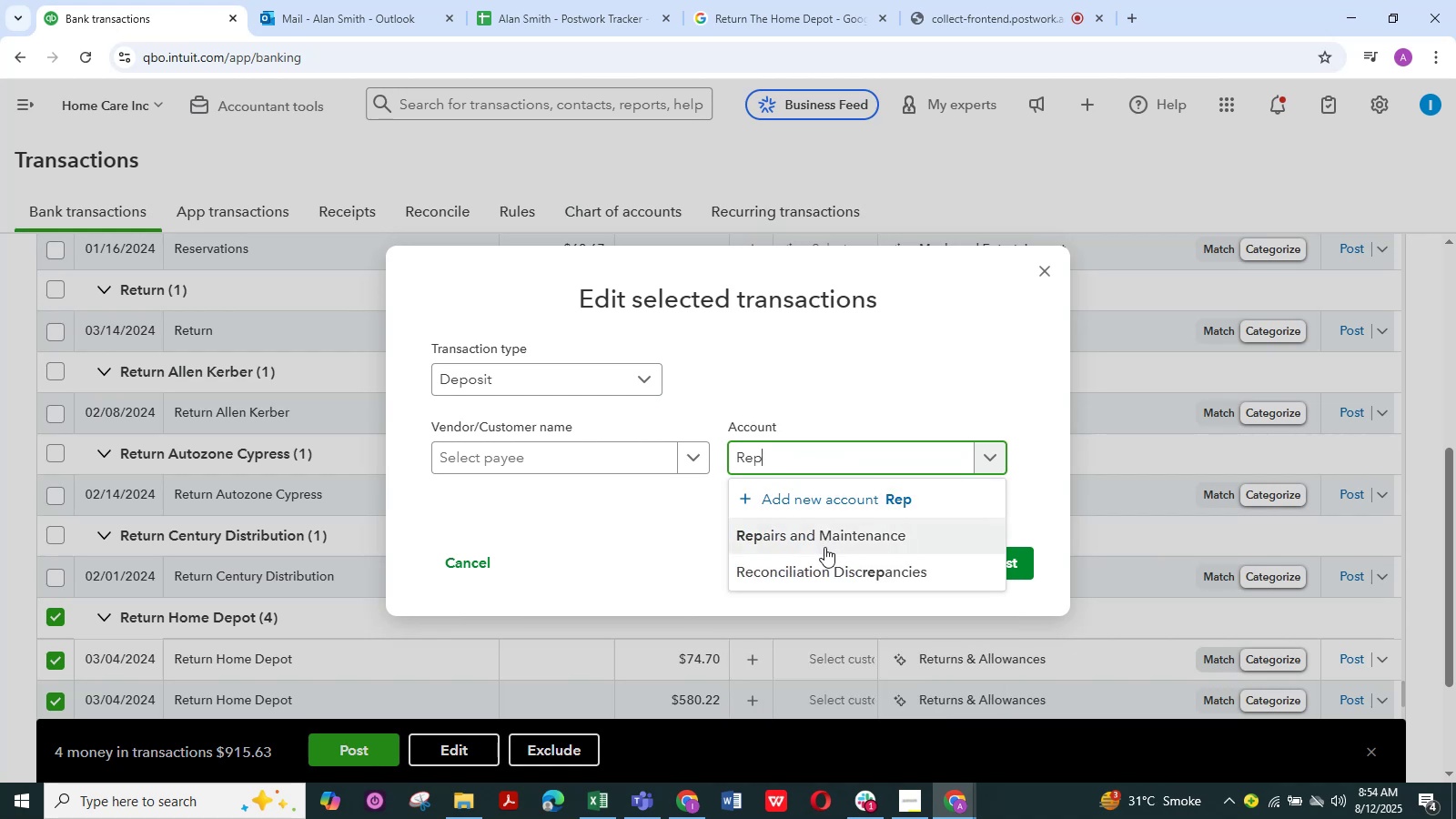 
left_click([824, 544])
 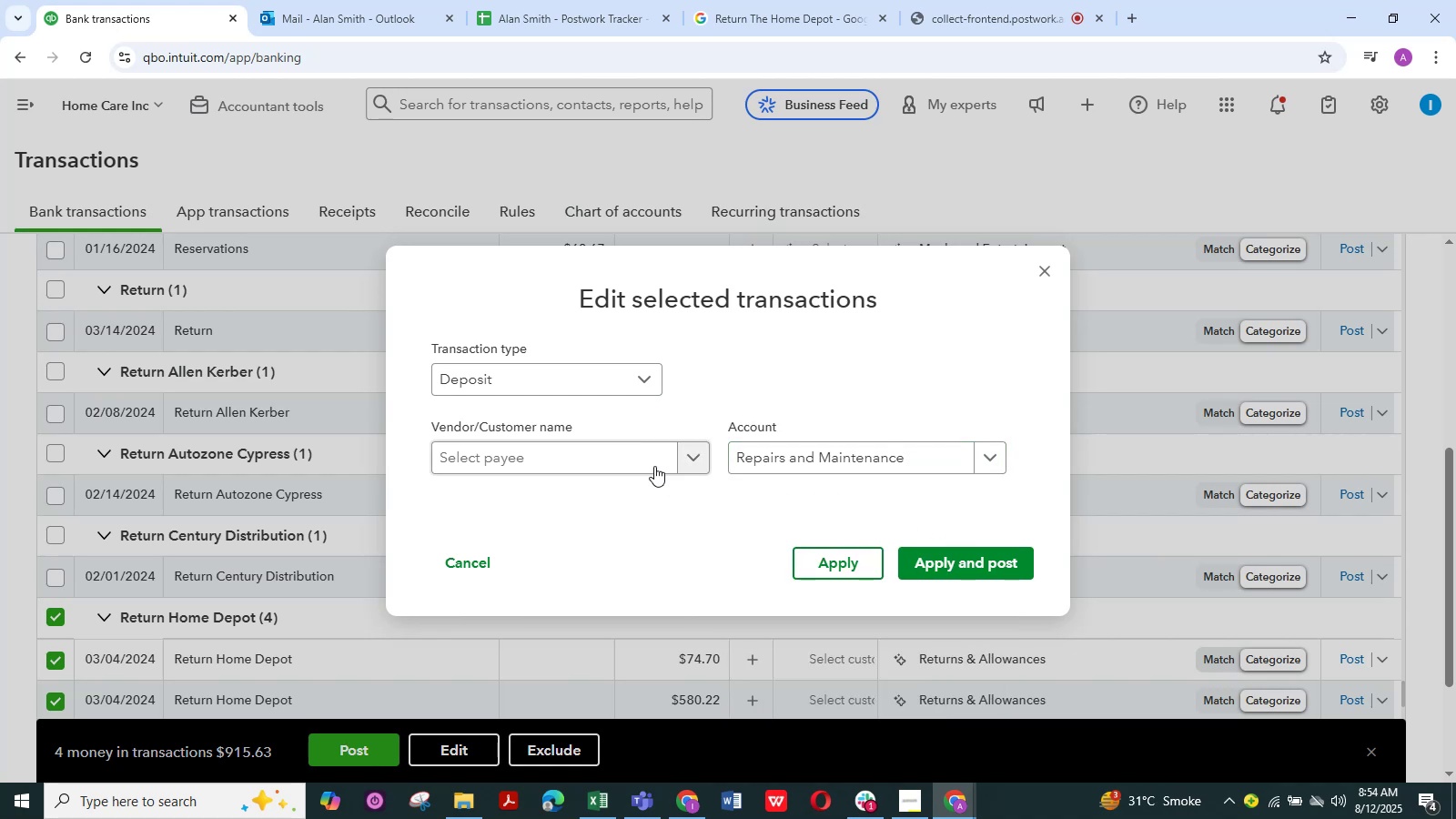 
left_click([638, 457])
 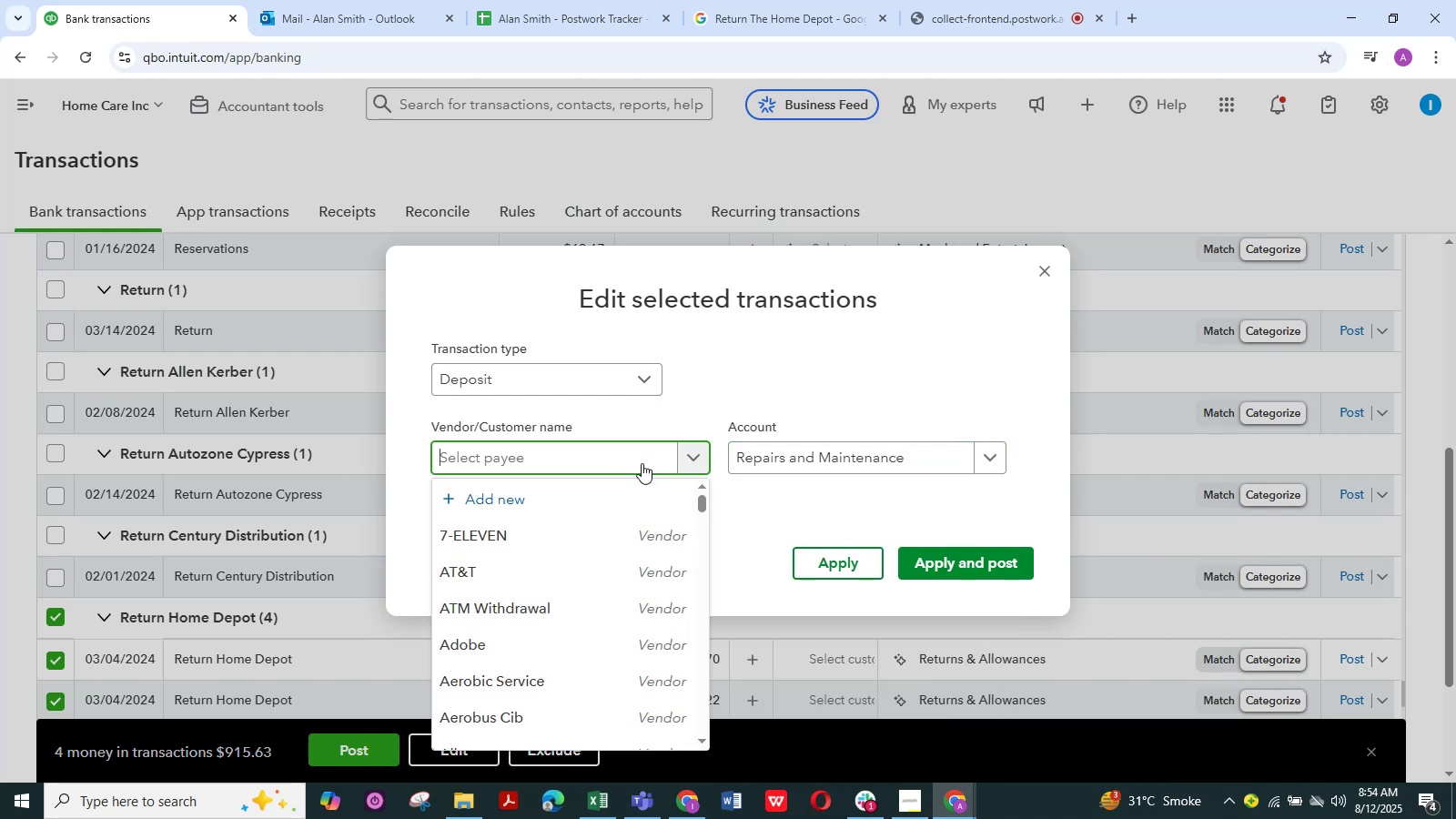 
type(Hom)
 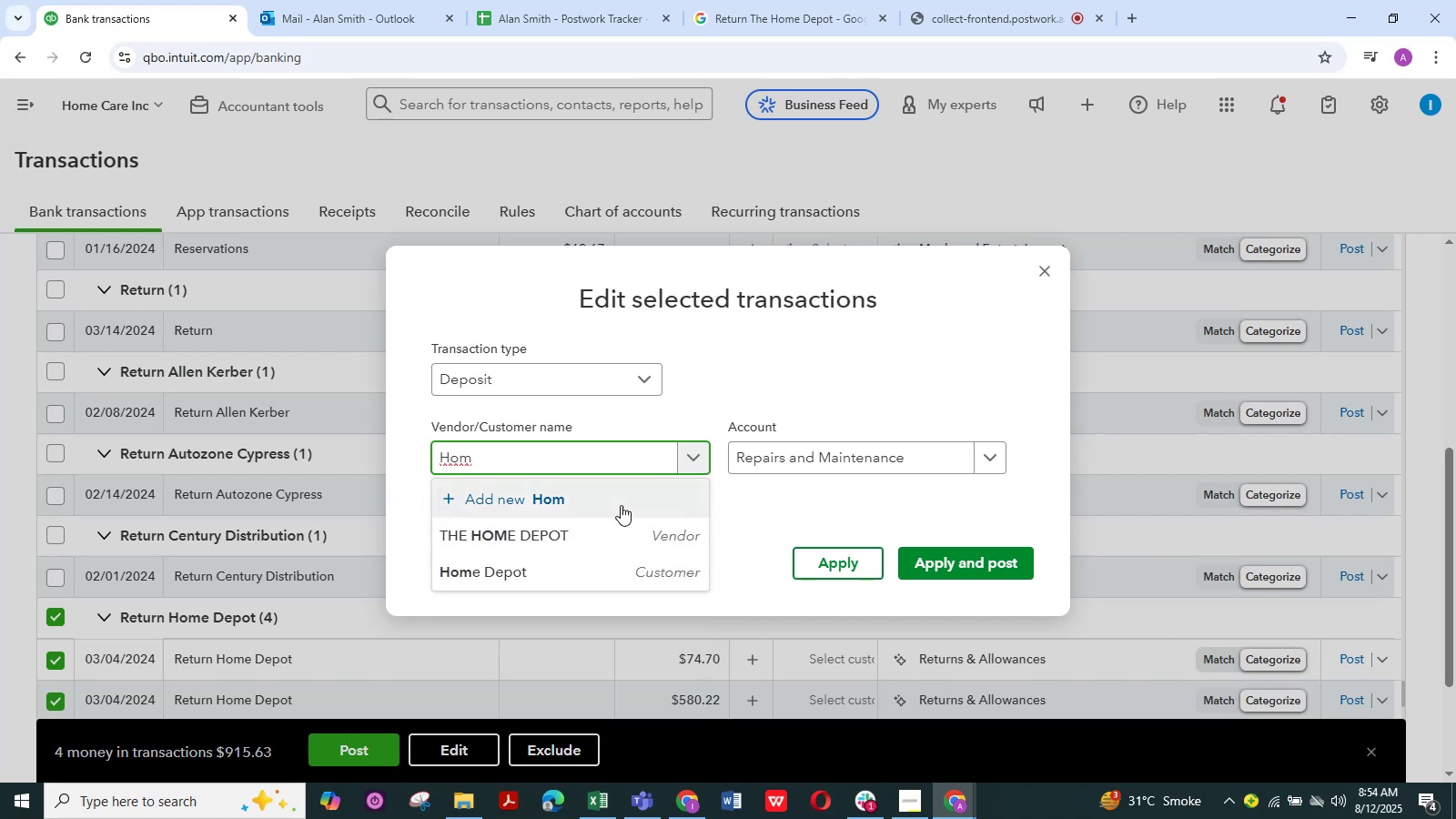 
left_click([566, 523])
 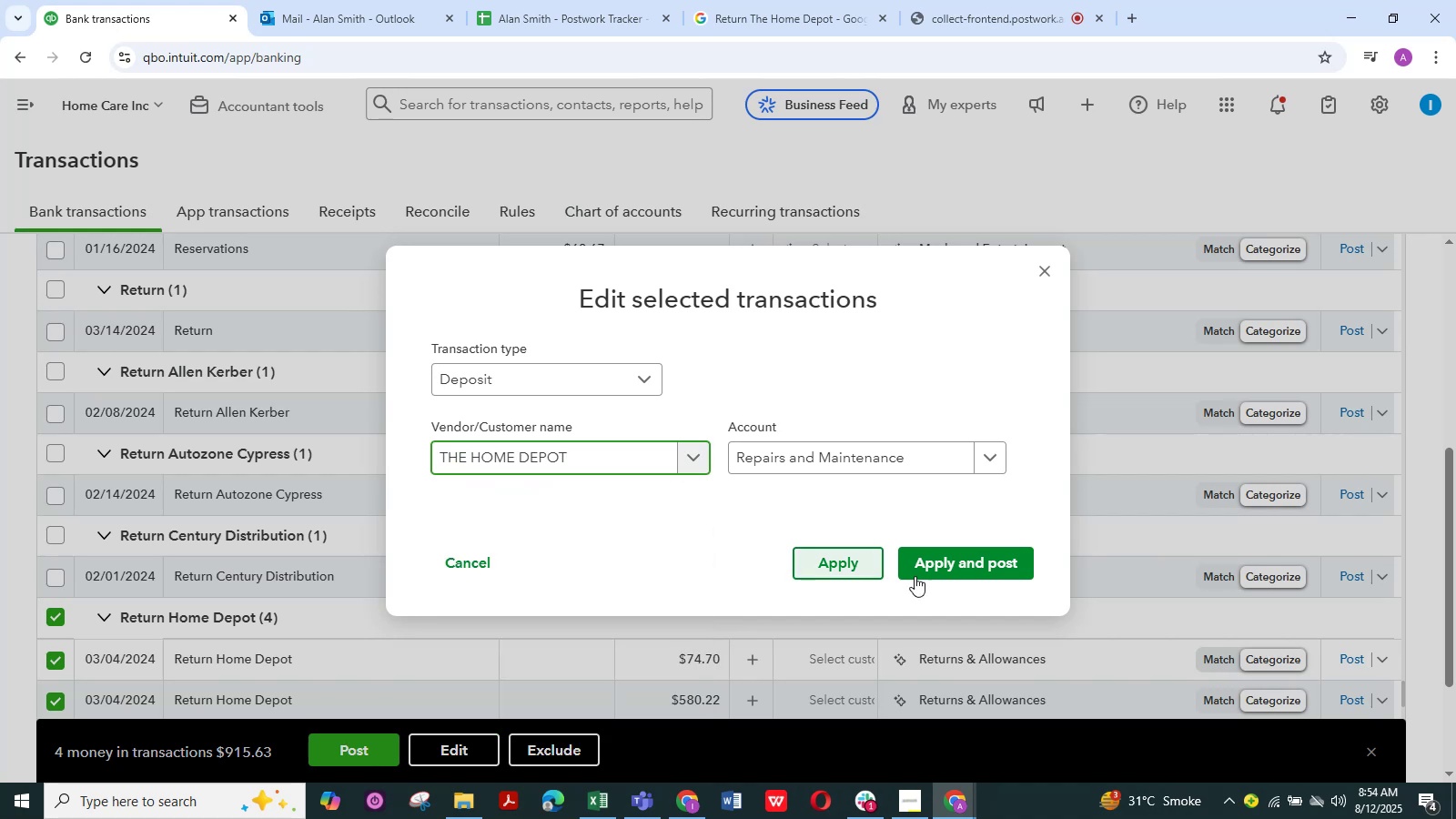 
left_click([957, 565])
 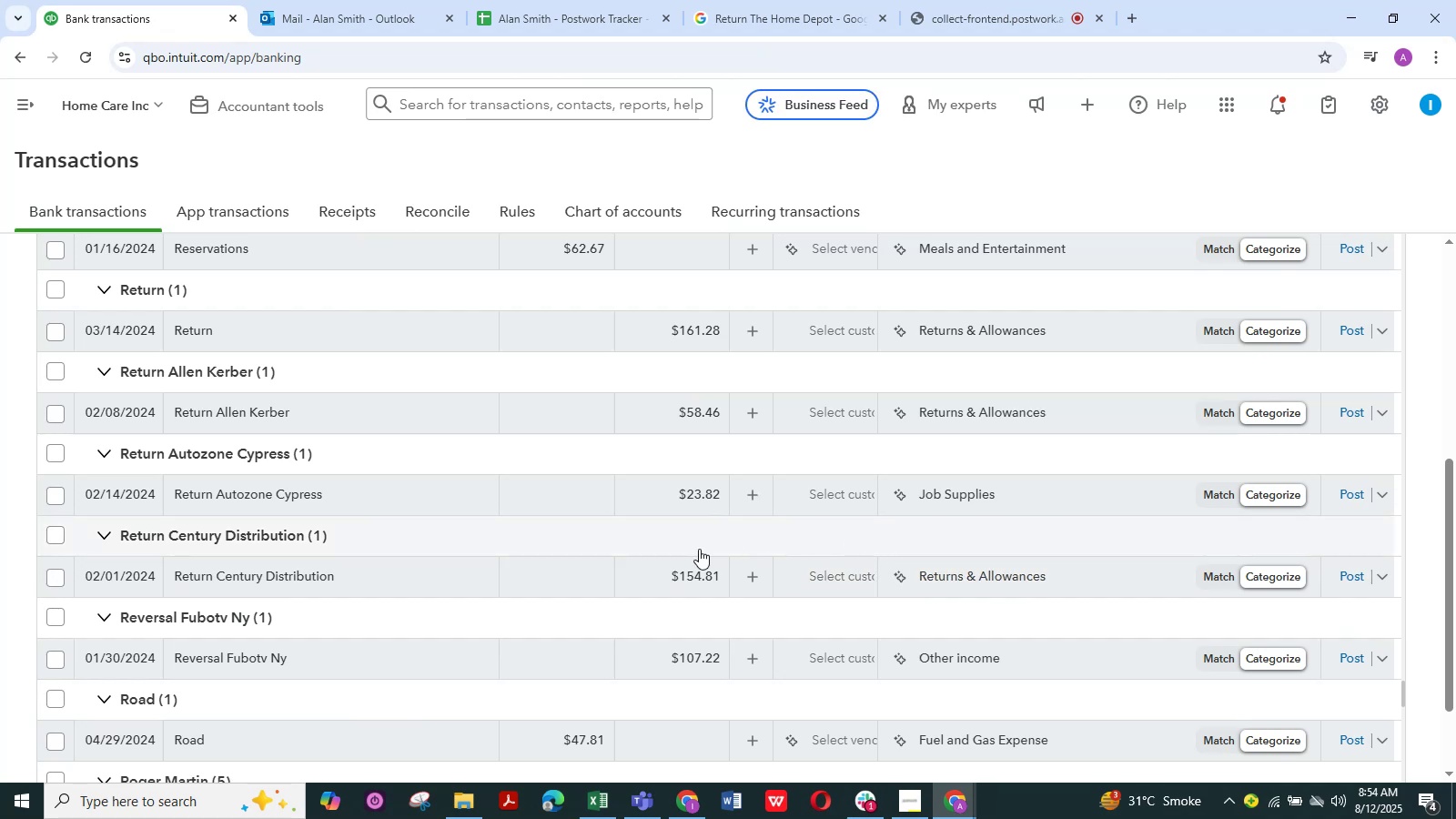 
wait(15.16)
 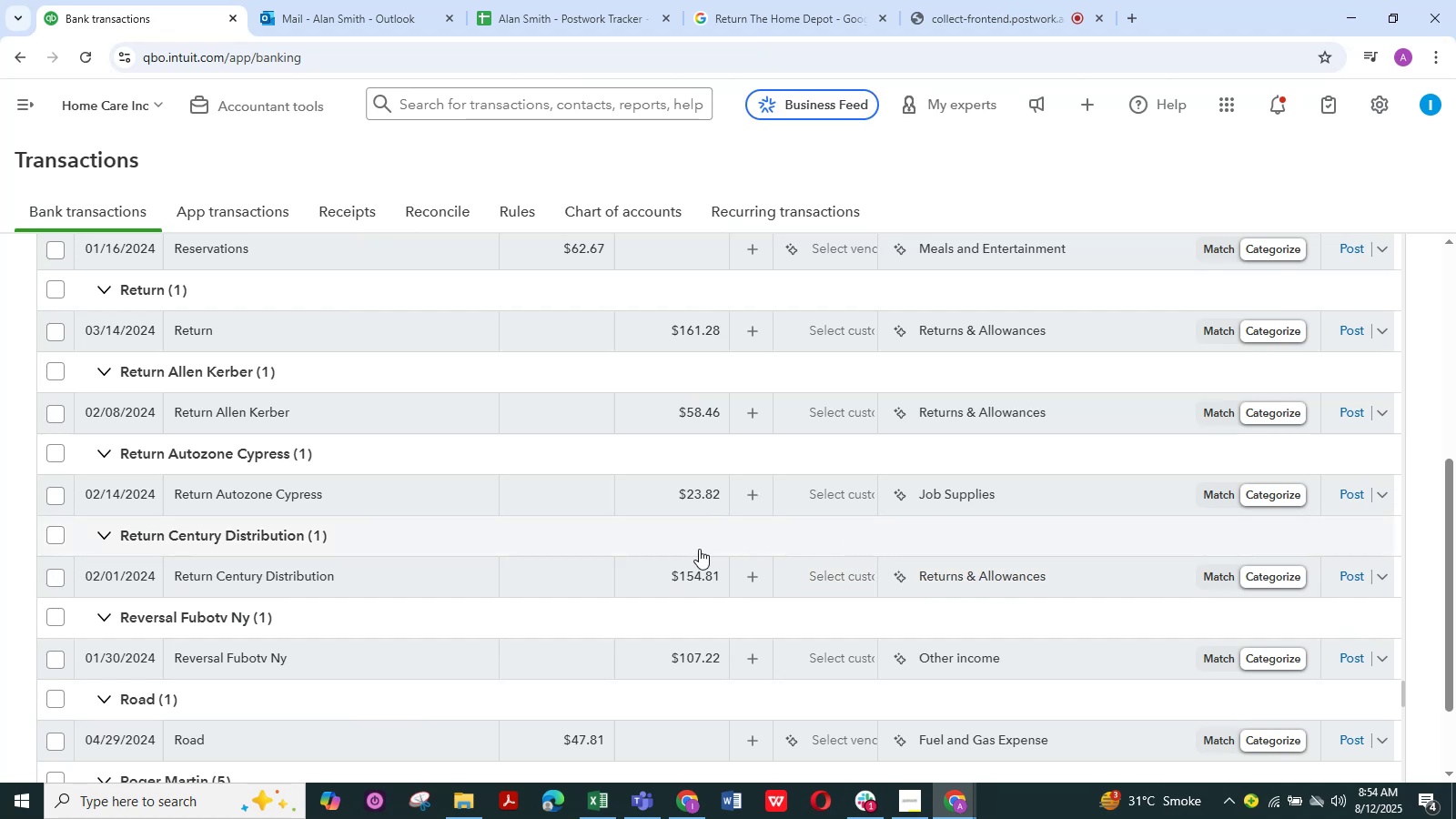 
scroll: coordinate [328, 508], scroll_direction: down, amount: 2.0
 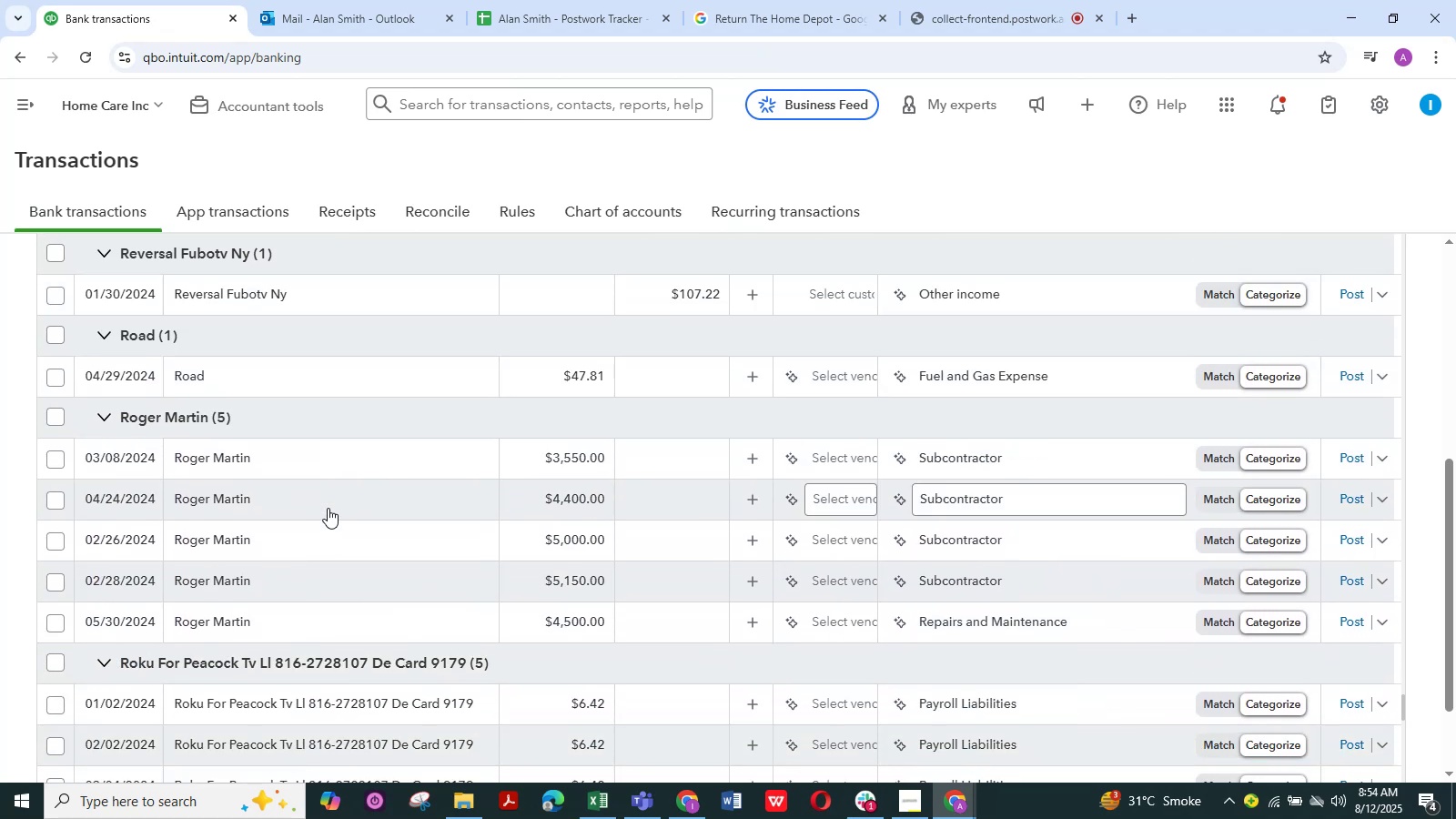 
scroll: coordinate [328, 508], scroll_direction: none, amount: 0.0
 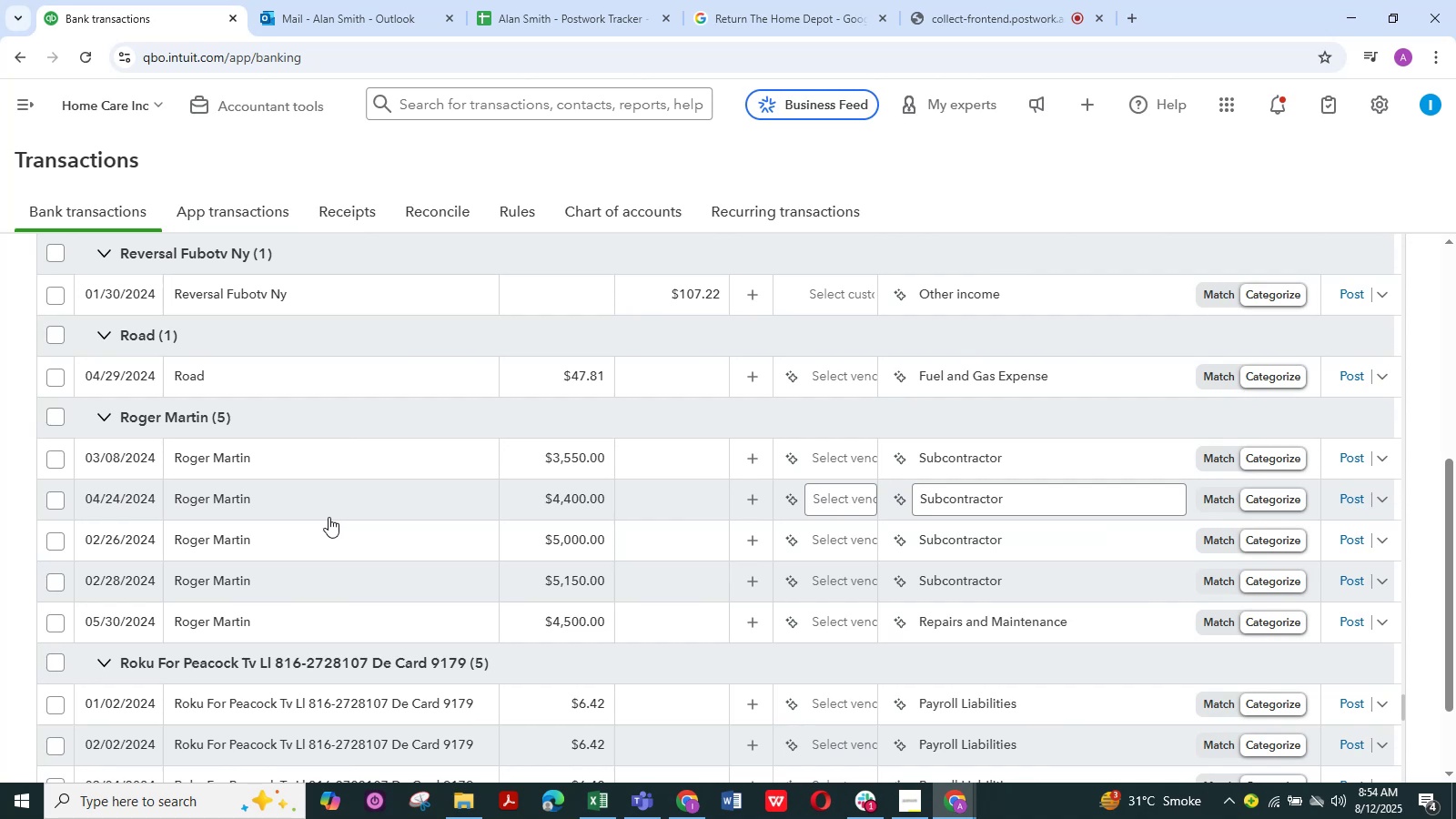 
wait(10.83)
 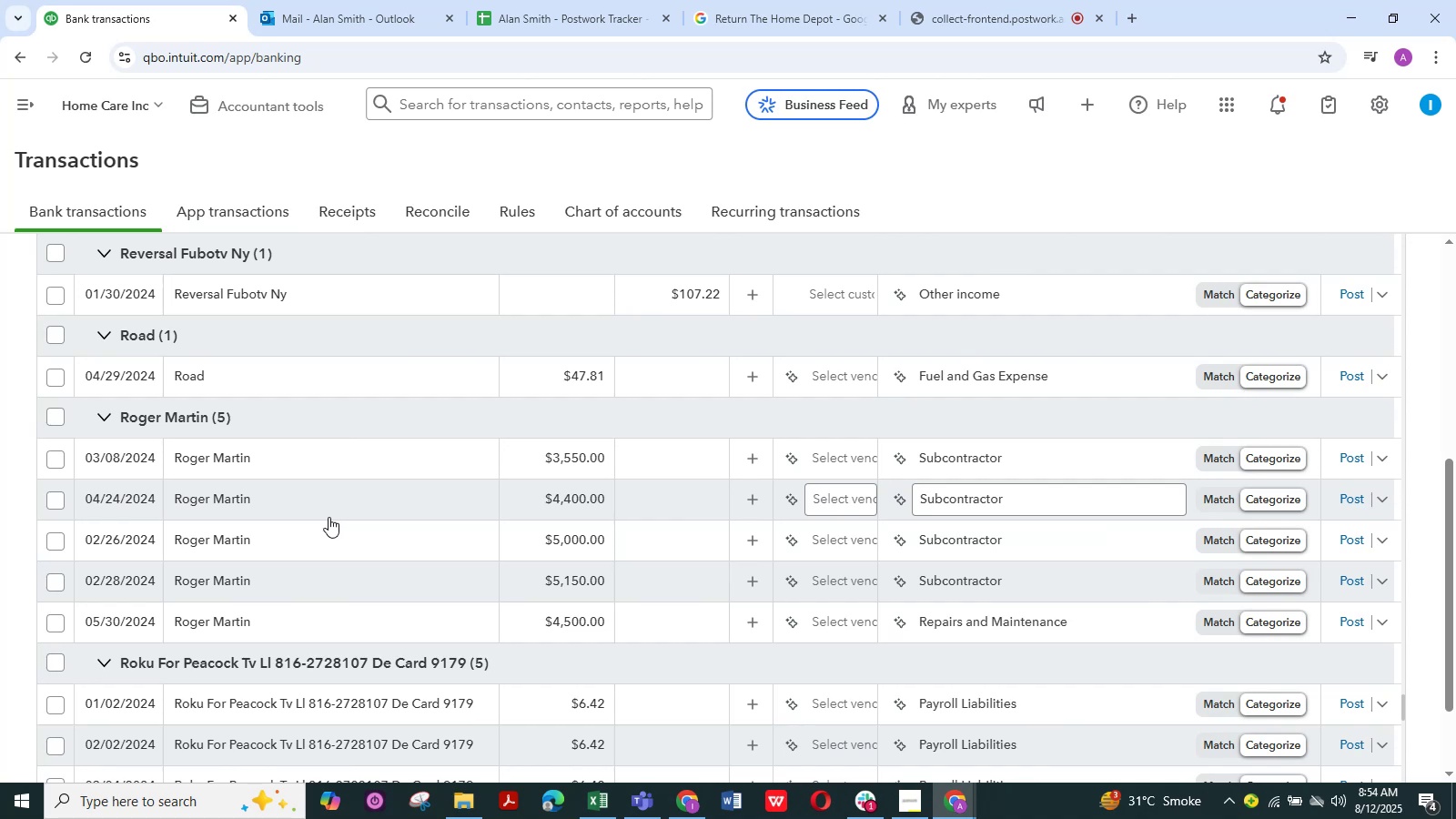 
scroll: coordinate [285, 492], scroll_direction: up, amount: 1.0
 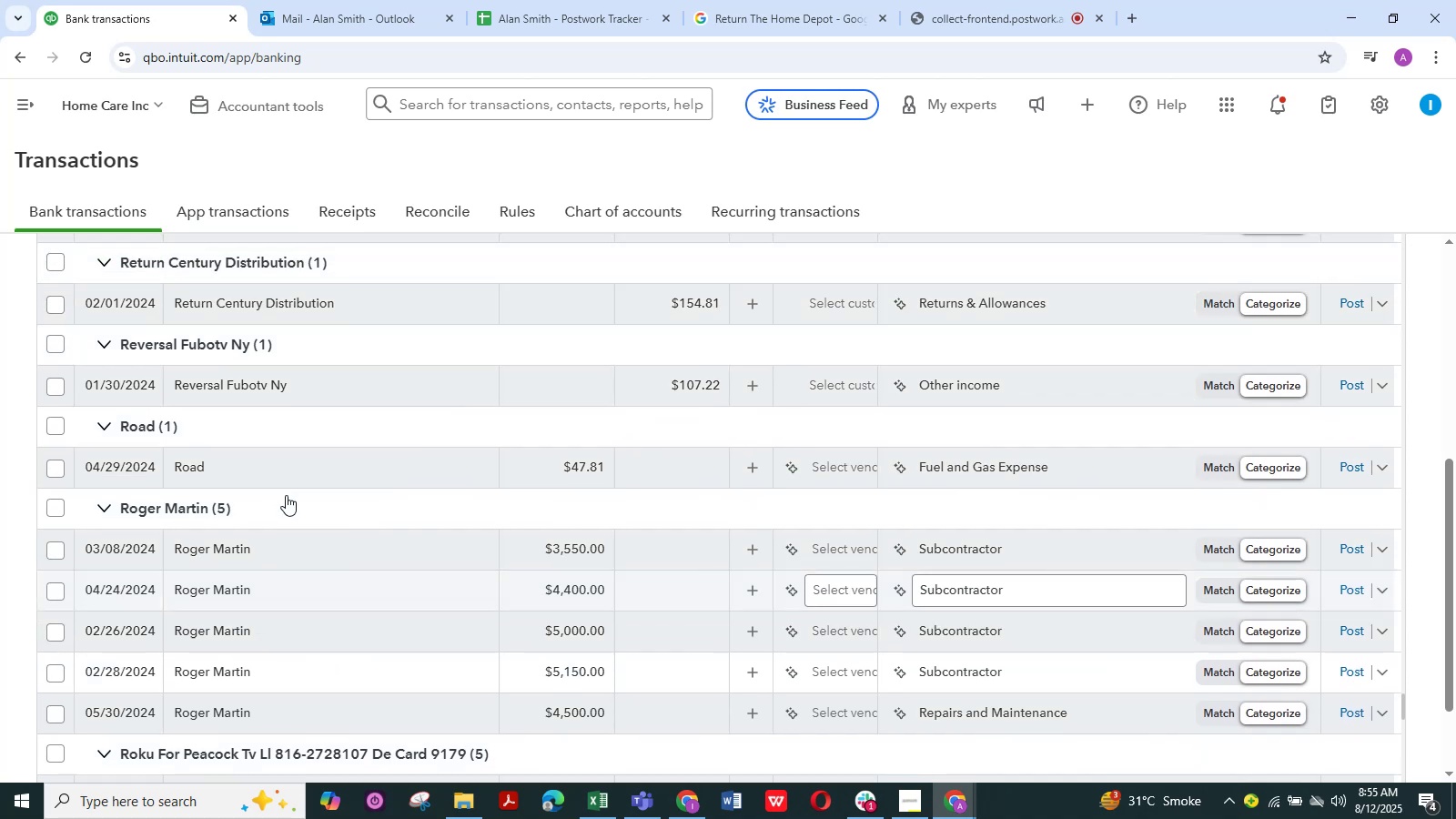 
mouse_move([195, 534])
 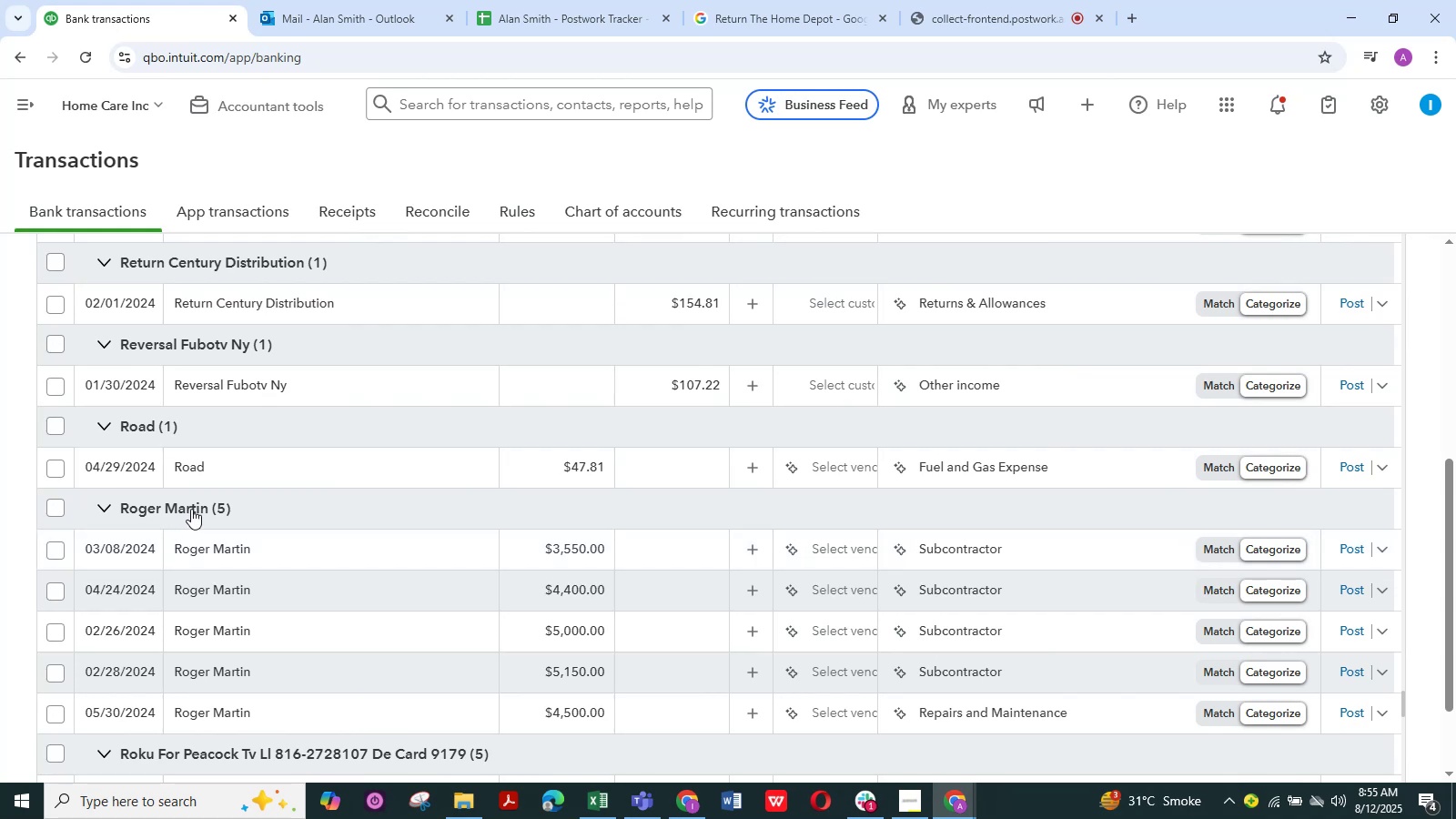 
left_click([209, 547])
 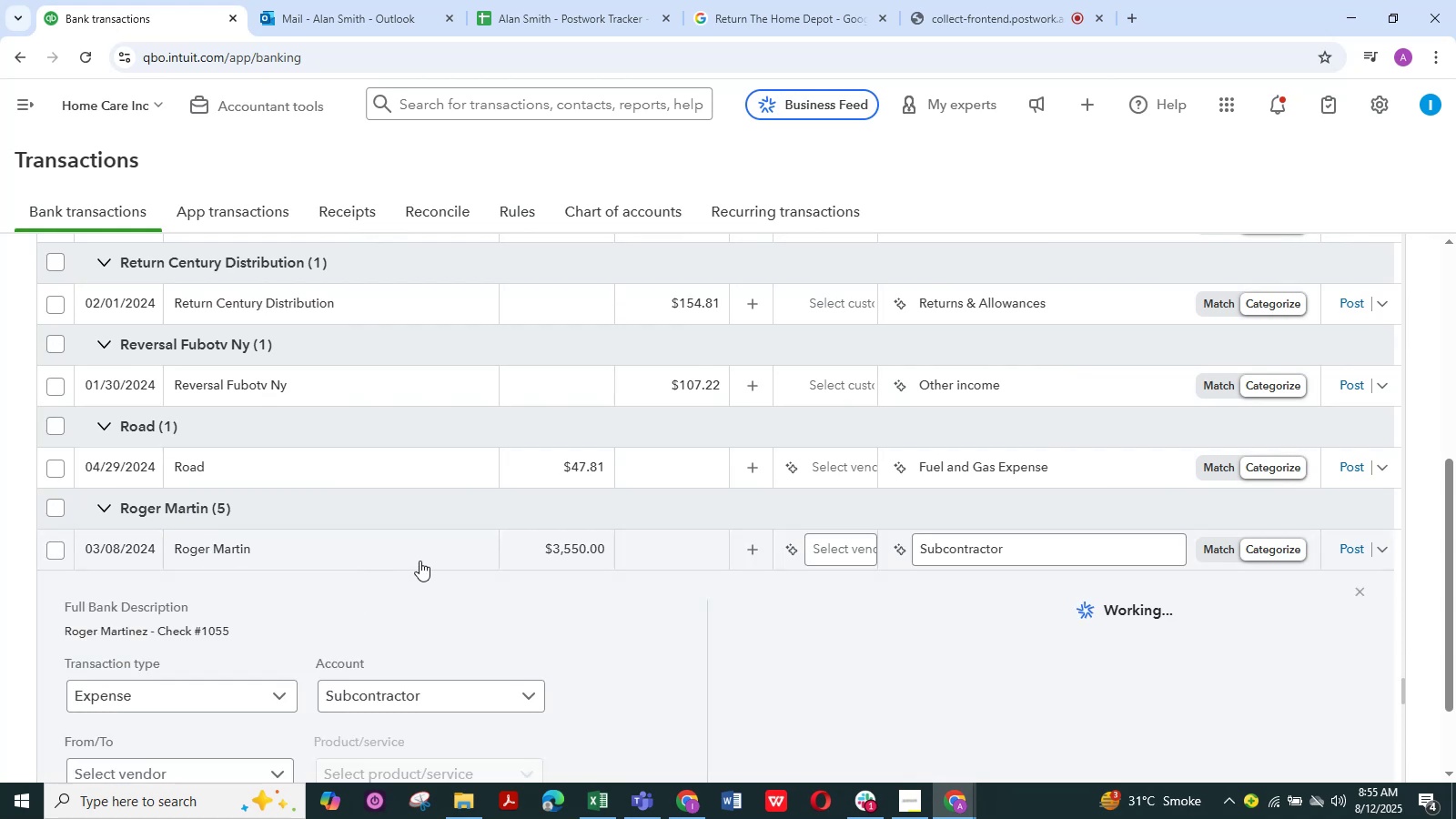 
scroll: coordinate [397, 626], scroll_direction: down, amount: 3.0
 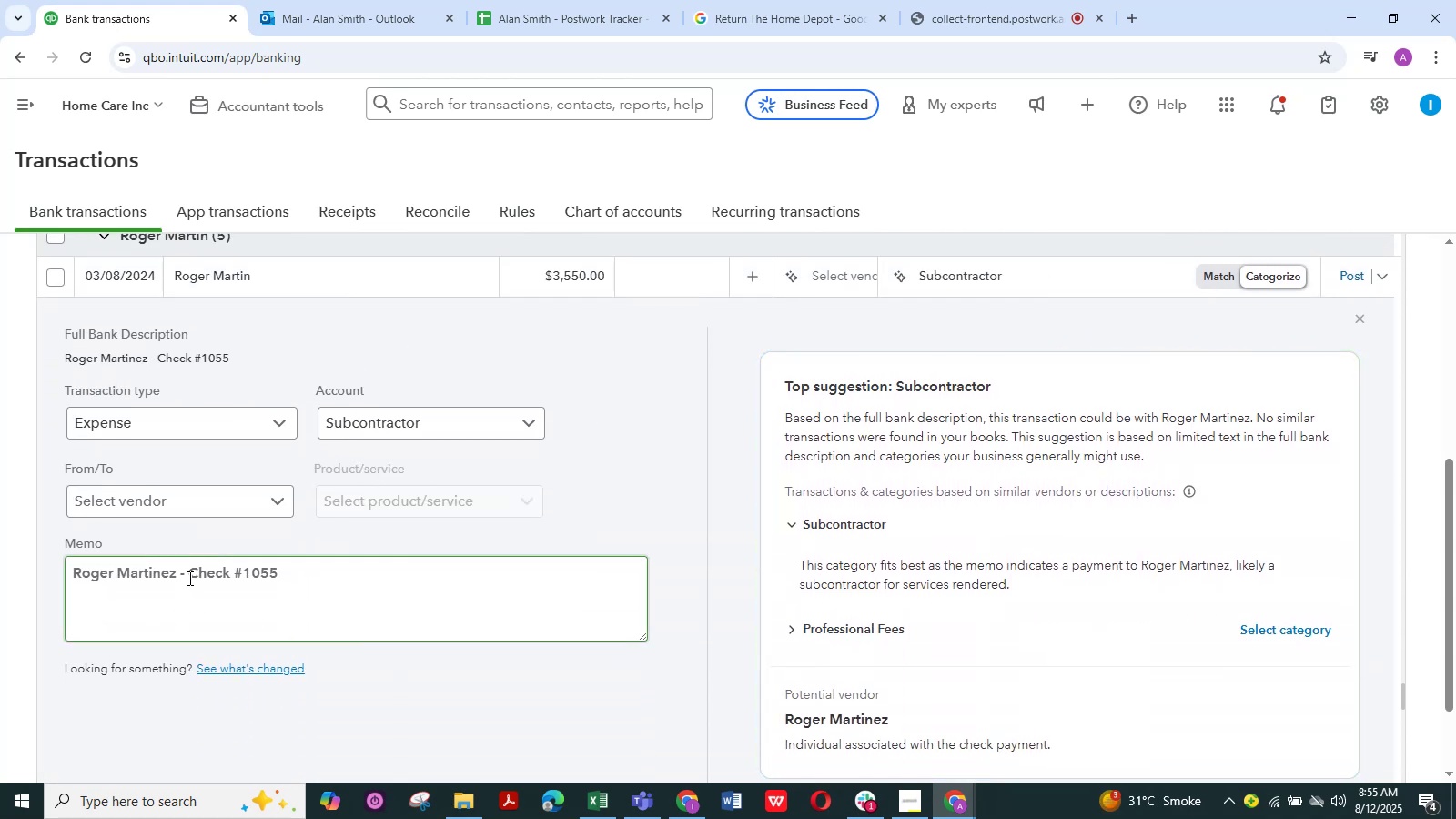 
left_click_drag(start_coordinate=[180, 576], to_coordinate=[50, 572])
 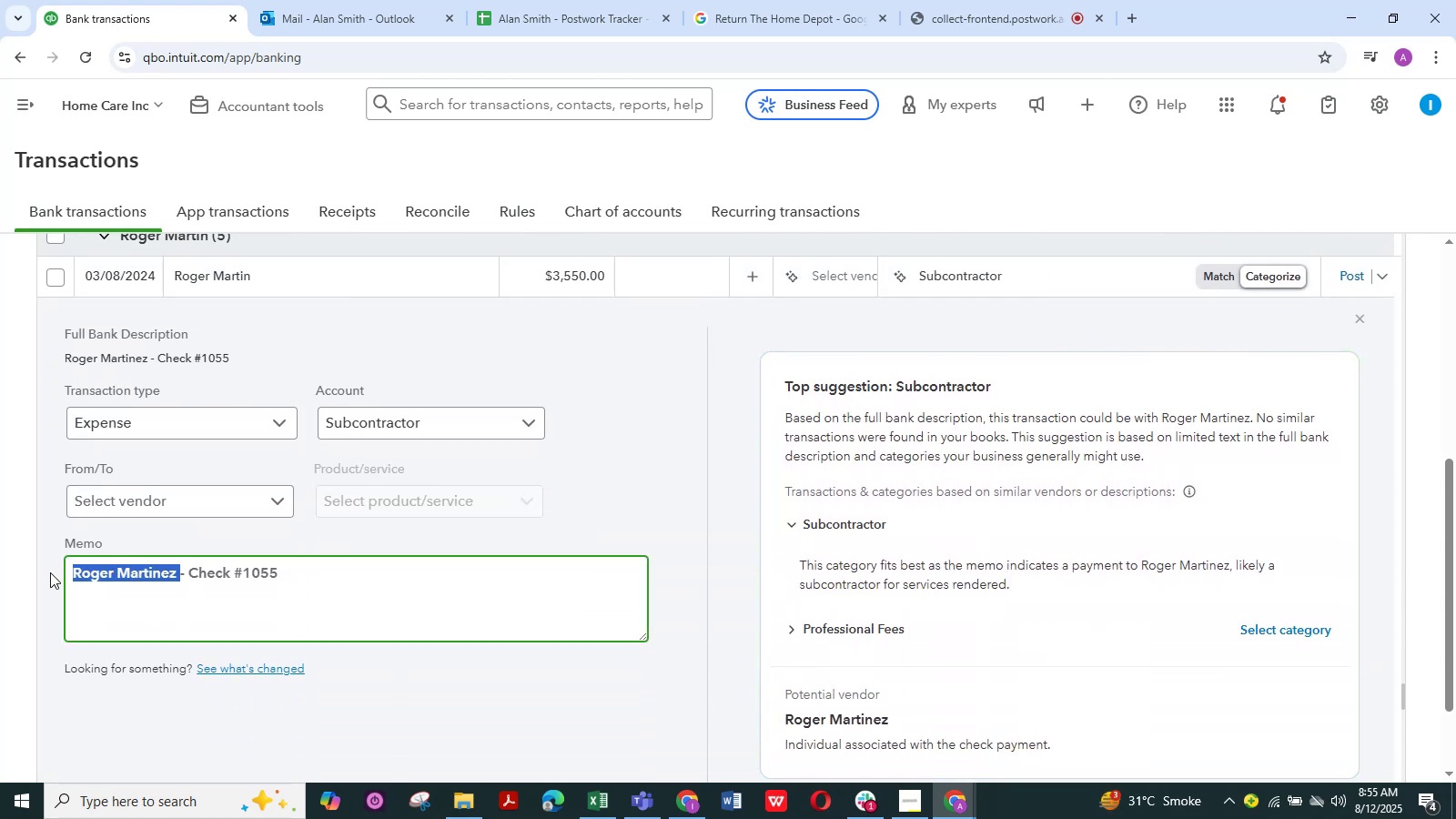 
key(Control+C)
 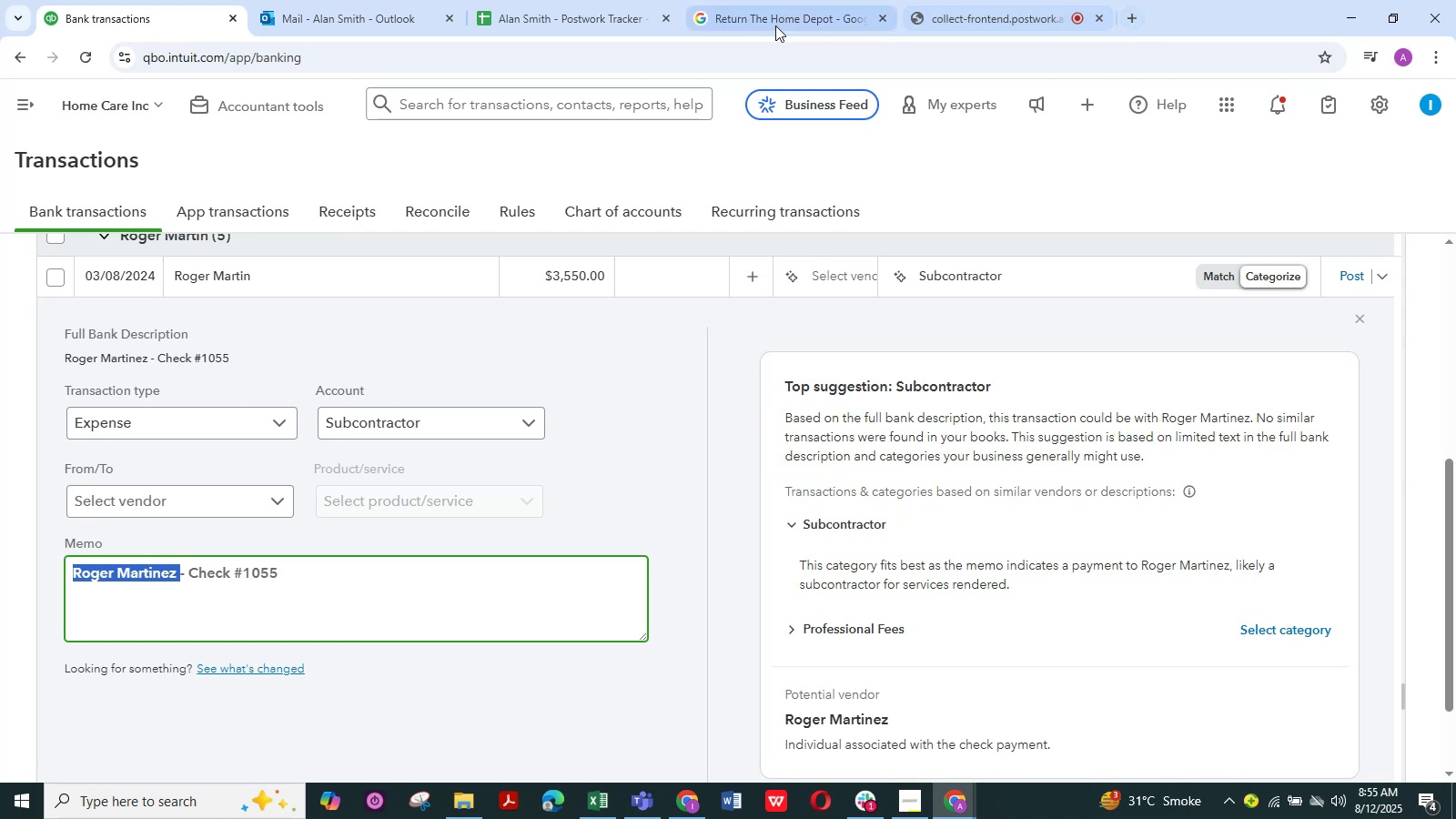 
left_click([769, 21])
 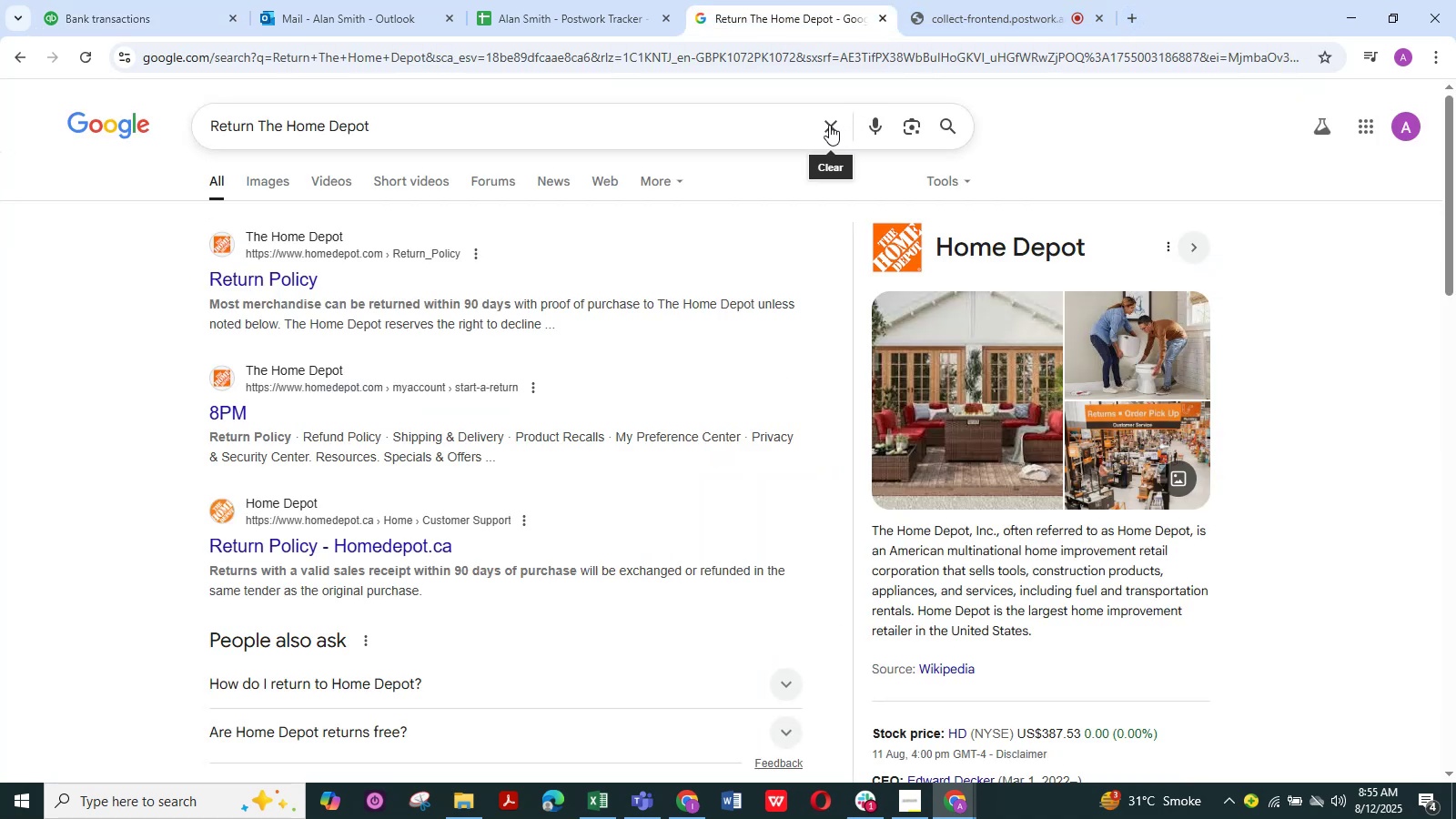 
double_click([769, 125])
 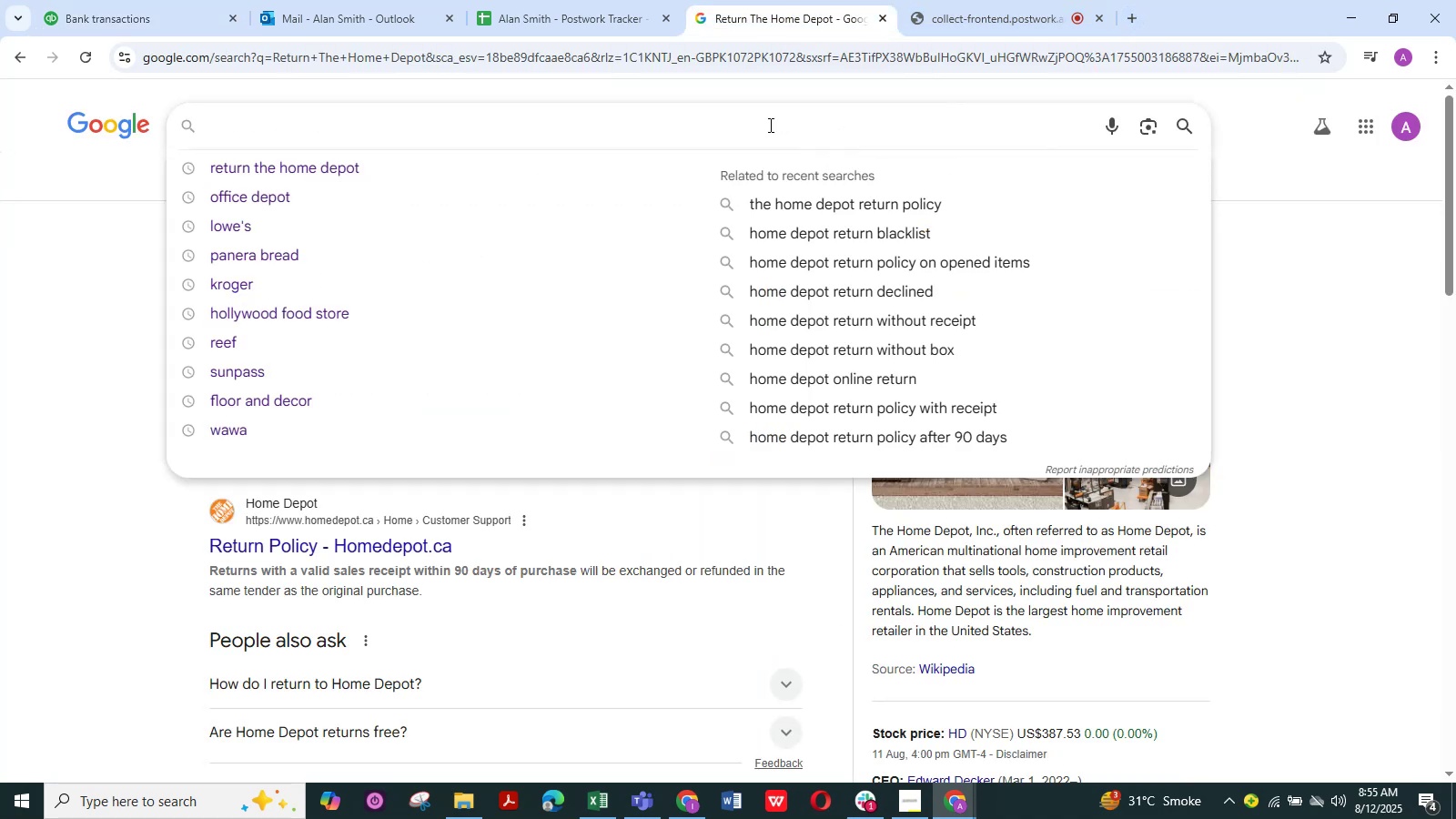 
key(Control+V)
 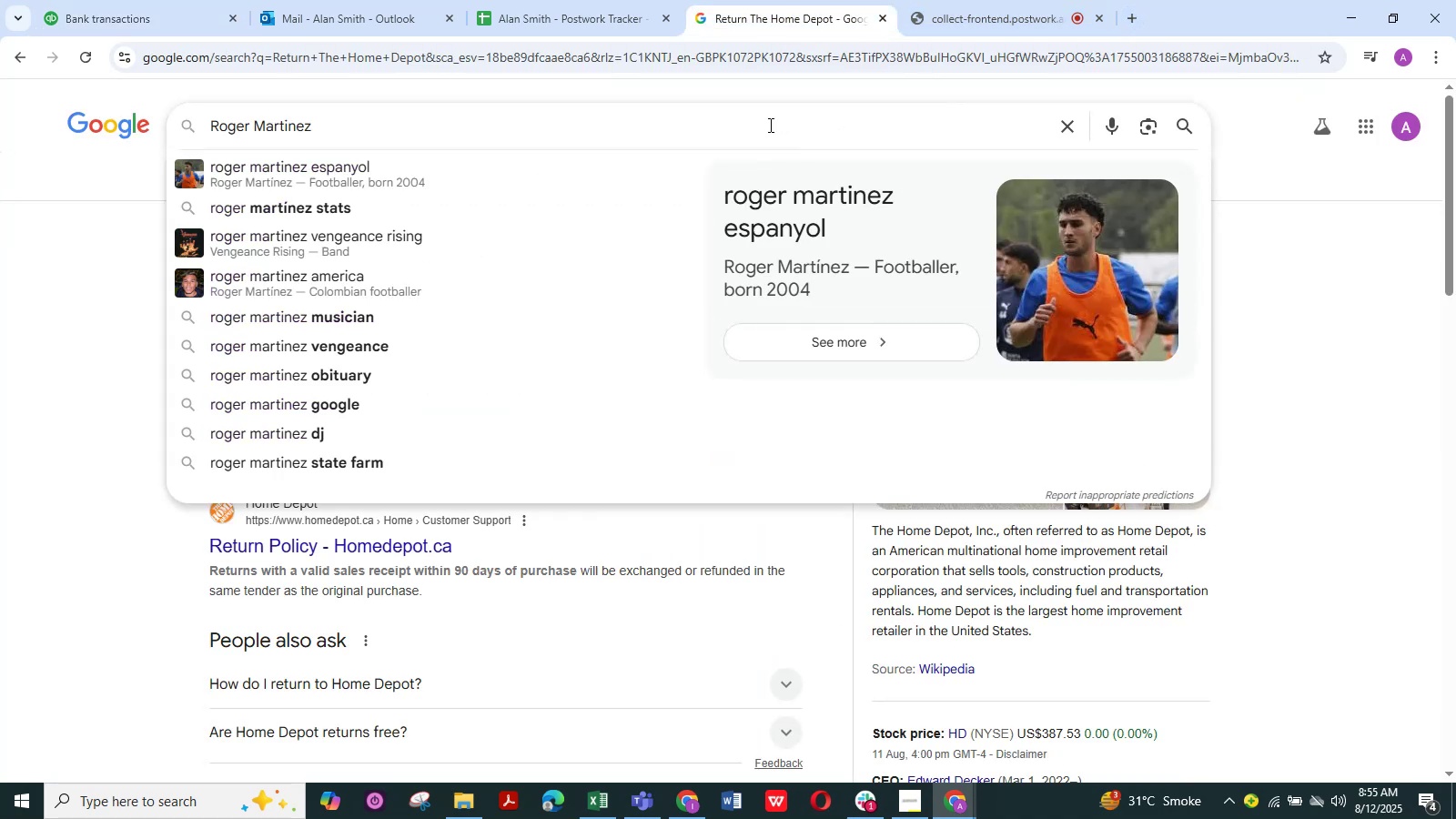 
key(NumpadEnter)
 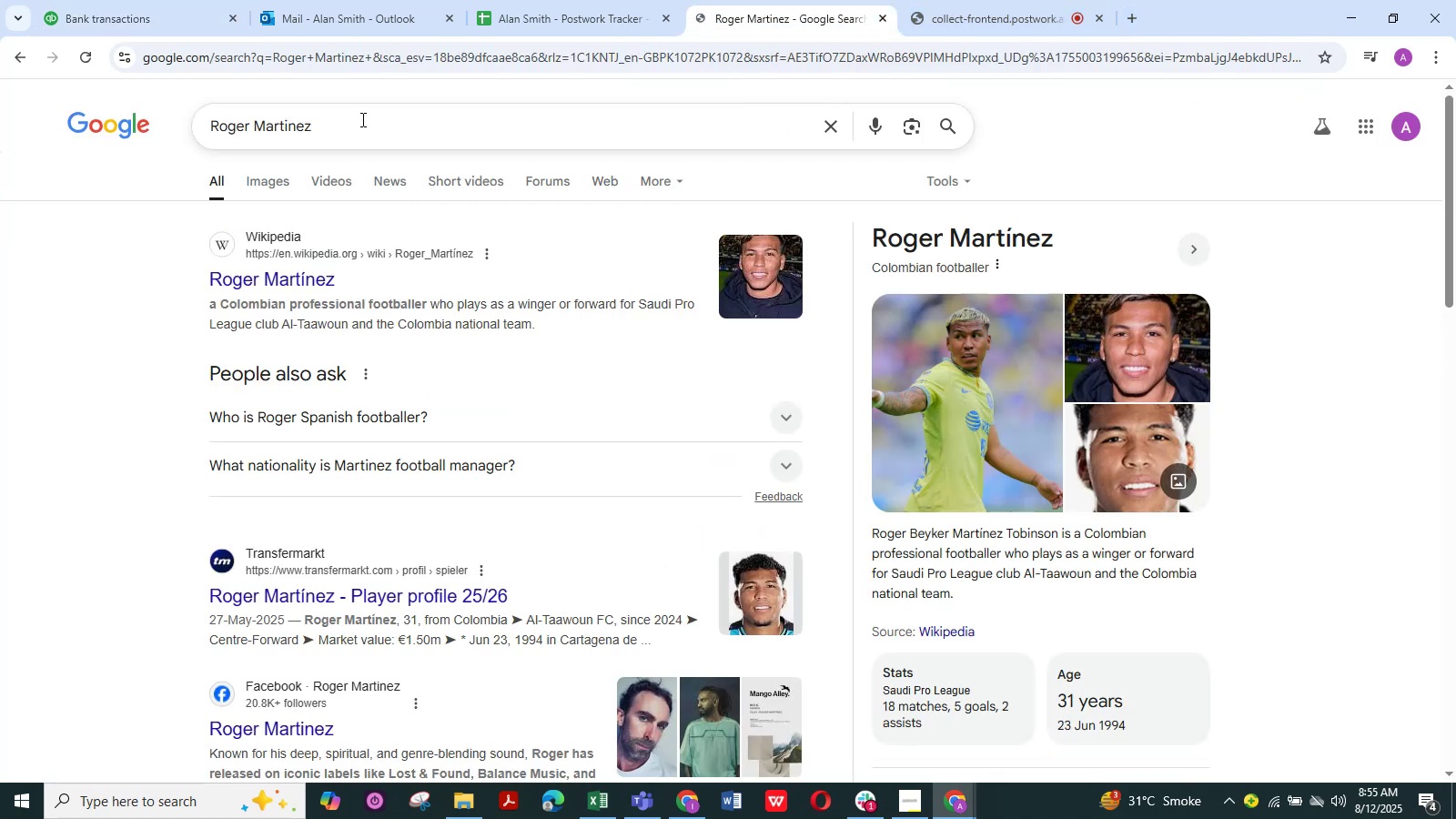 
left_click([311, 125])
 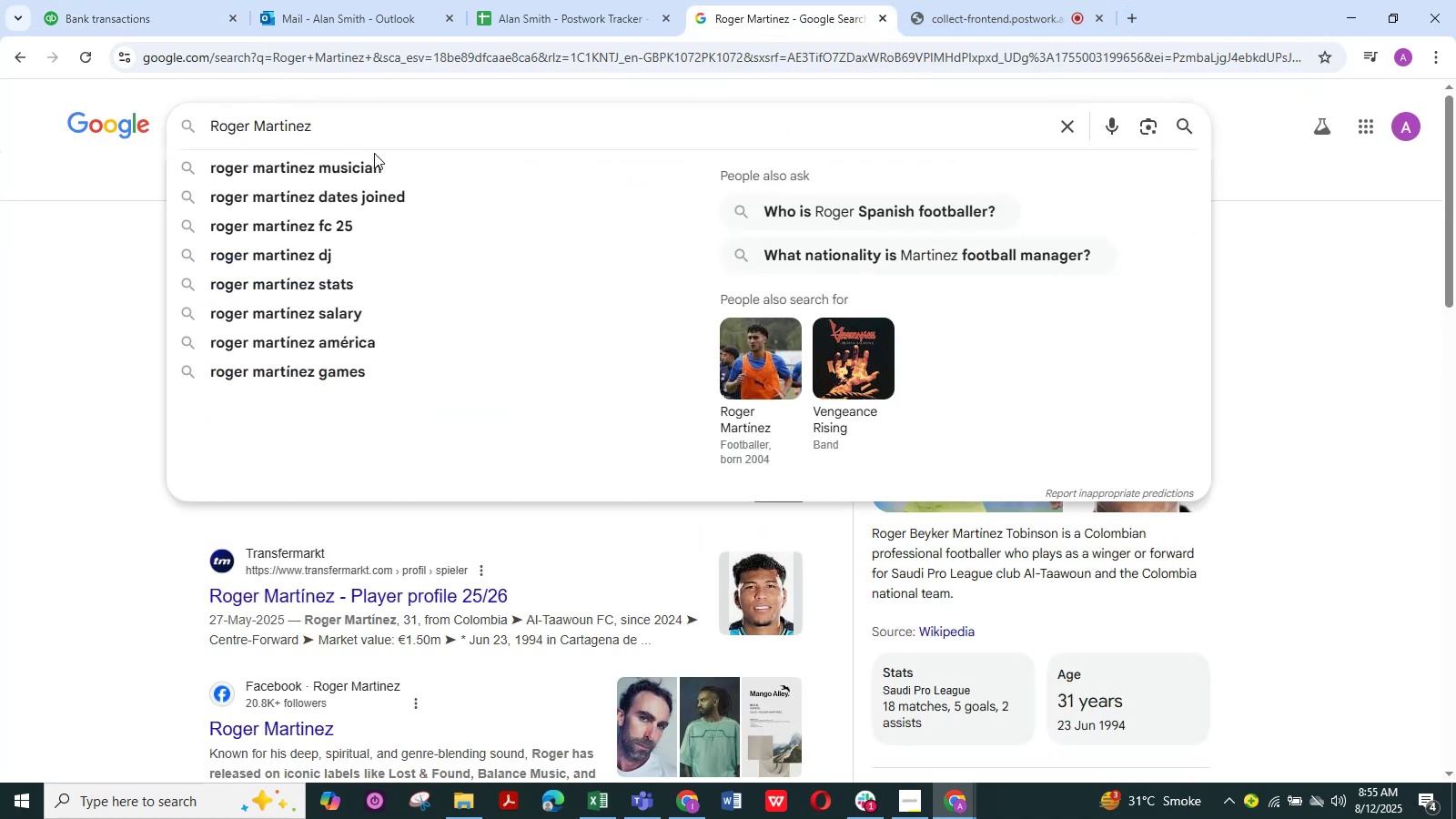 
hold_key(key=Backspace, duration=0.57)
 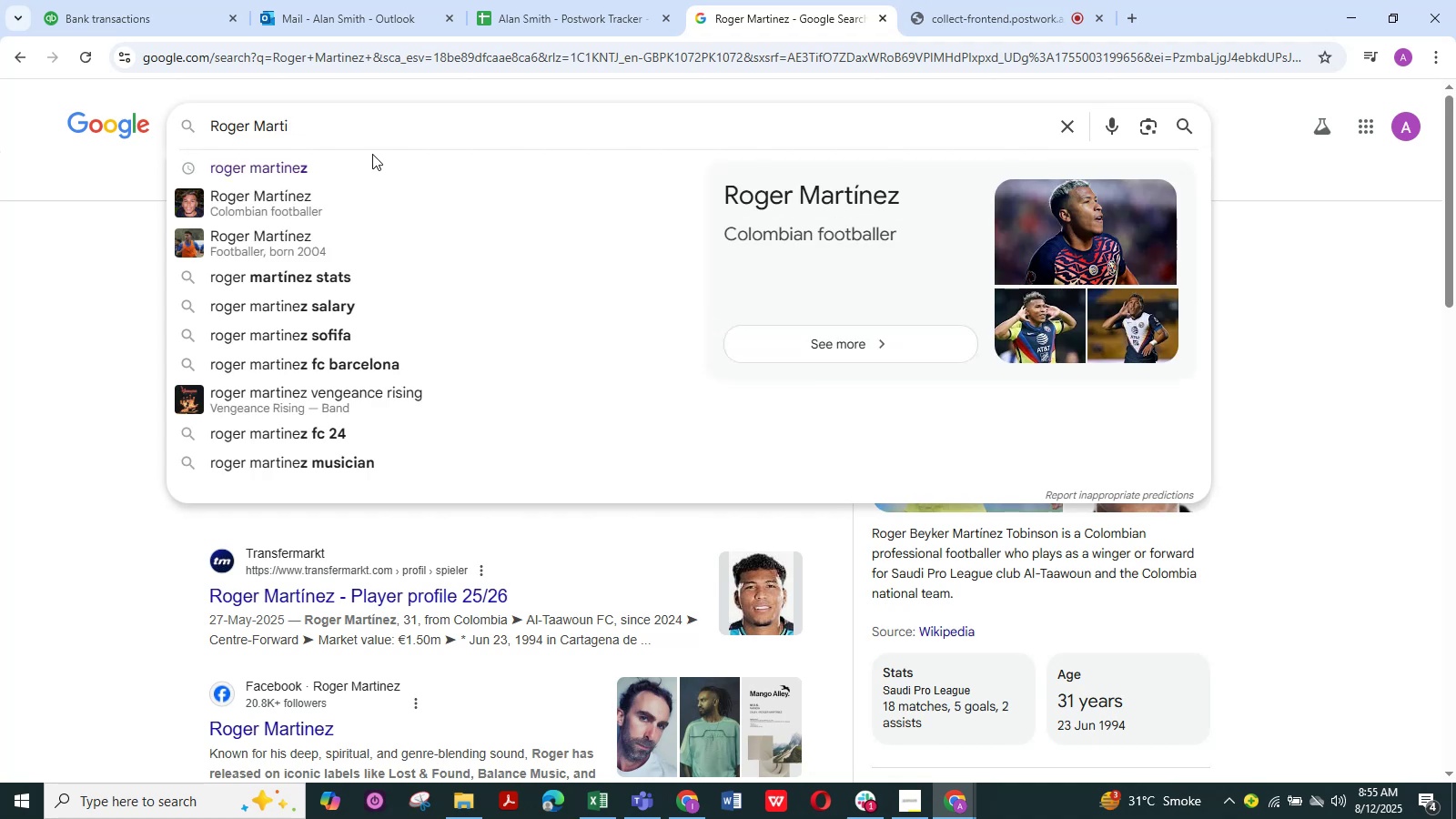 
key(Backspace)
 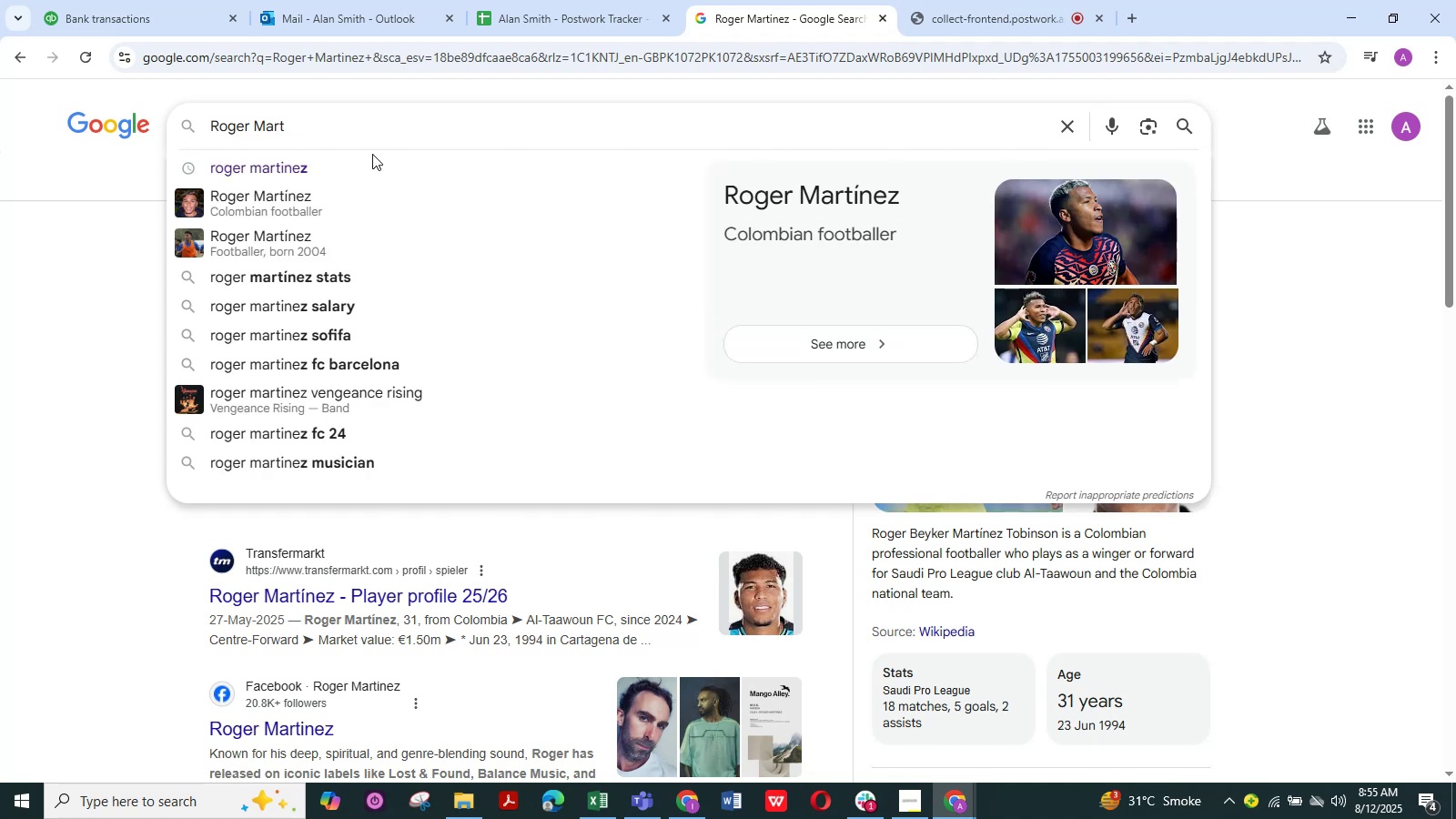 
key(Backspace)
 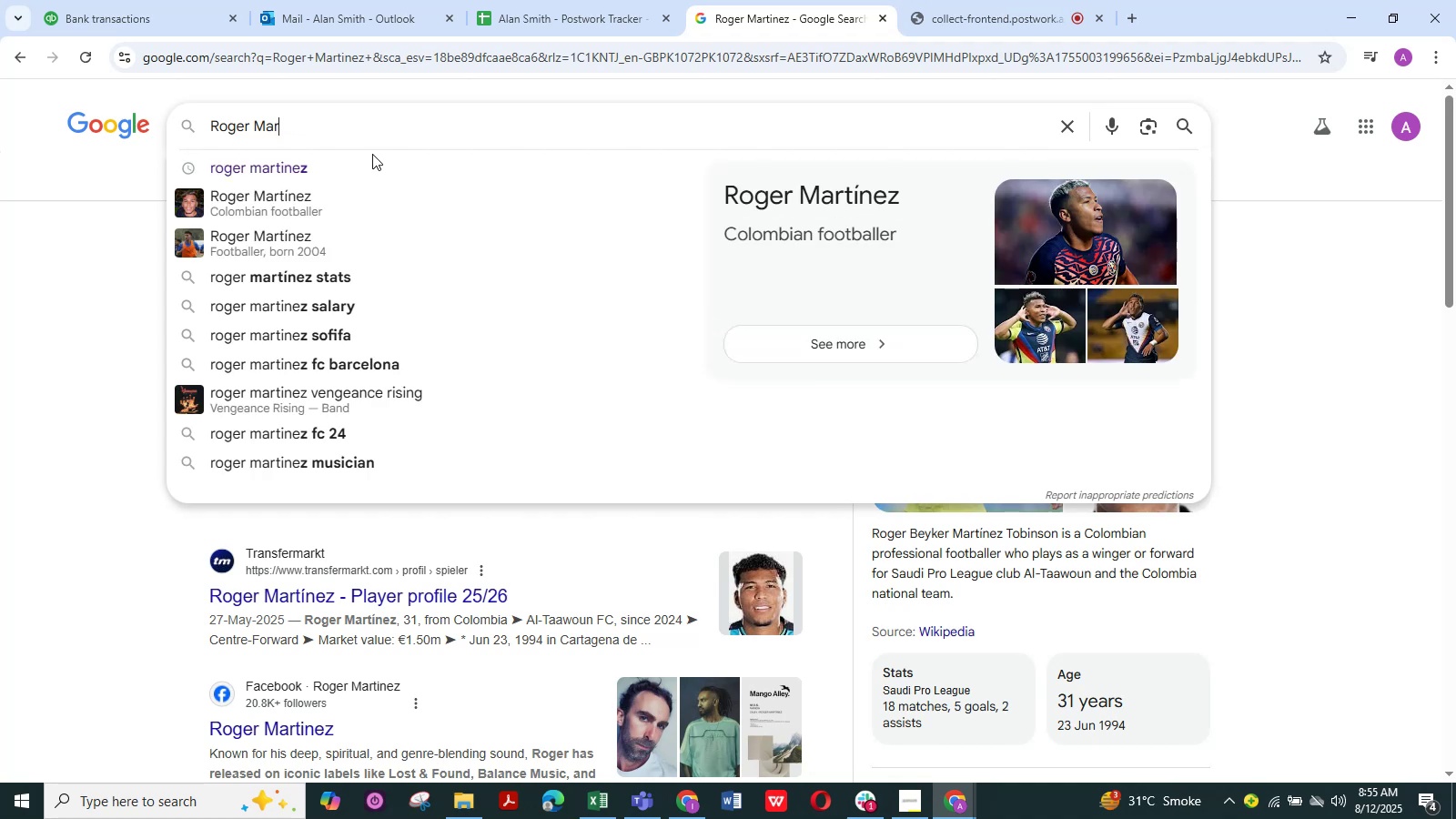 
key(Backspace)
 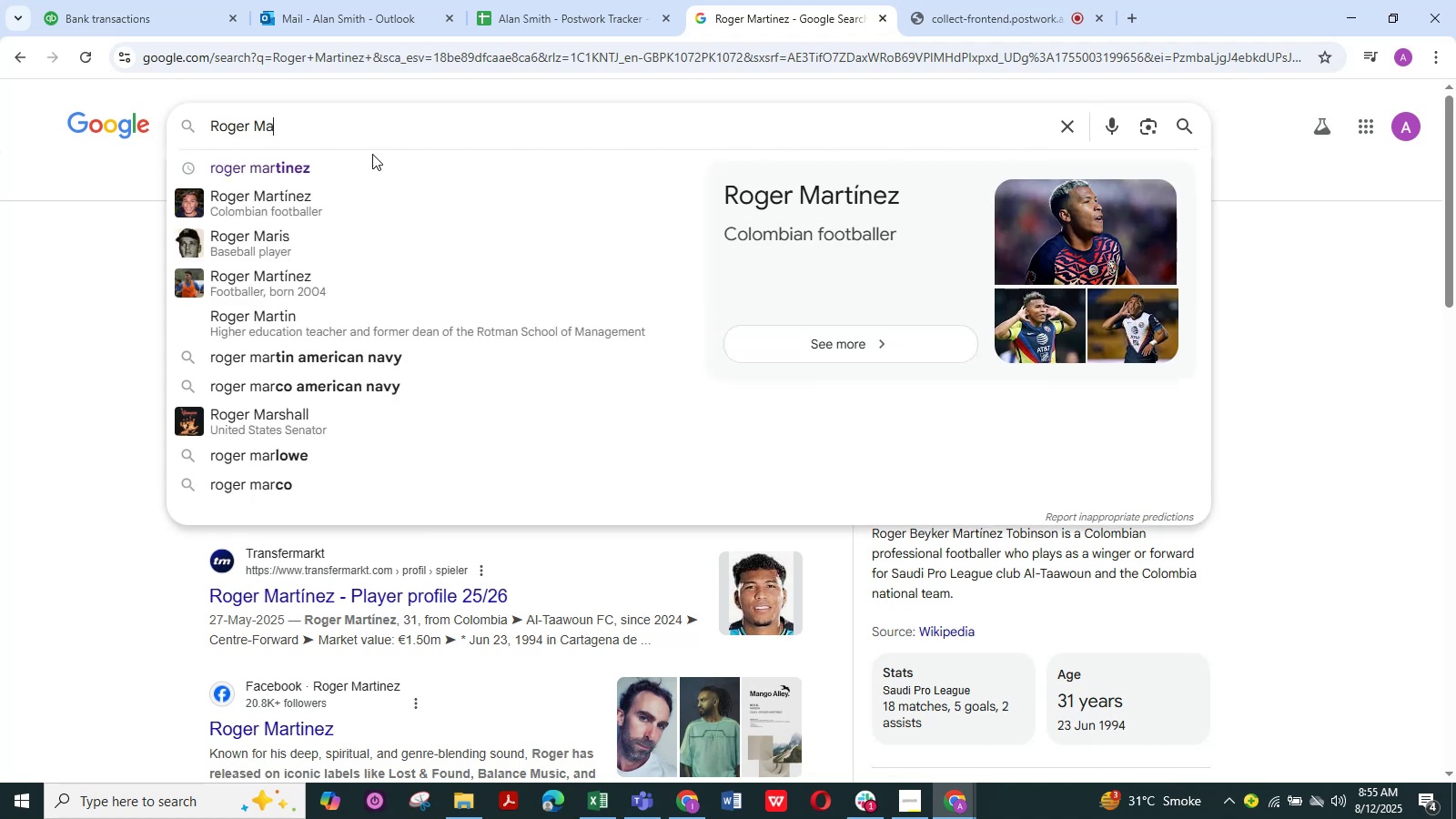 
key(Backspace)
 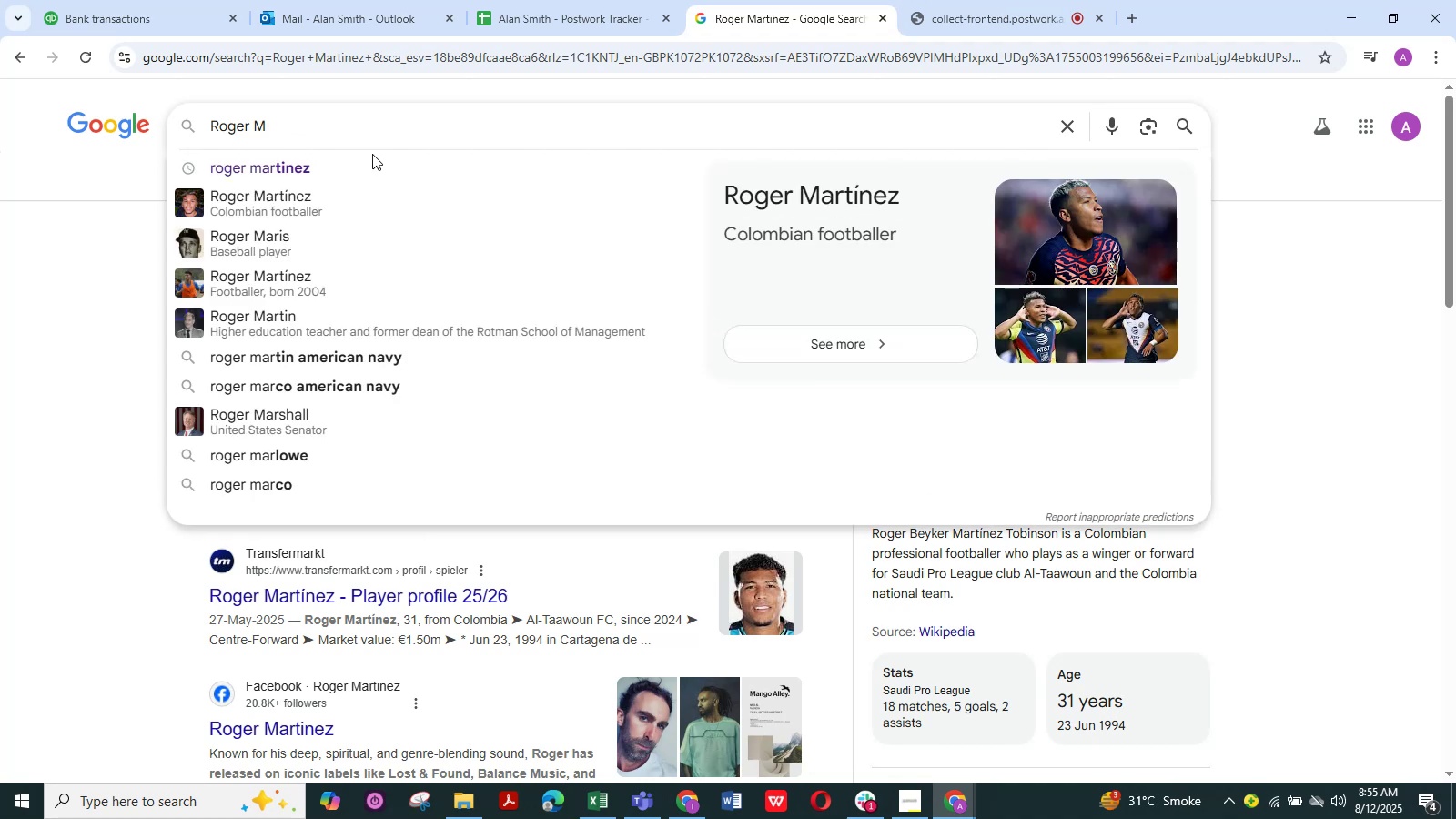 
key(Backspace)
 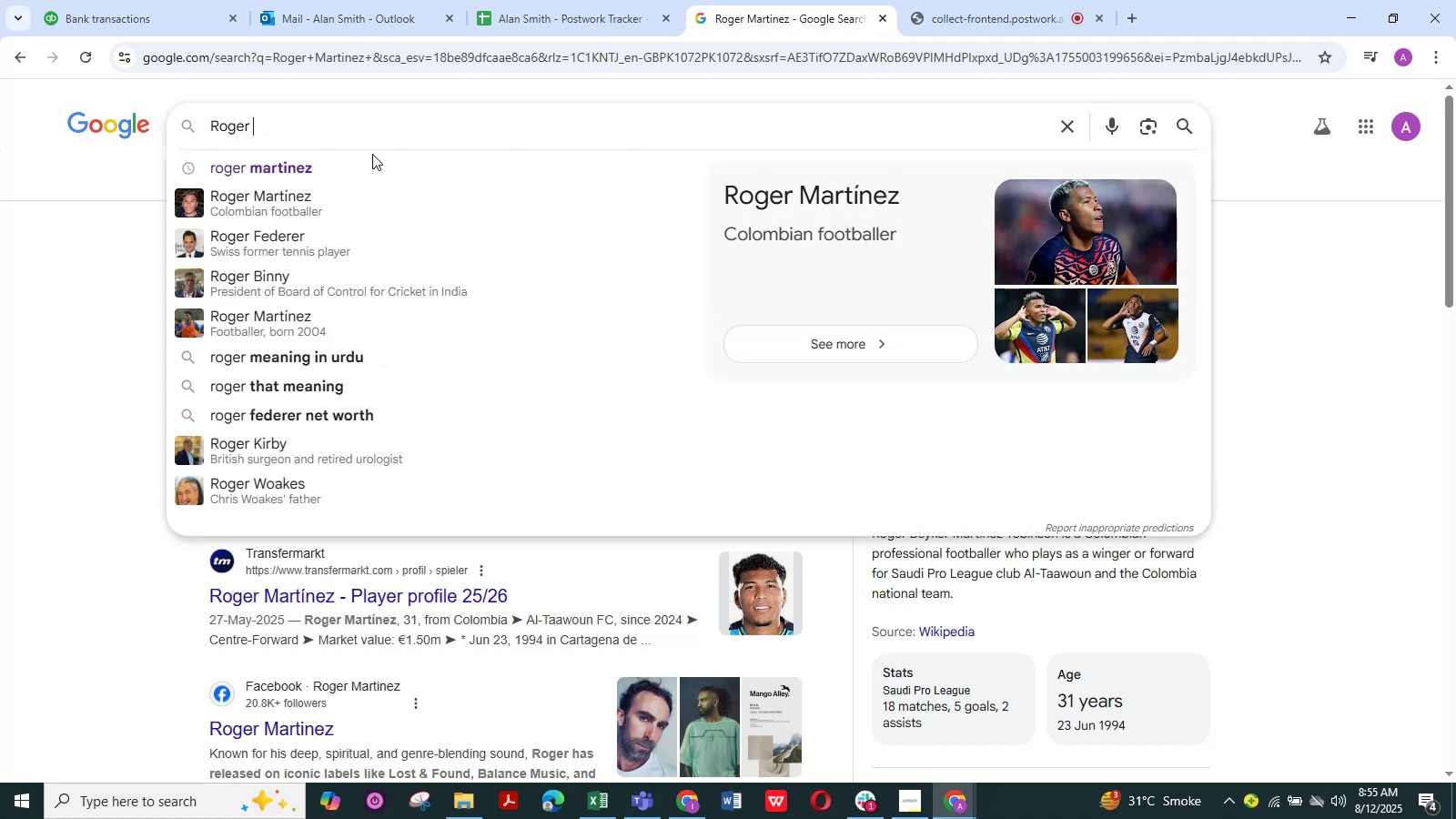 
key(Backspace)
 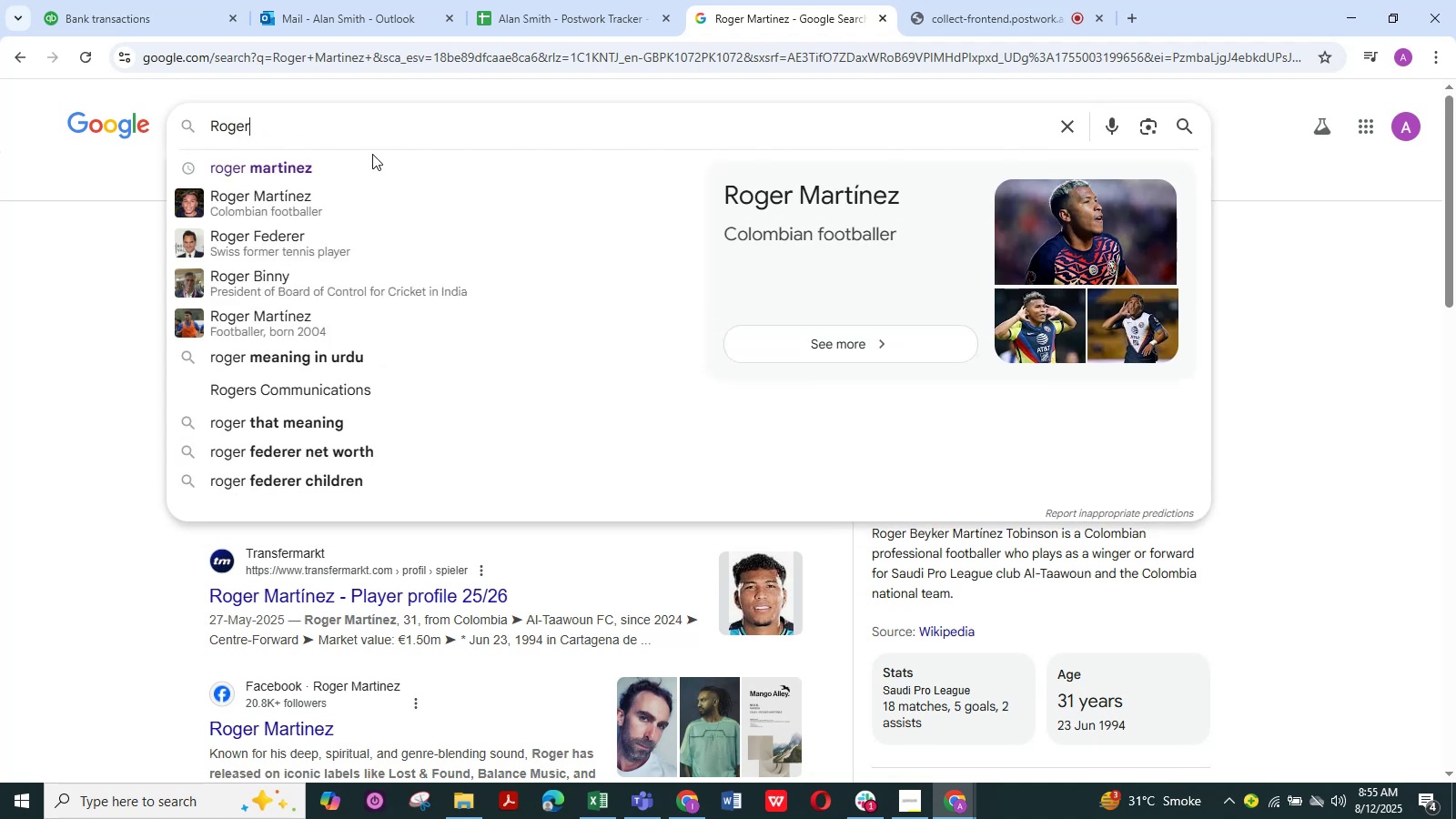 
key(NumpadEnter)
 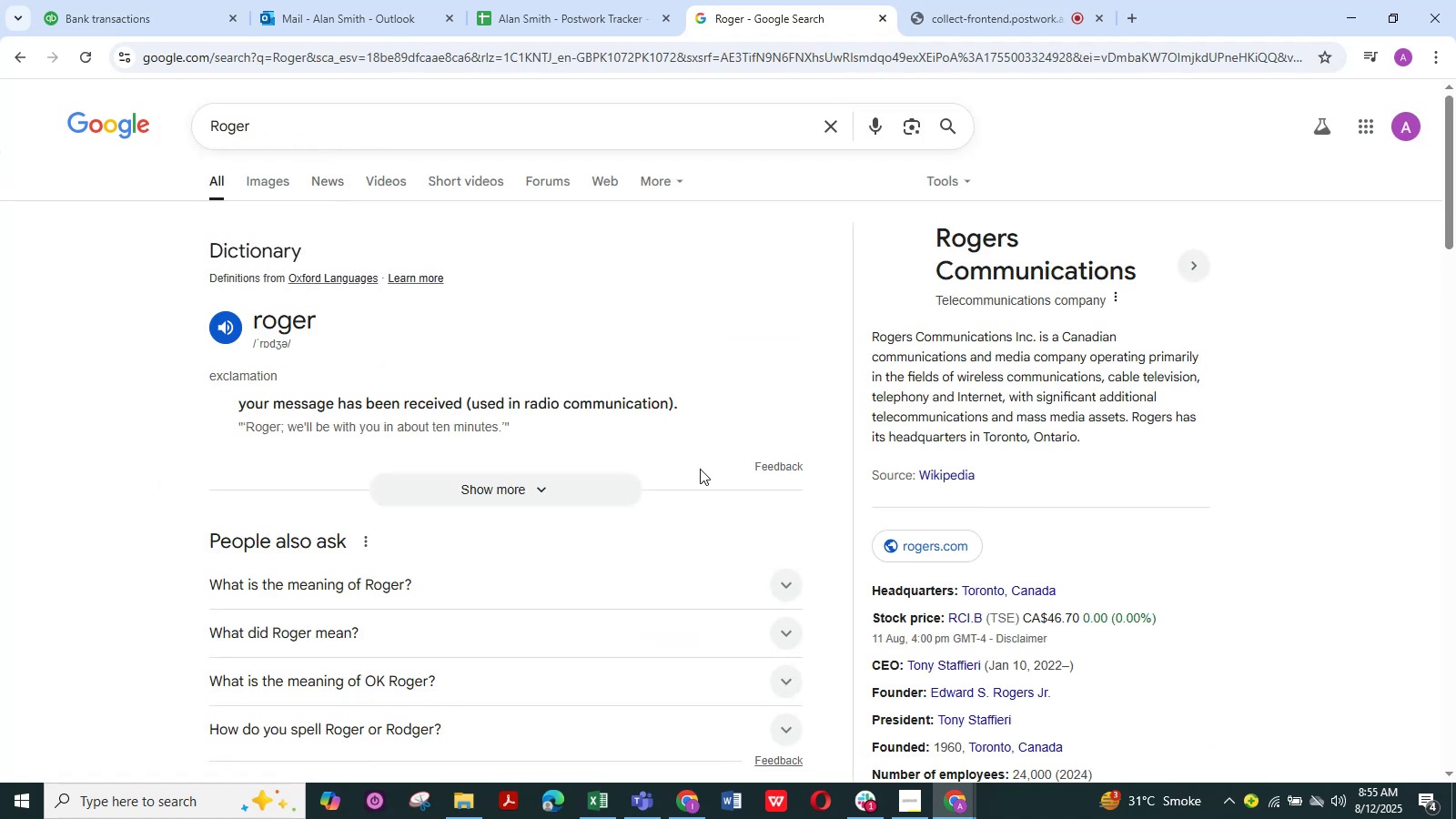 
wait(6.78)
 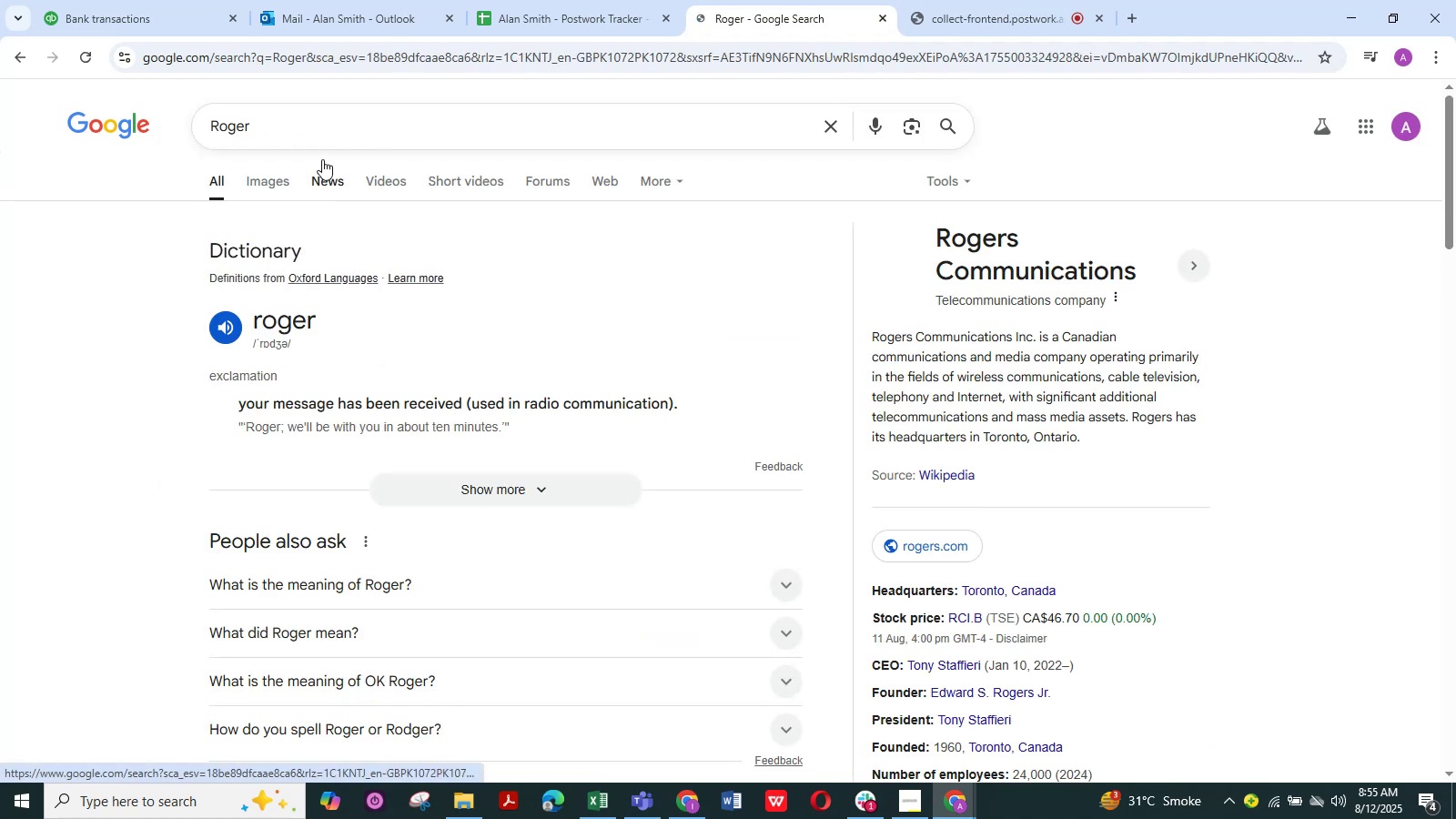 
scroll: coordinate [1054, 446], scroll_direction: down, amount: 1.0
 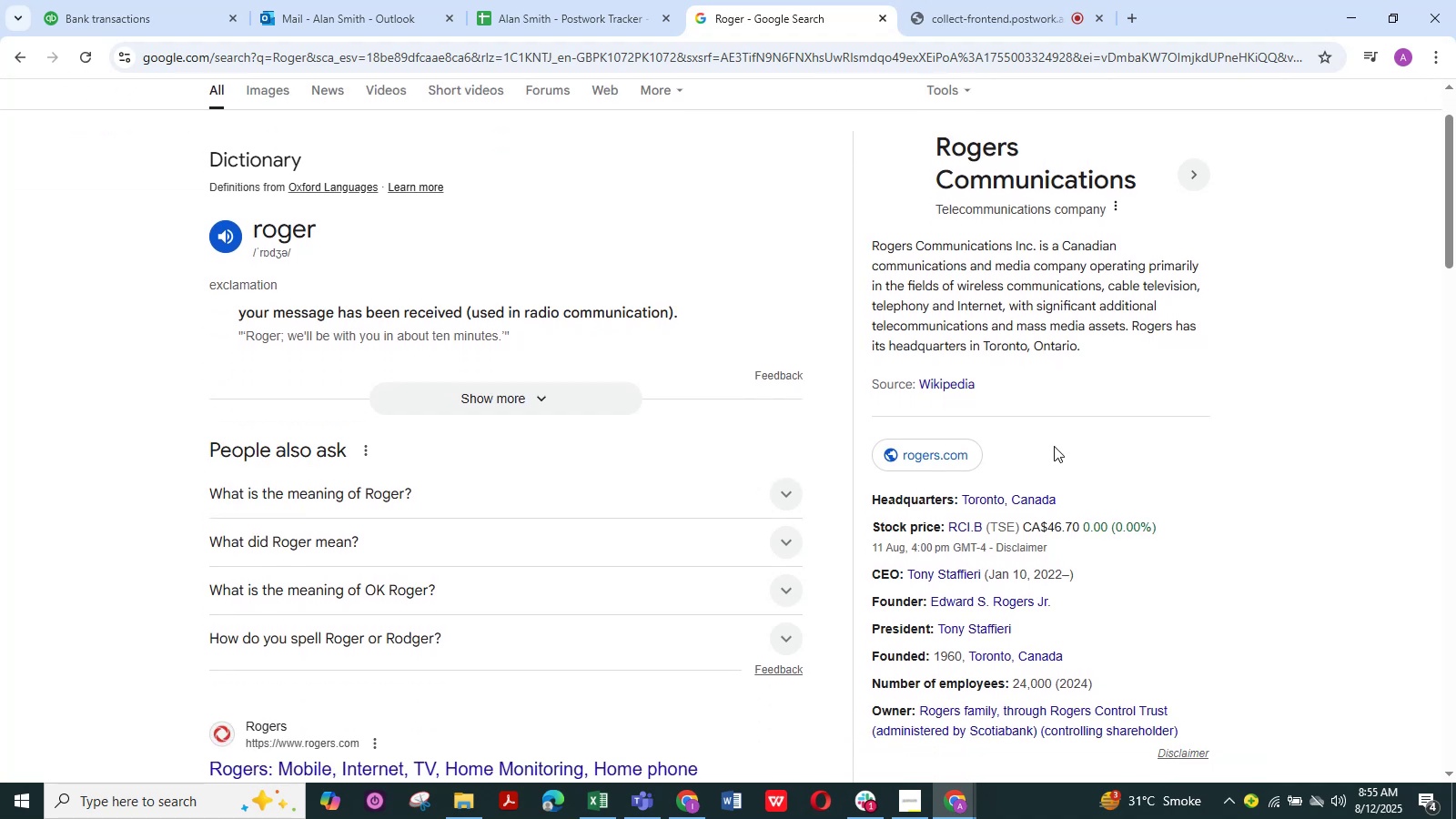 
scroll: coordinate [1054, 446], scroll_direction: up, amount: 2.0
 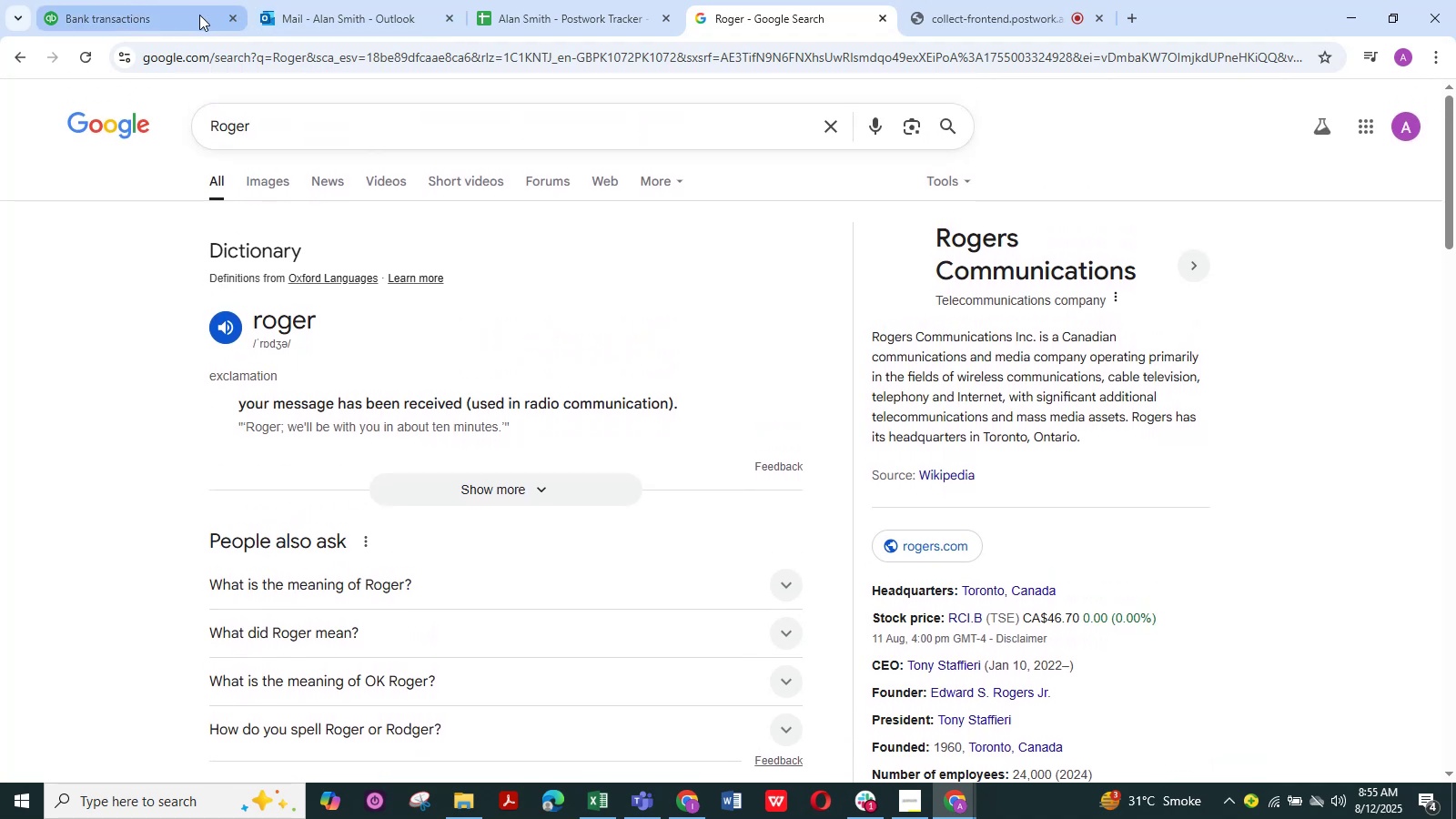 
left_click([170, 17])
 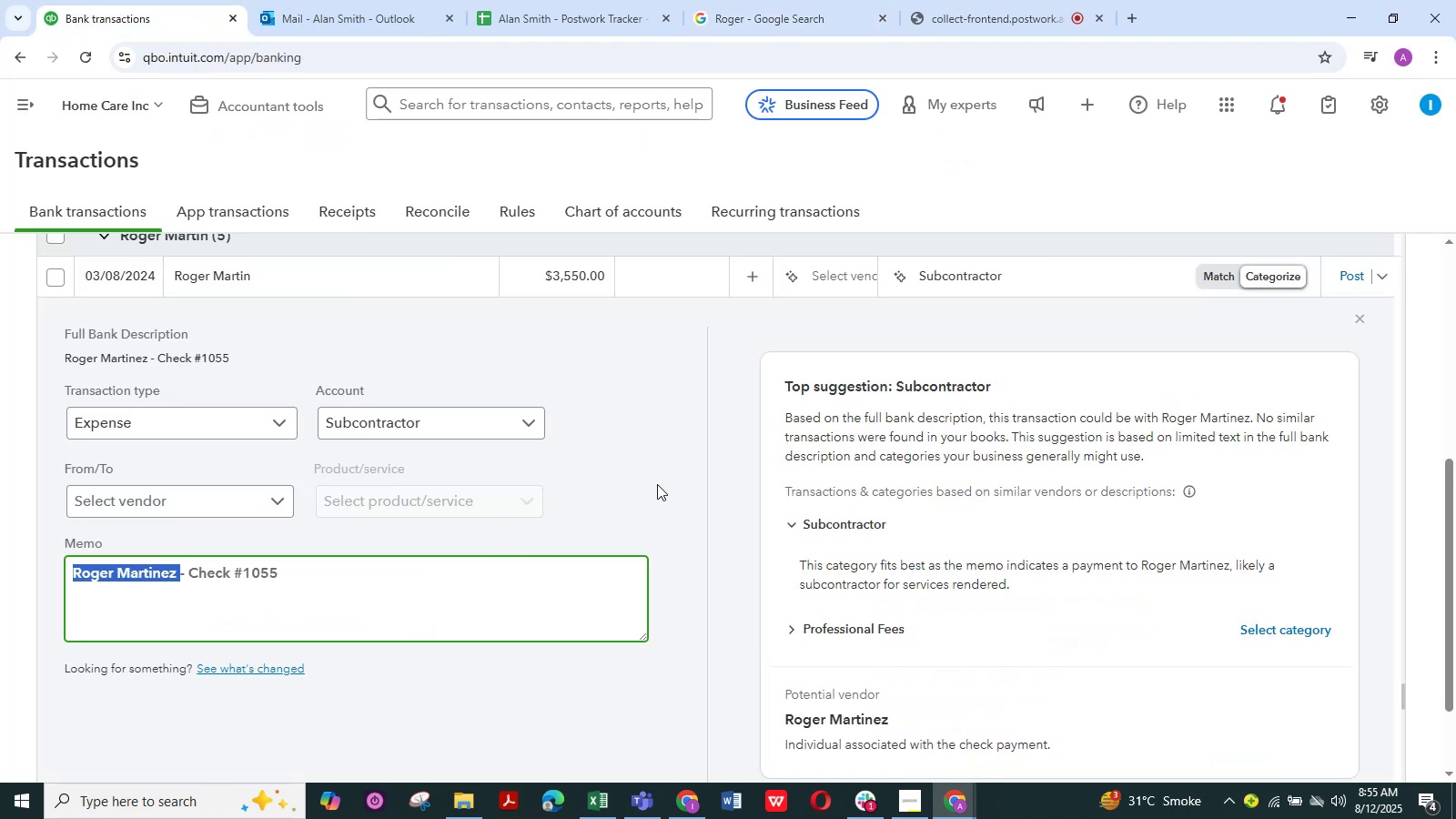 
left_click([671, 482])
 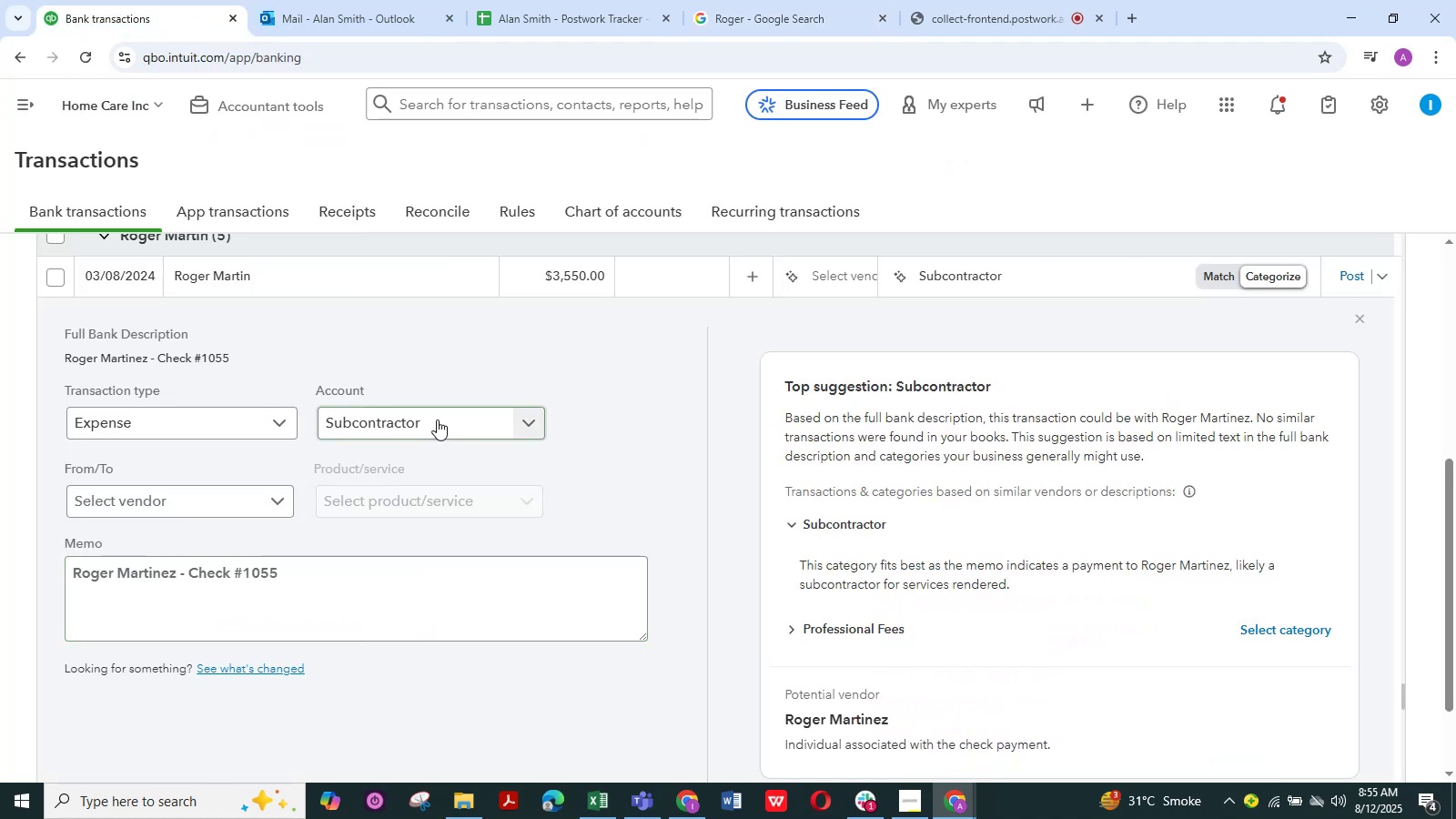 
left_click([534, 424])
 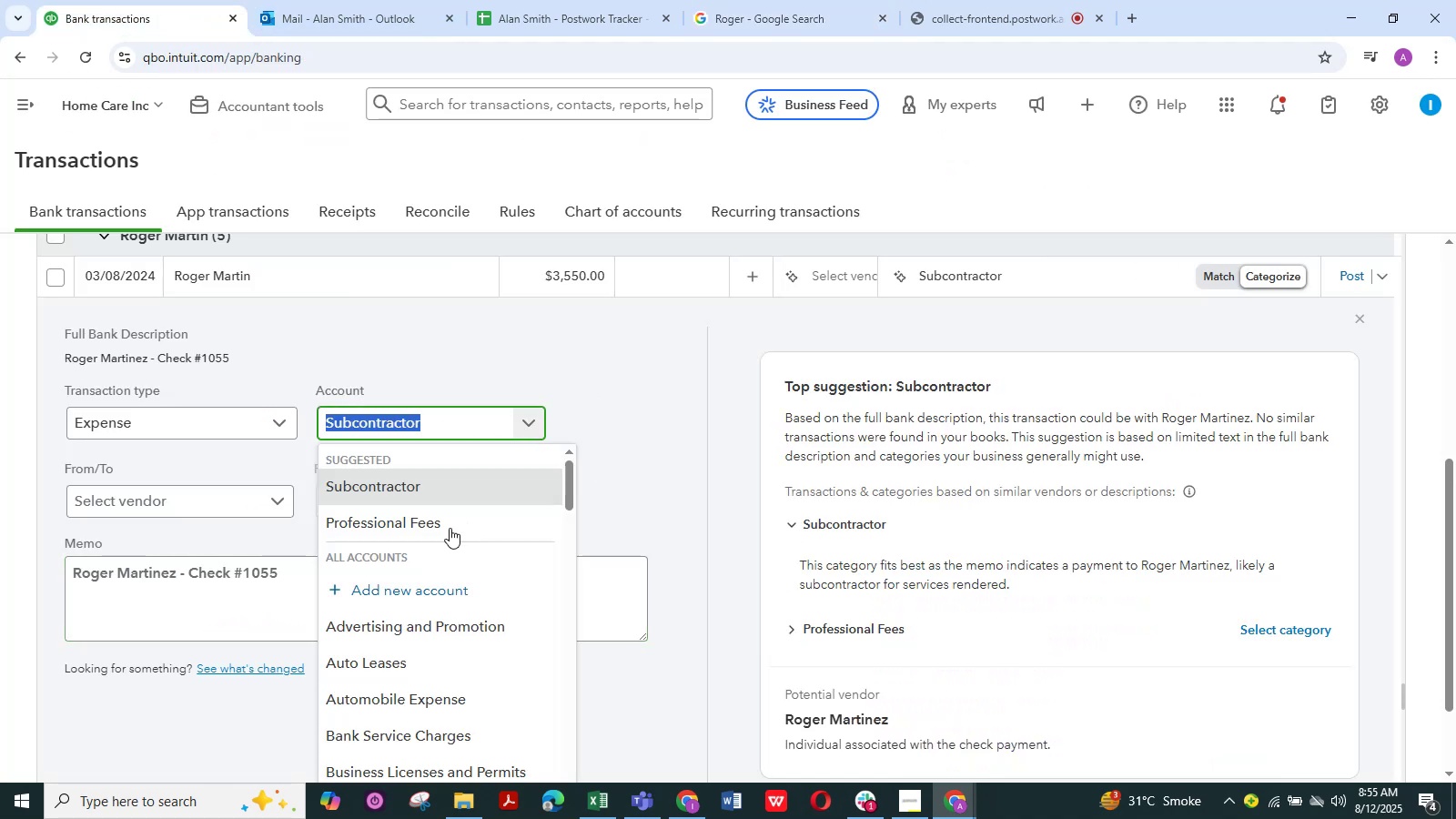 
scroll: coordinate [436, 601], scroll_direction: down, amount: 5.0
 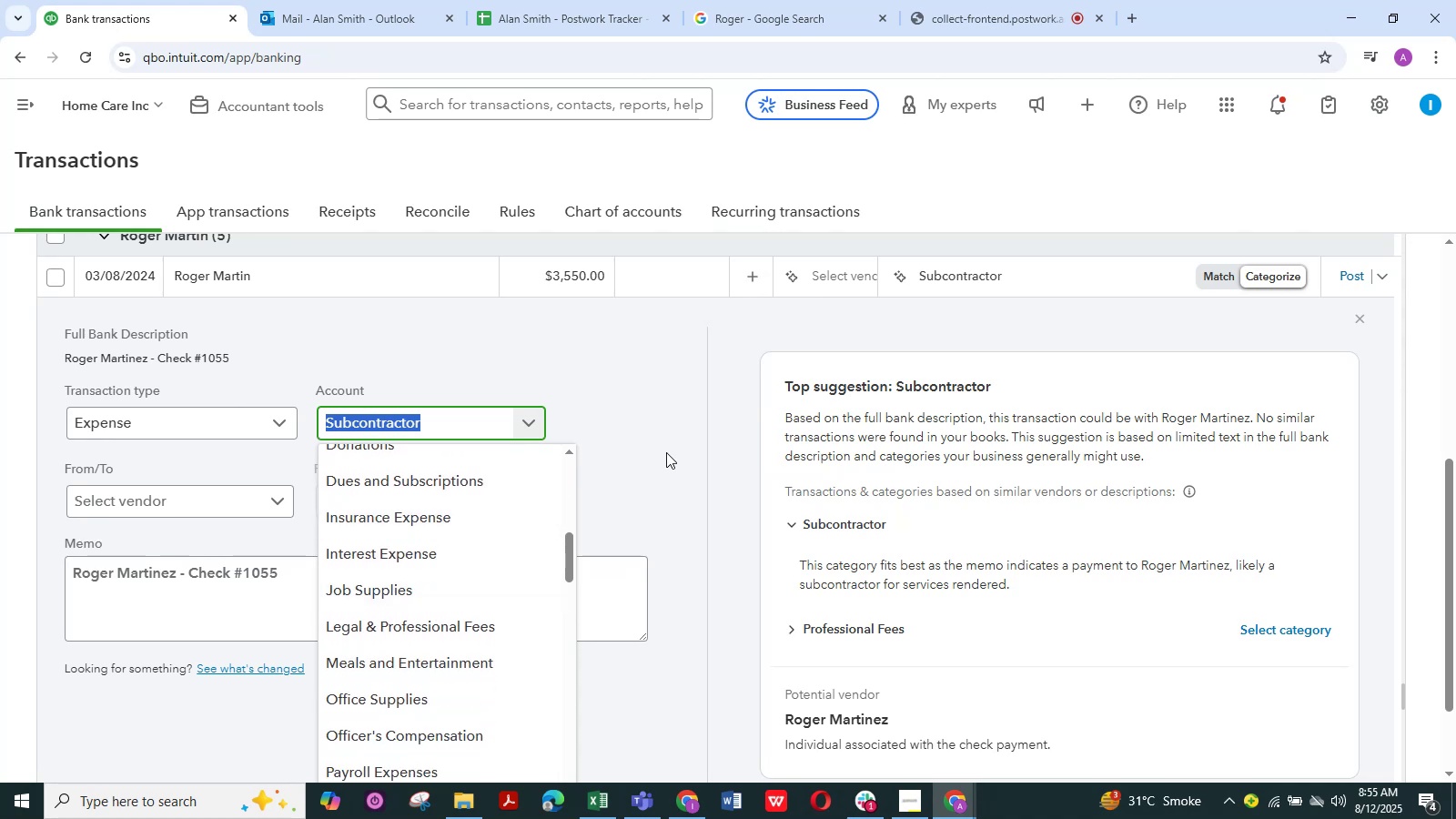 
scroll: coordinate [666, 451], scroll_direction: up, amount: 2.0
 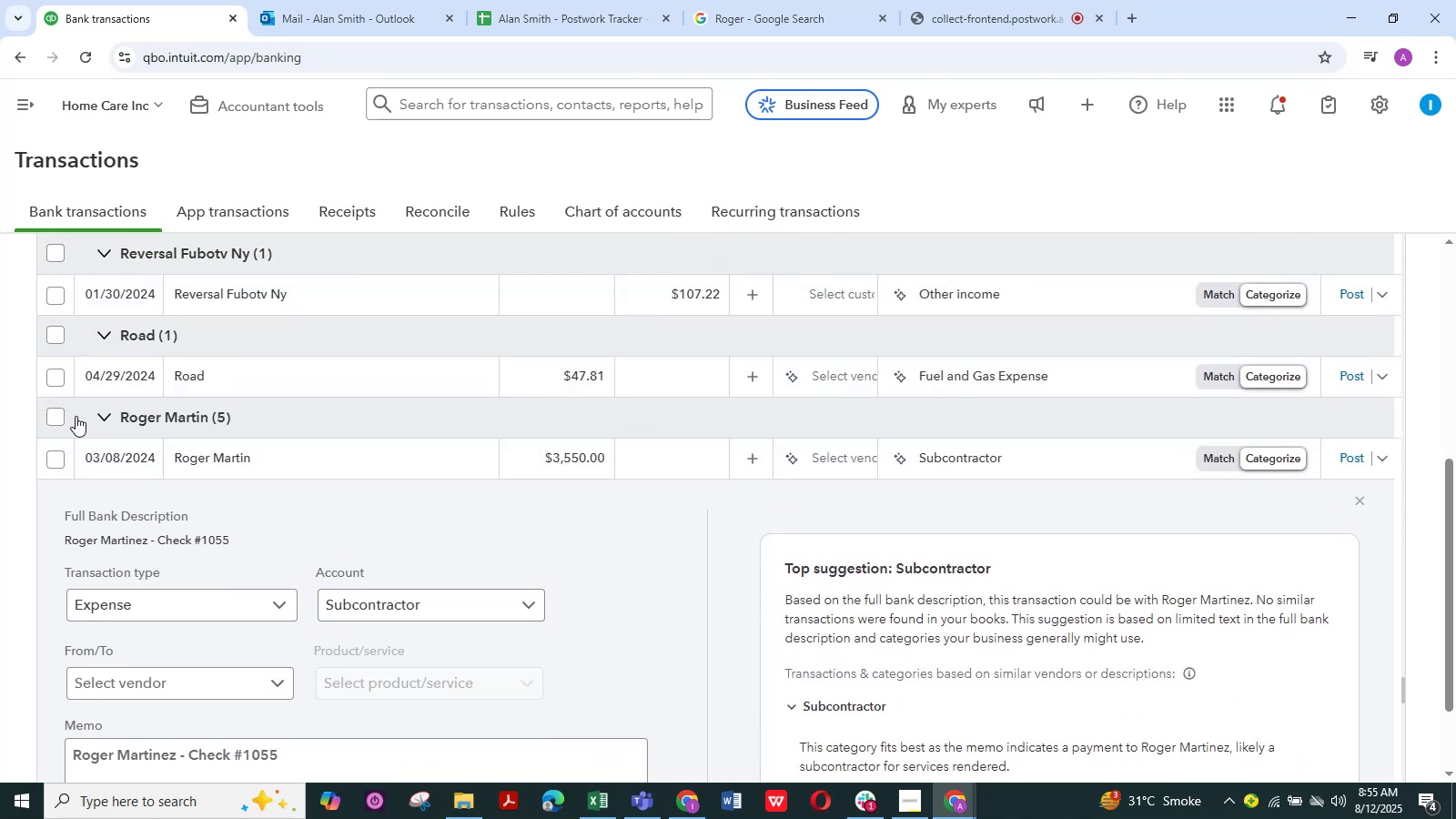 
left_click([58, 416])
 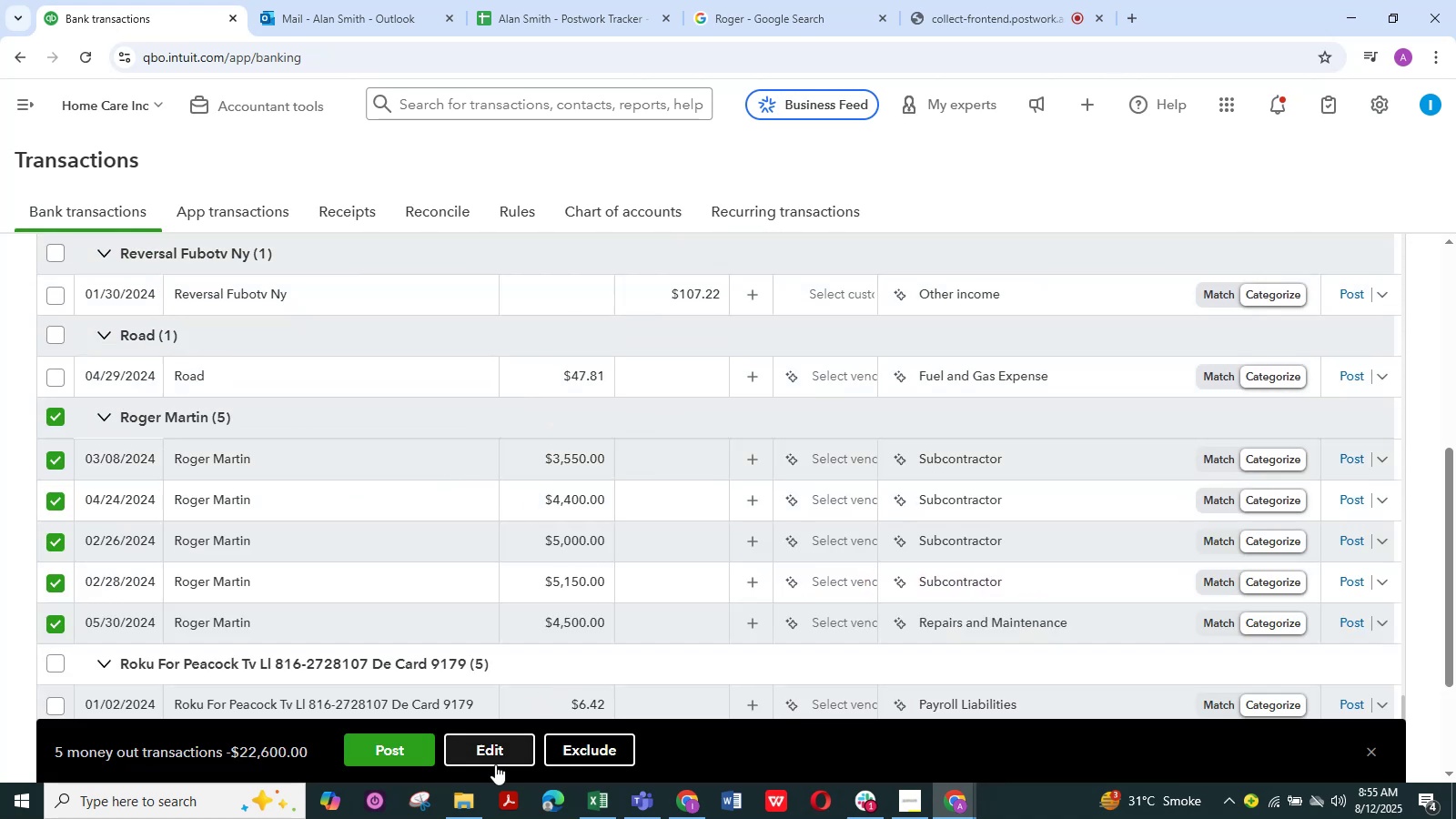 
left_click([493, 752])
 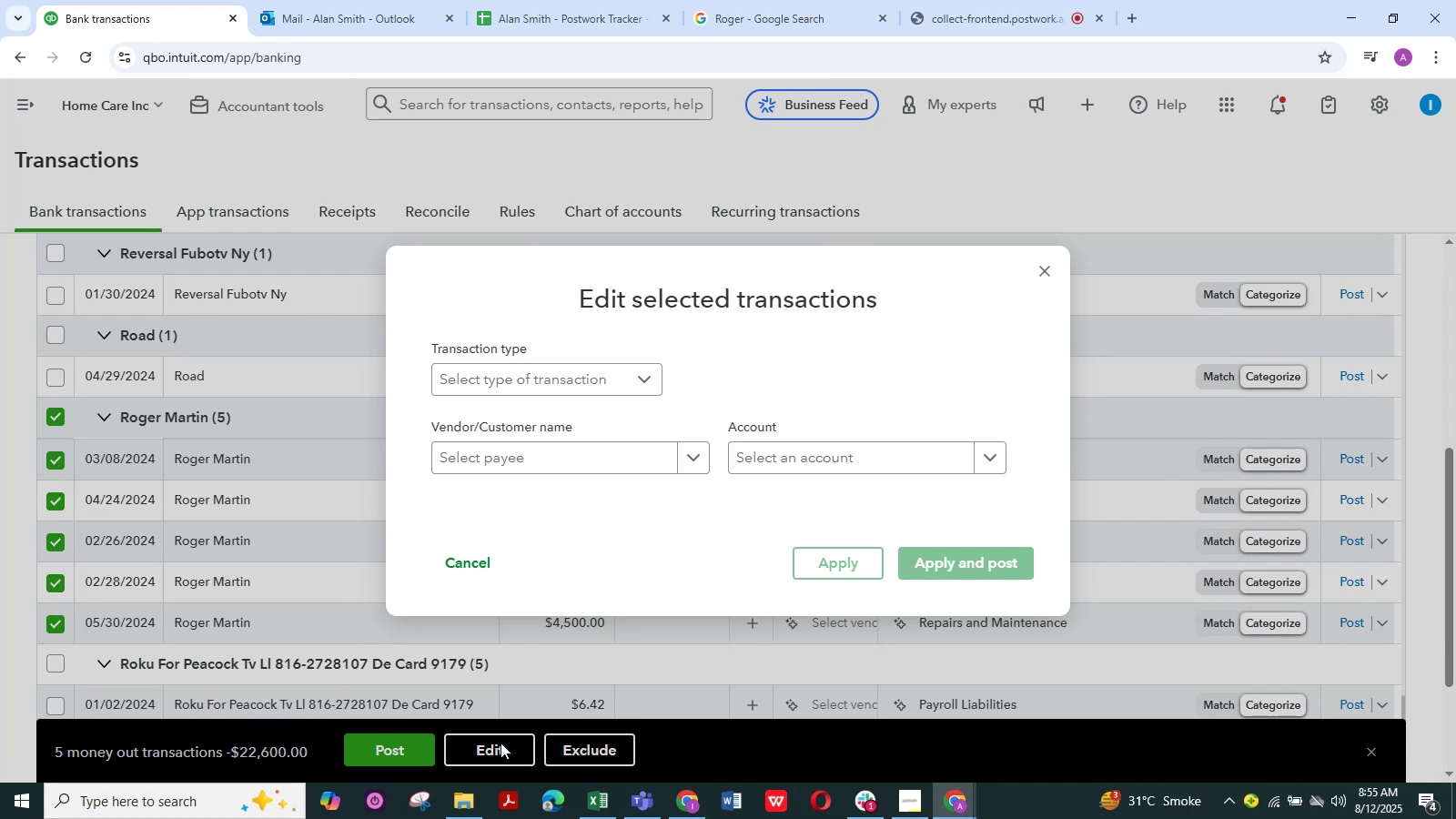 
wait(7.07)
 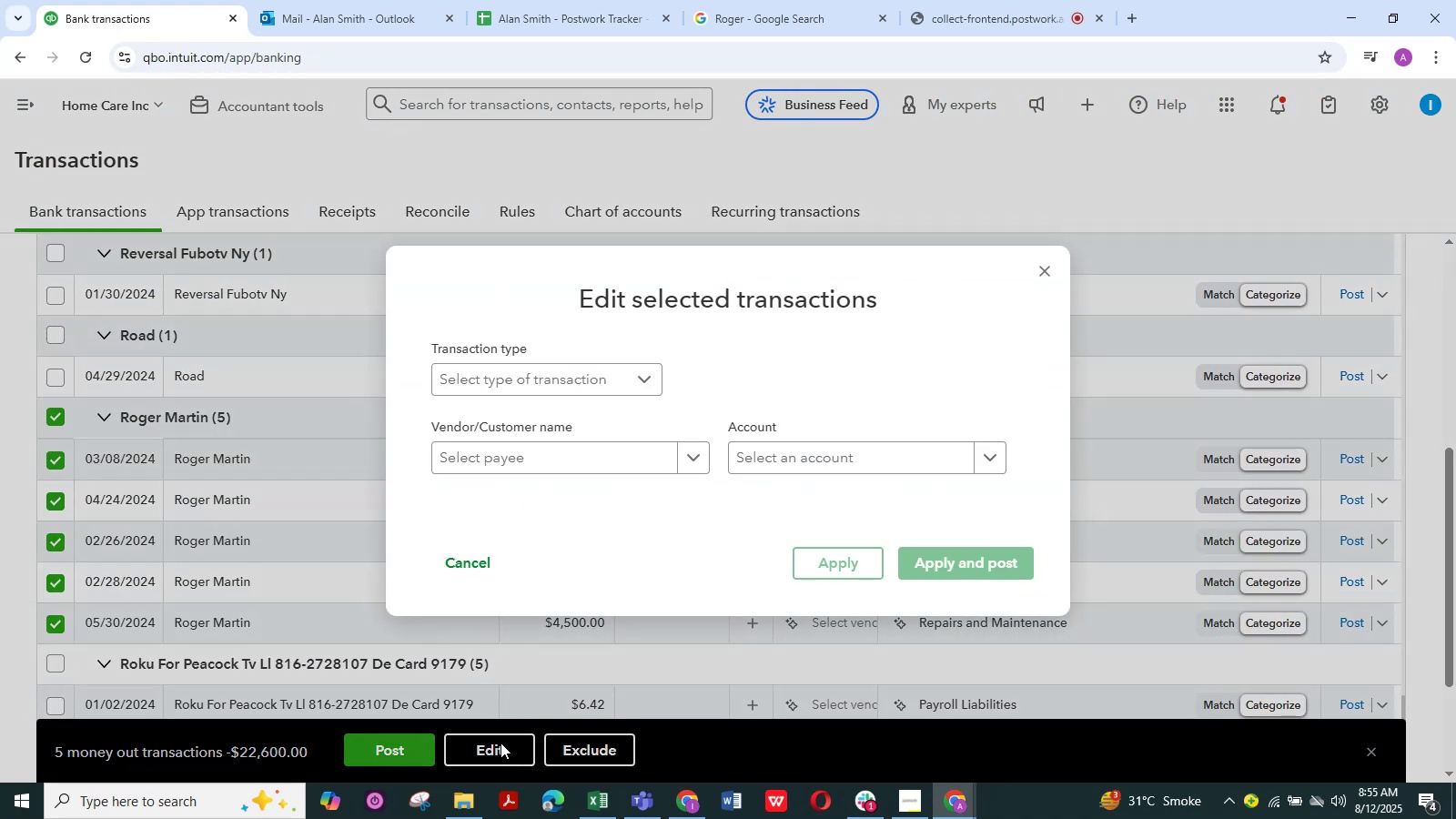 
left_click_drag(start_coordinate=[641, 381], to_coordinate=[645, 379])
 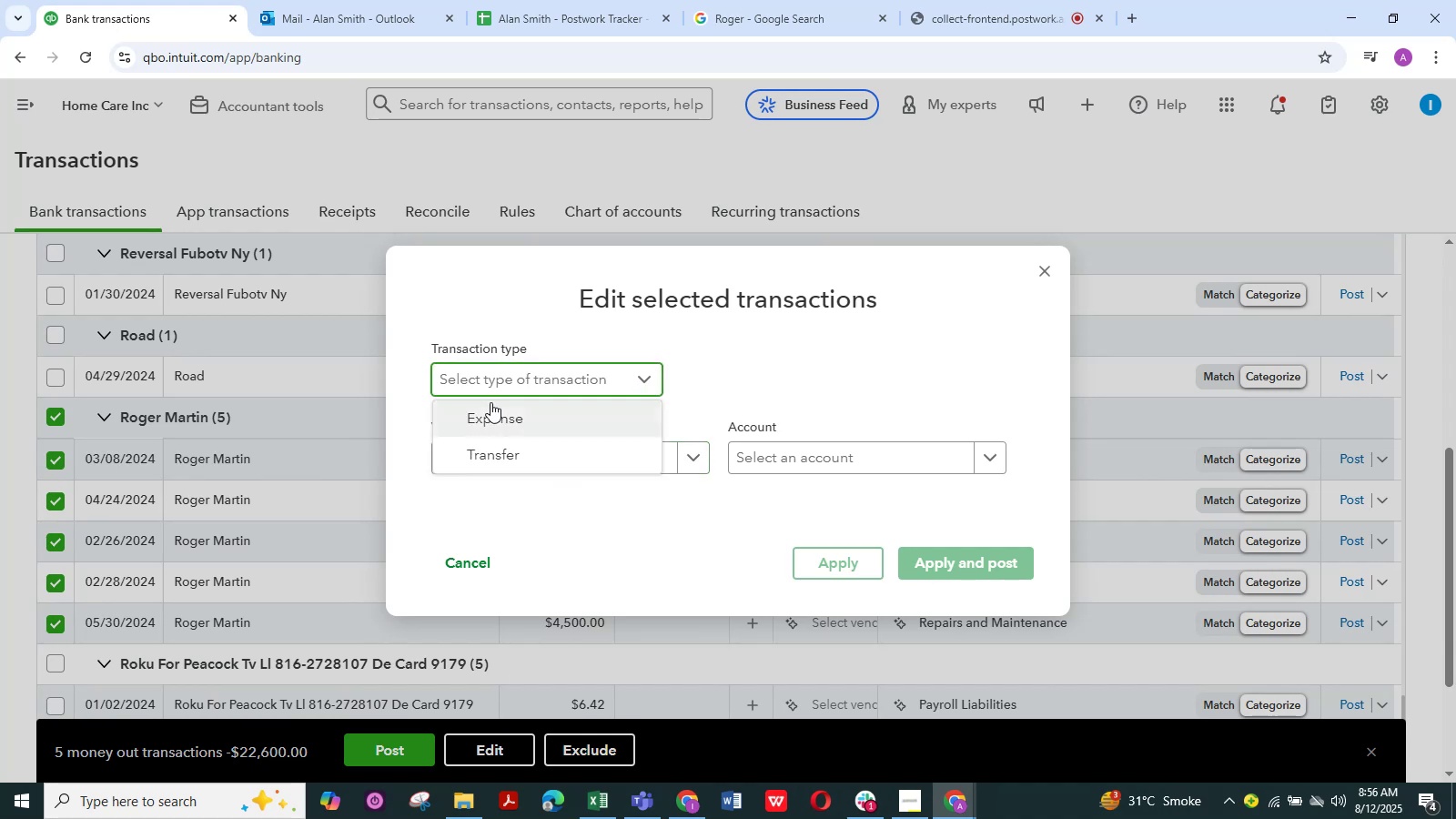 
left_click([510, 424])
 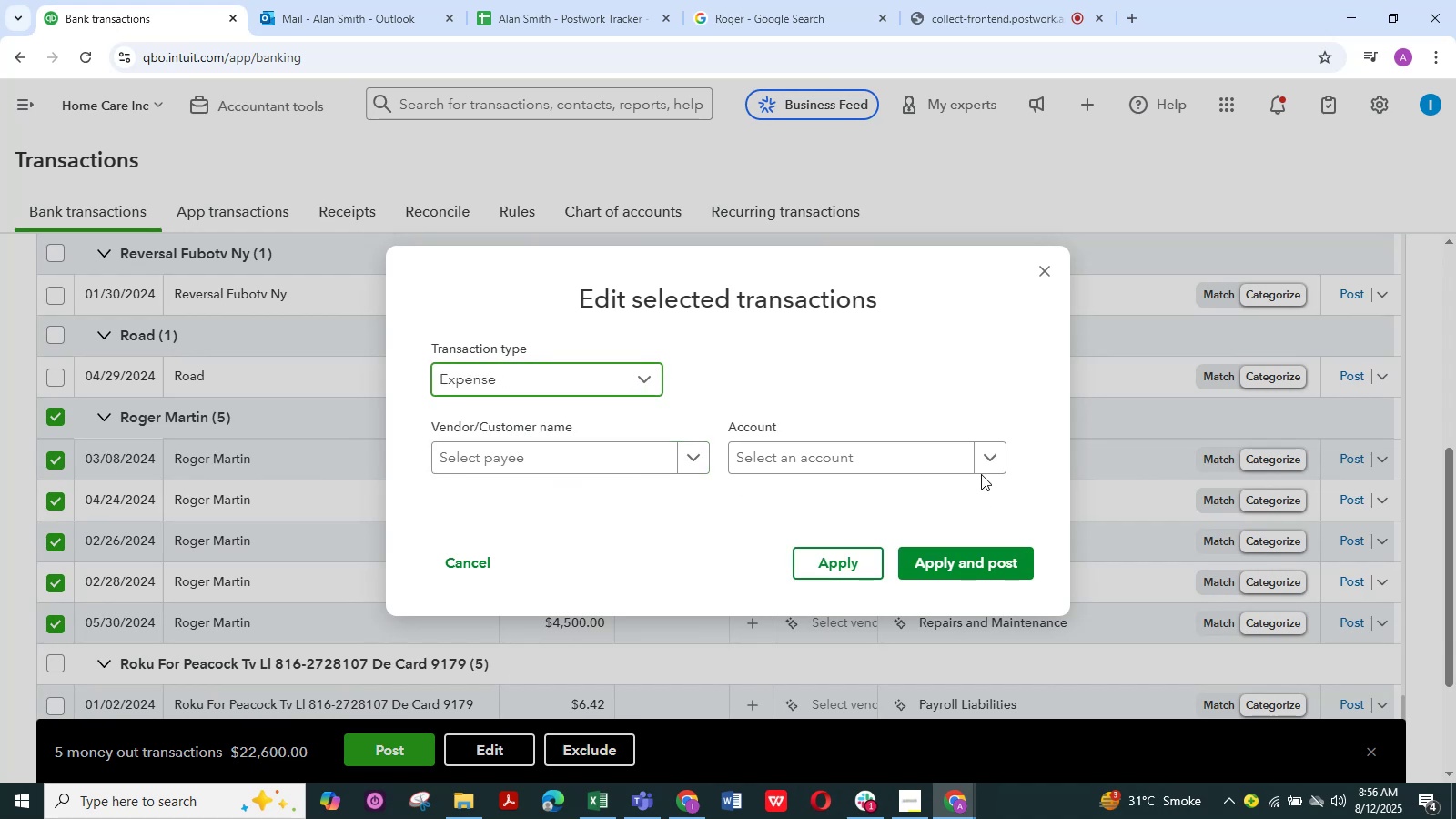 
left_click([988, 458])
 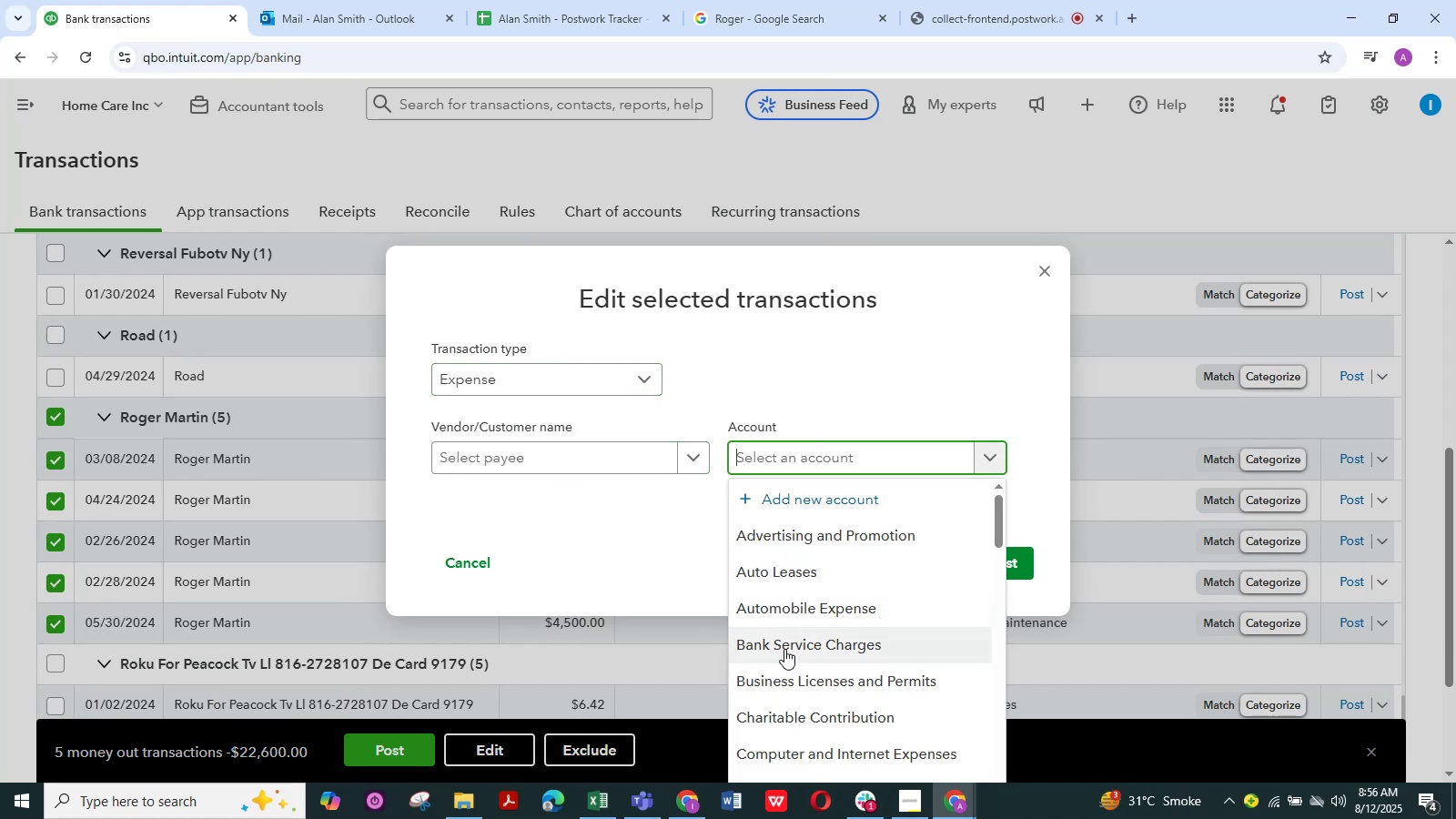 
scroll: coordinate [786, 650], scroll_direction: down, amount: 2.0
 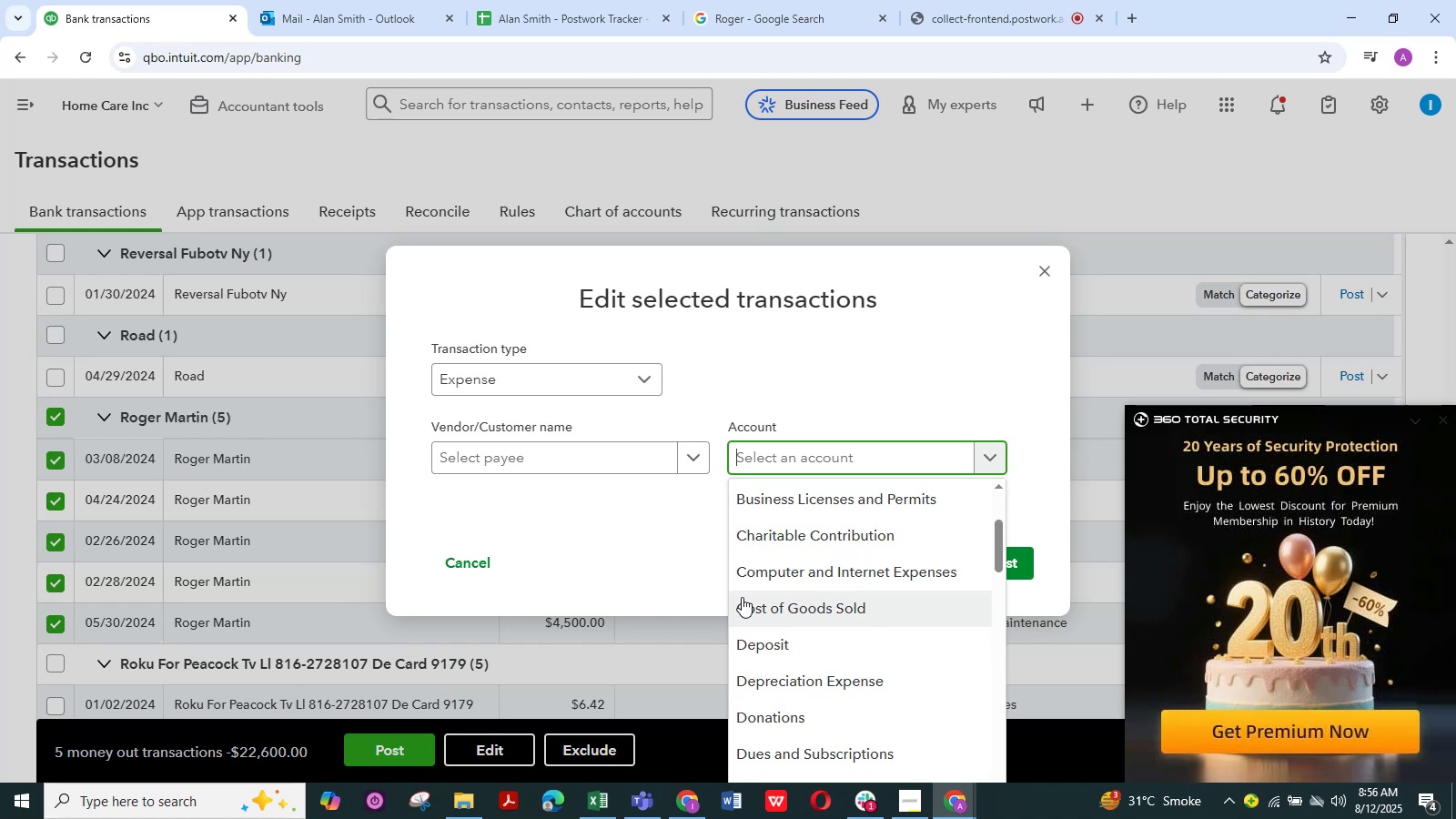 
wait(13.86)
 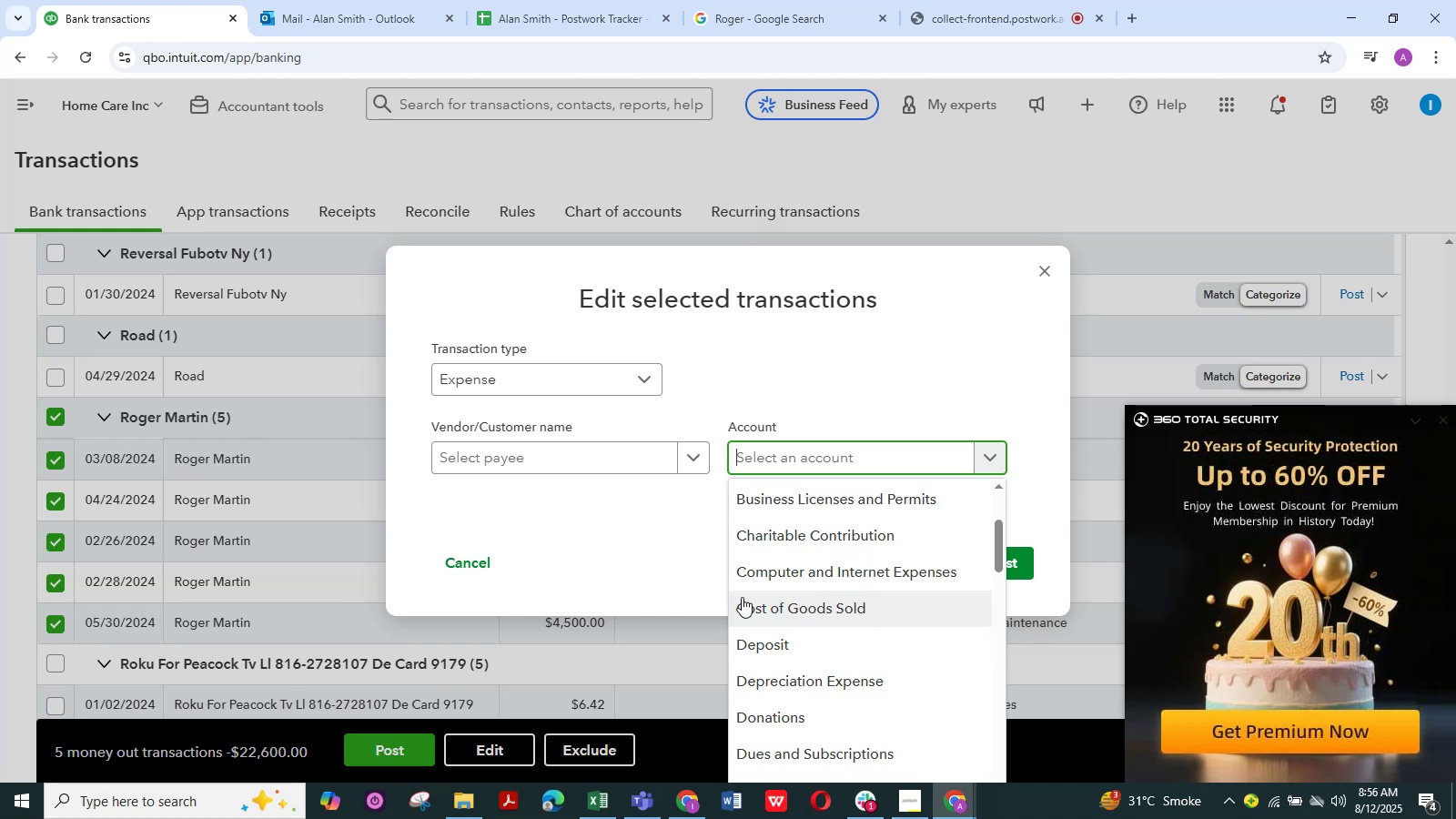 
scroll: coordinate [802, 543], scroll_direction: up, amount: 4.0
 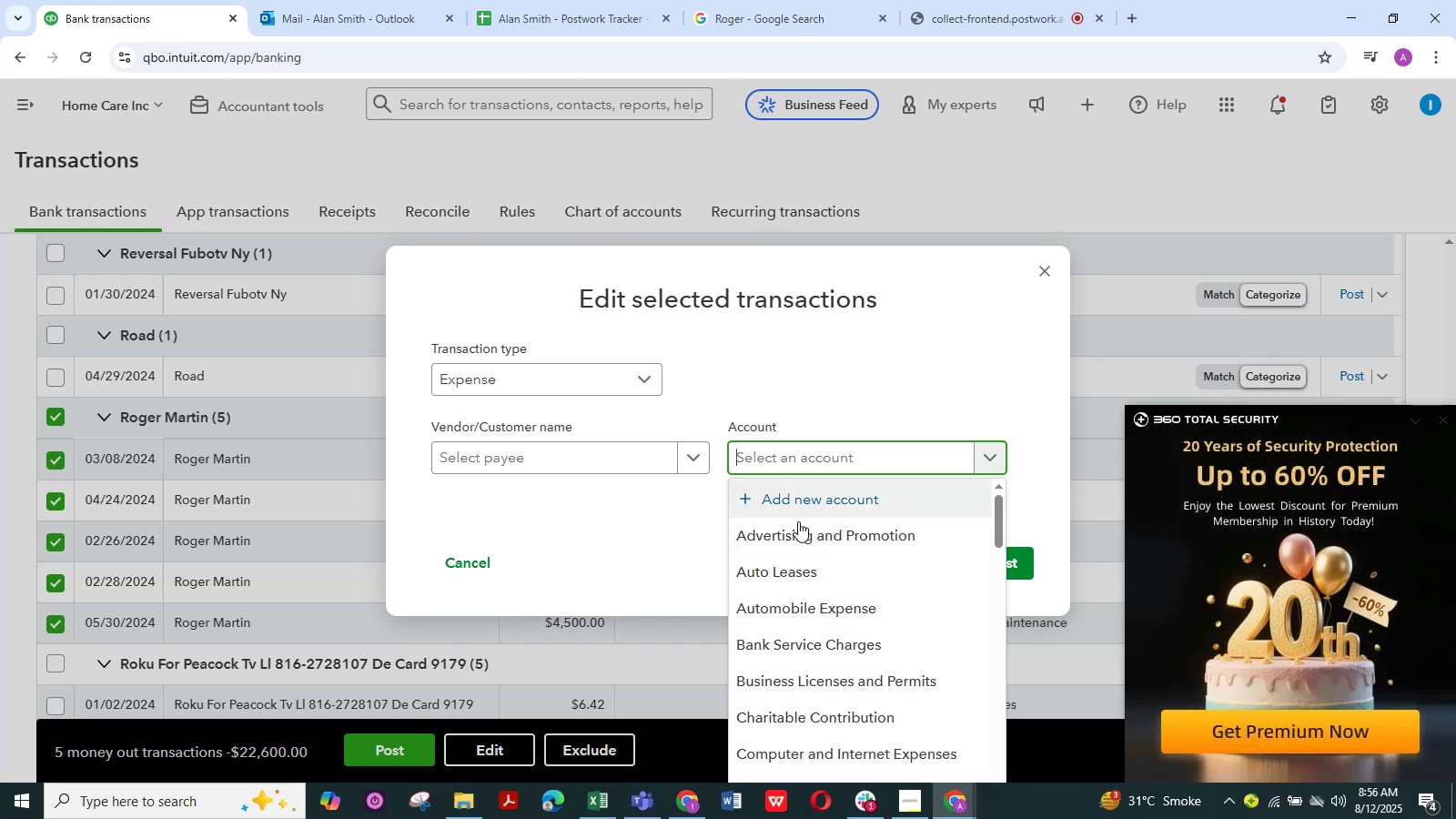 
wait(6.9)
 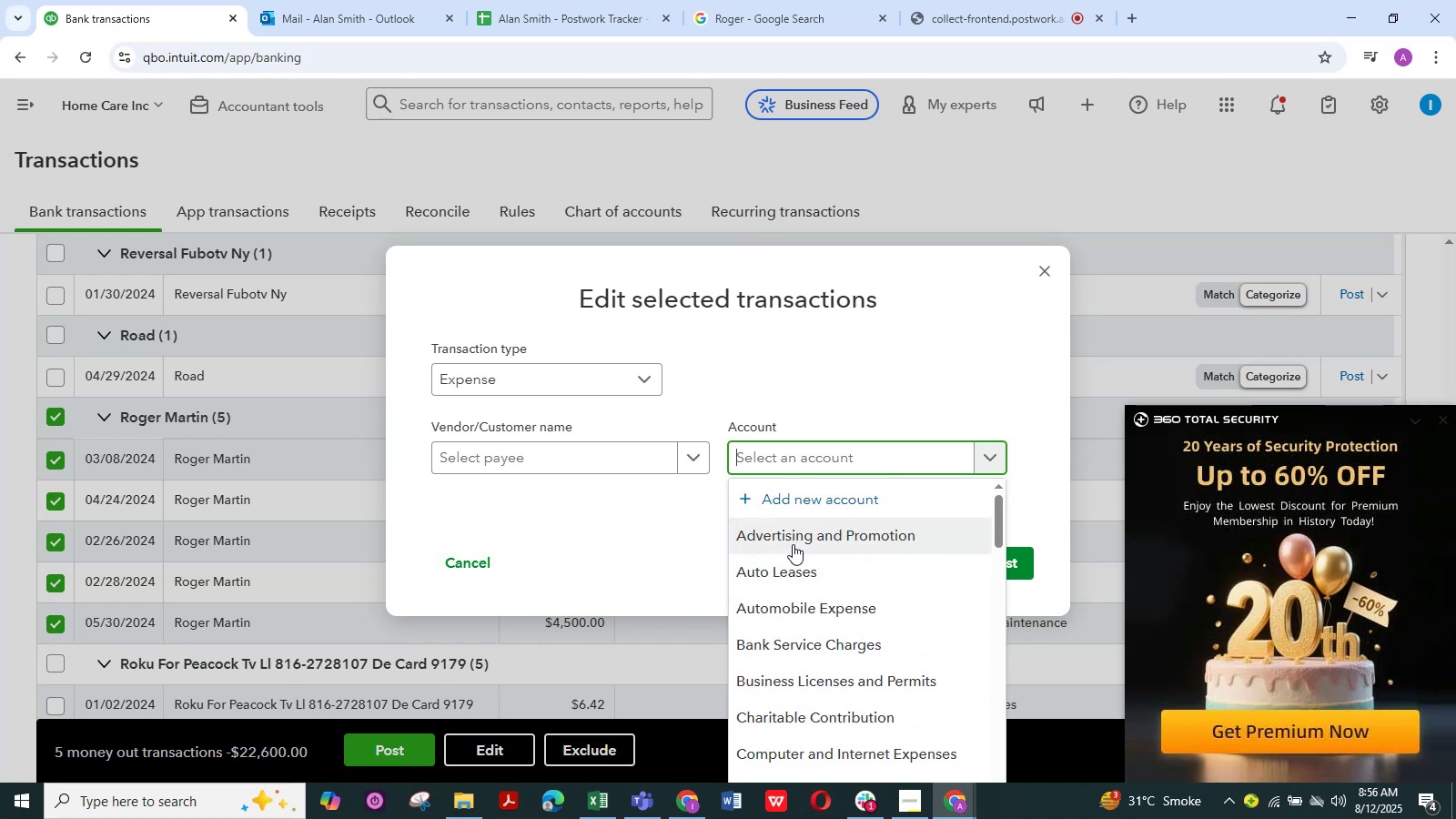 
scroll: coordinate [822, 635], scroll_direction: down, amount: 5.0
 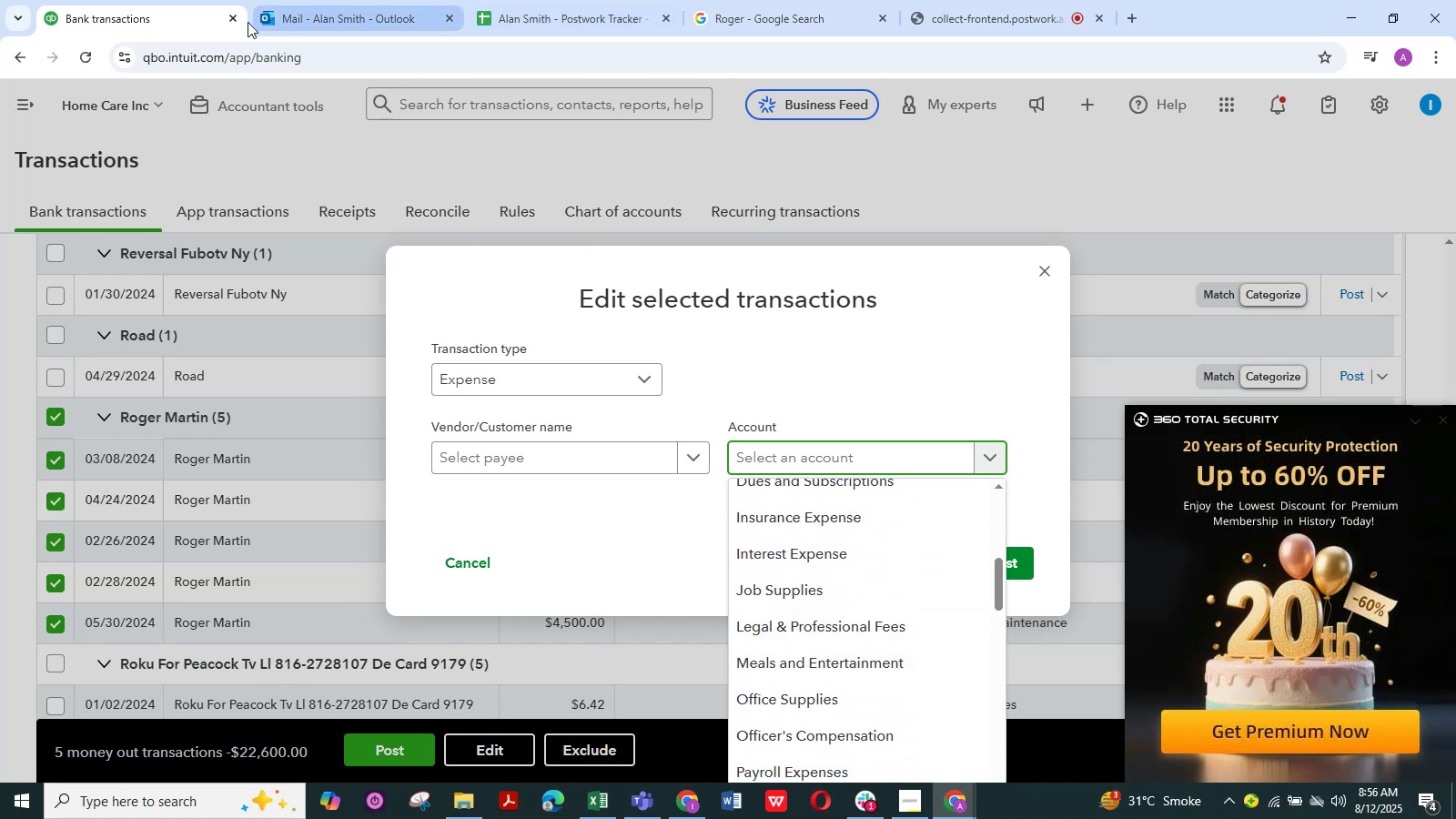 
left_click([774, 5])
 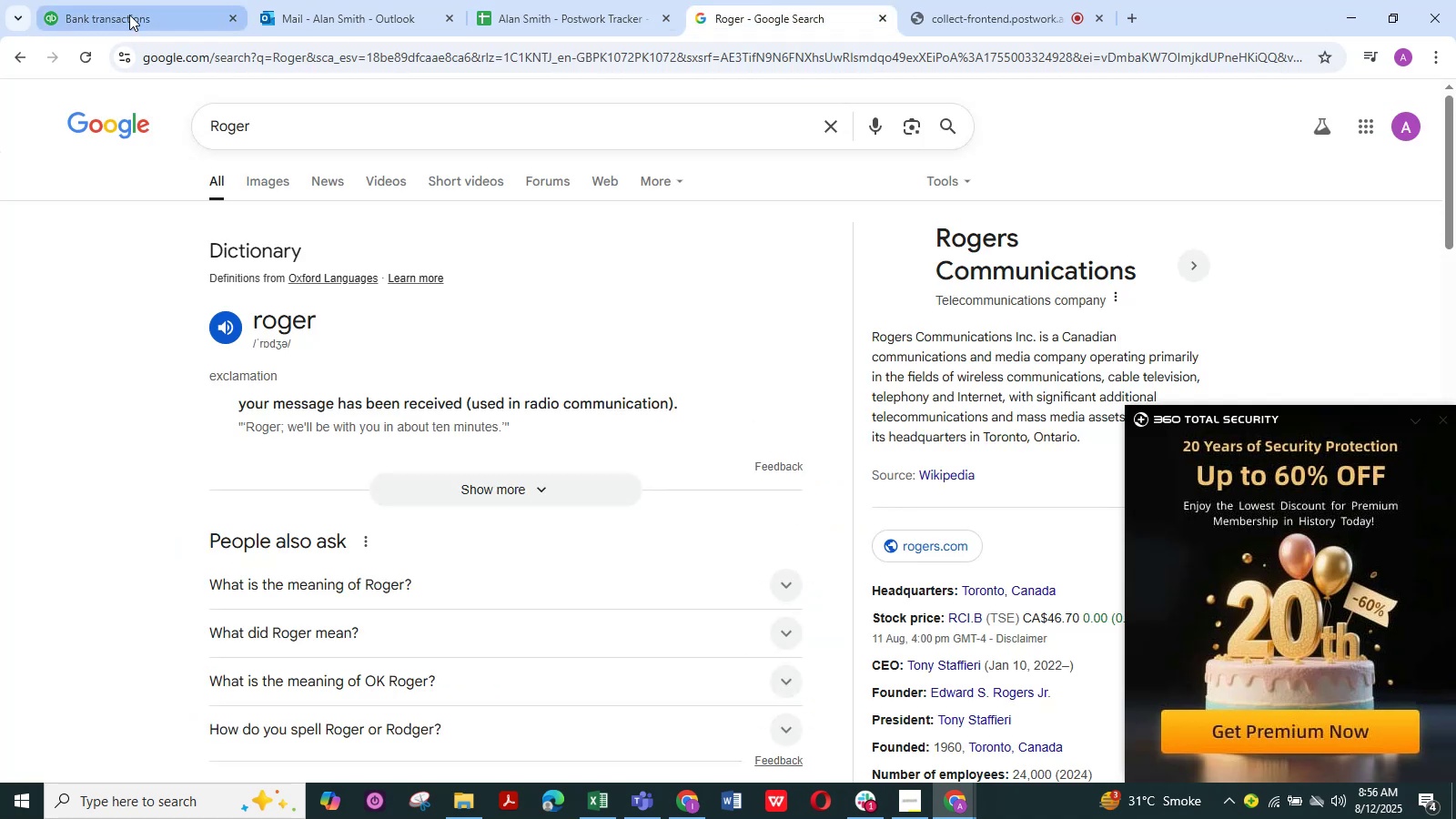 
left_click([129, 15])
 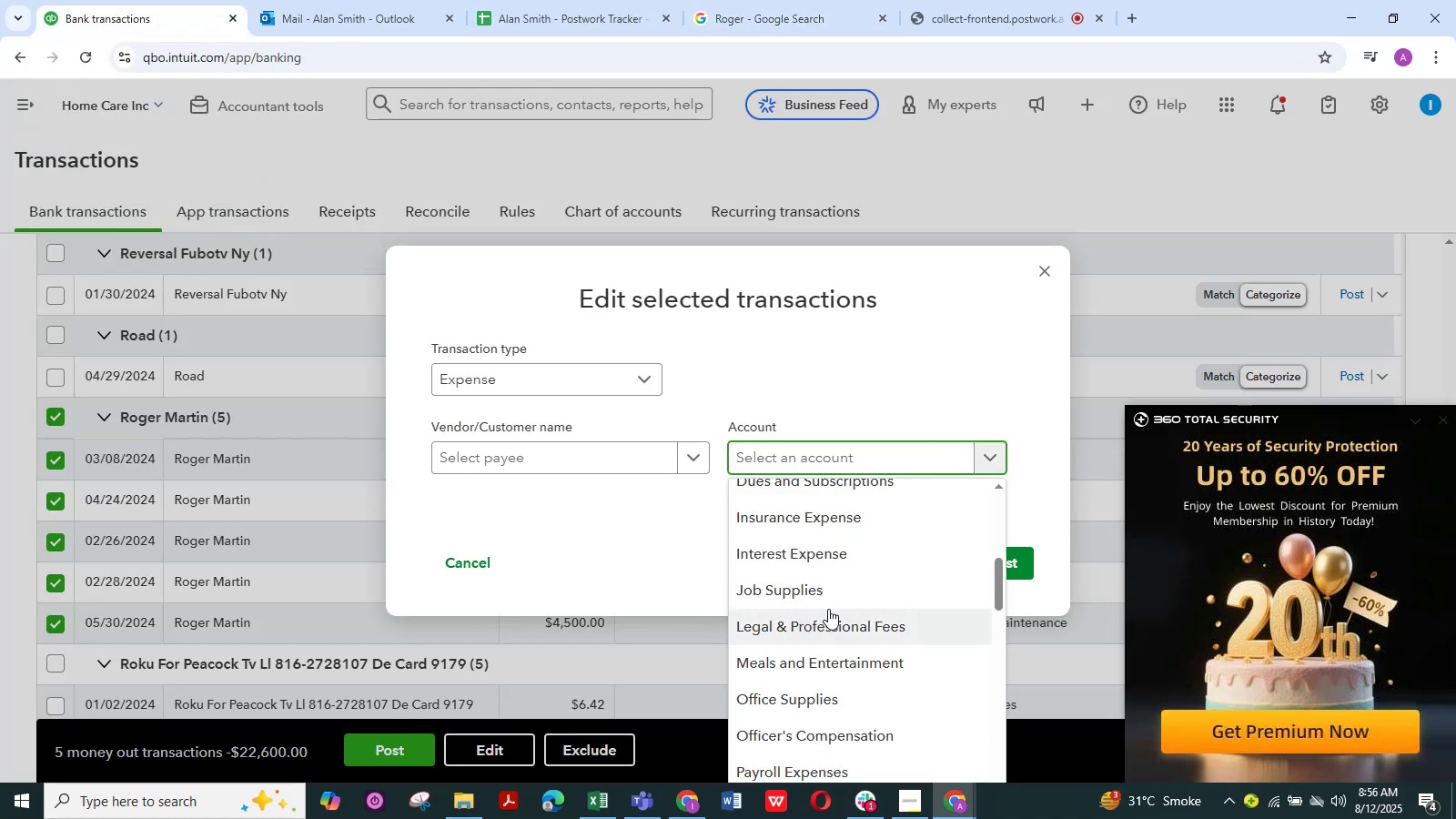 
scroll: coordinate [828, 612], scroll_direction: down, amount: 7.0
 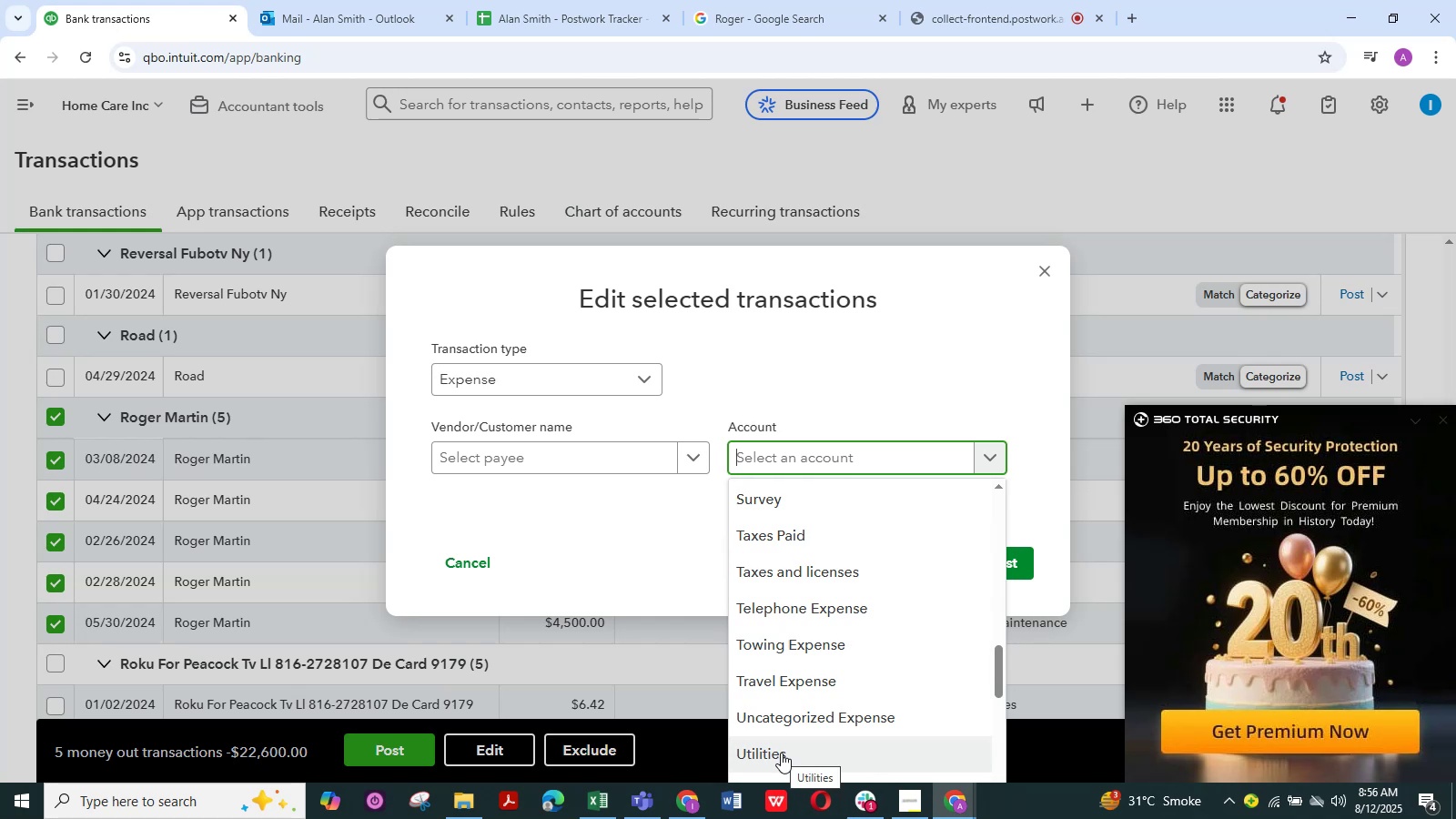 
wait(7.41)
 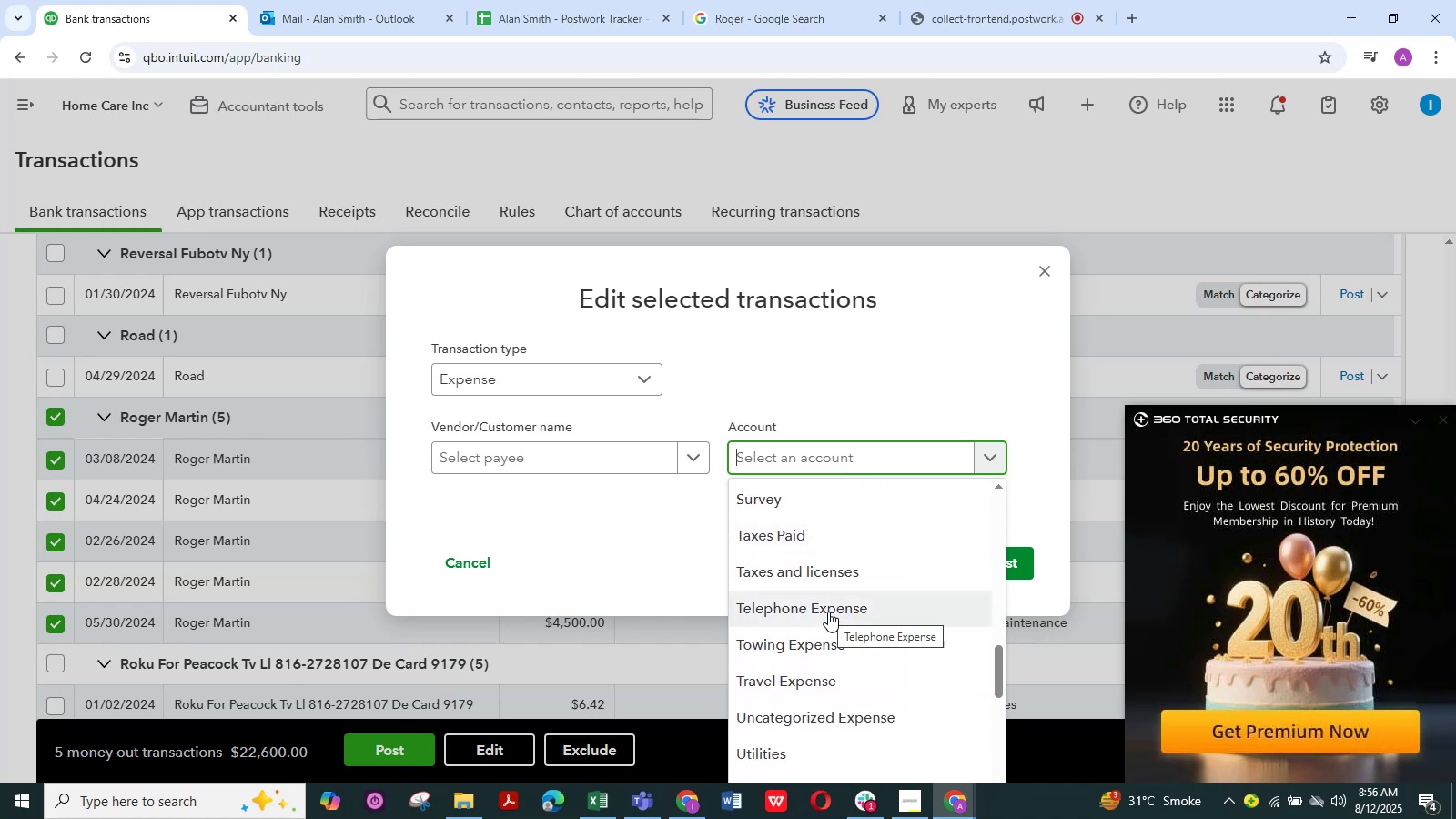 
scroll: coordinate [831, 638], scroll_direction: down, amount: 1.0
 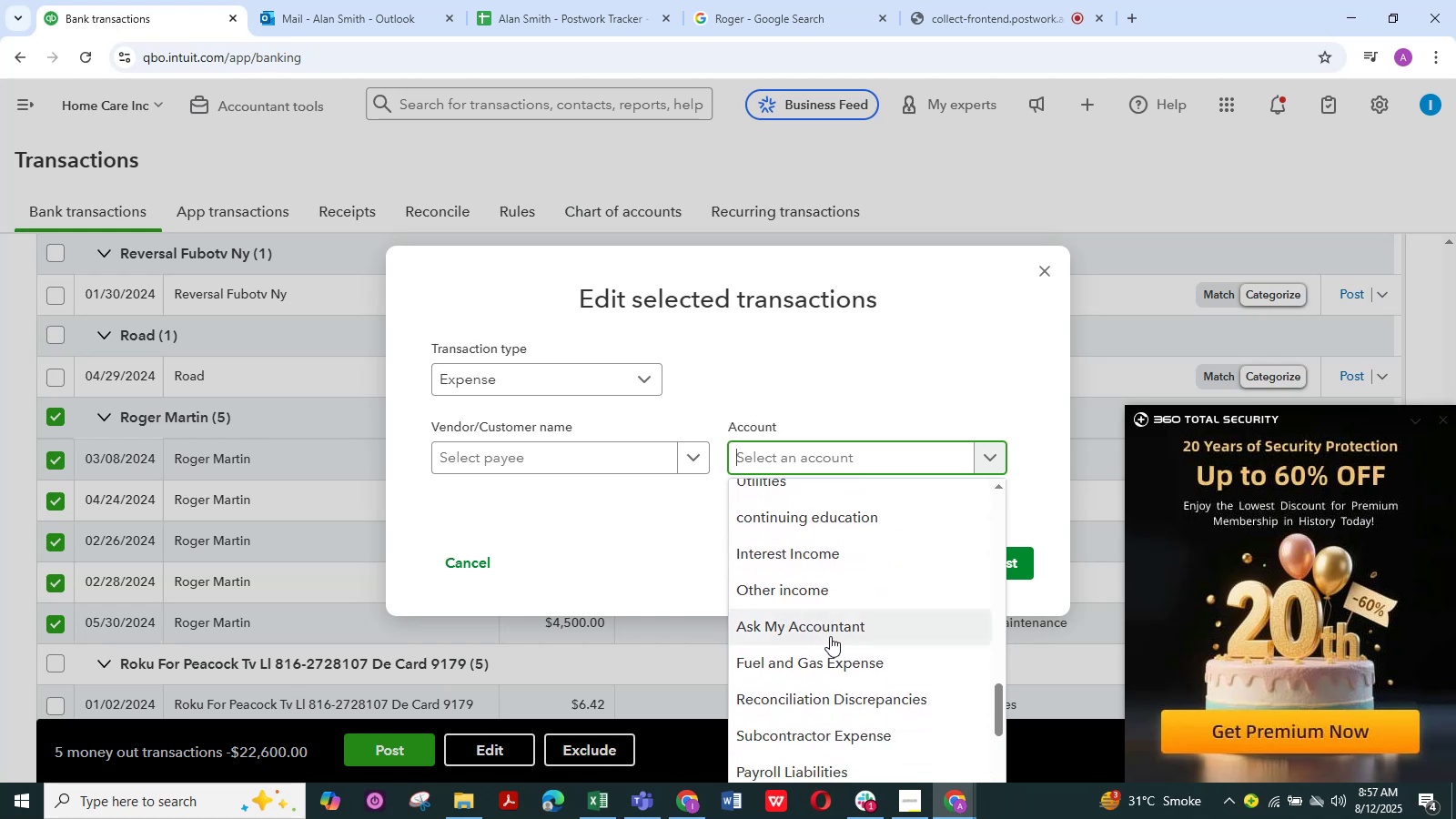 
left_click([830, 635])
 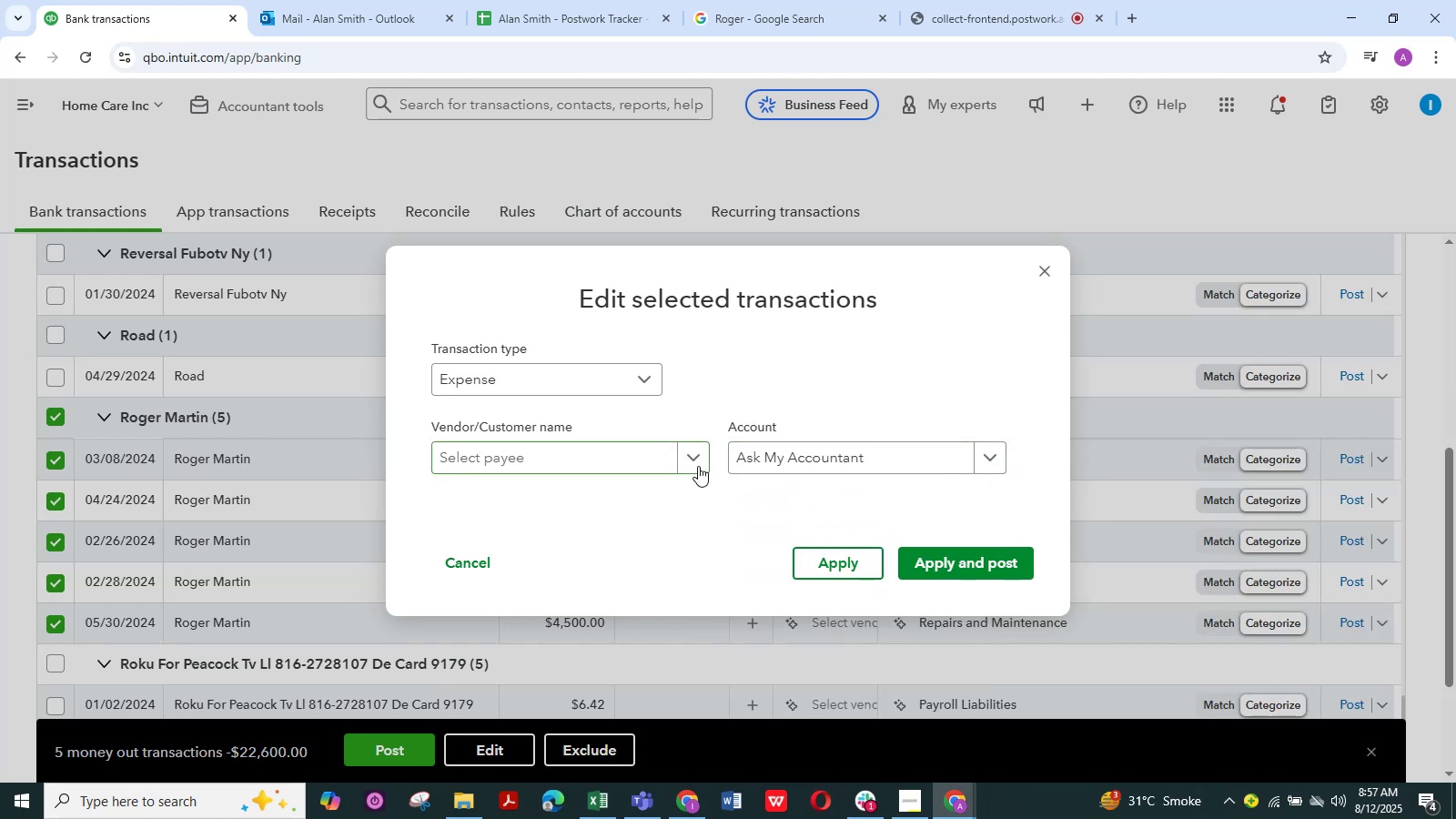 
left_click([698, 466])
 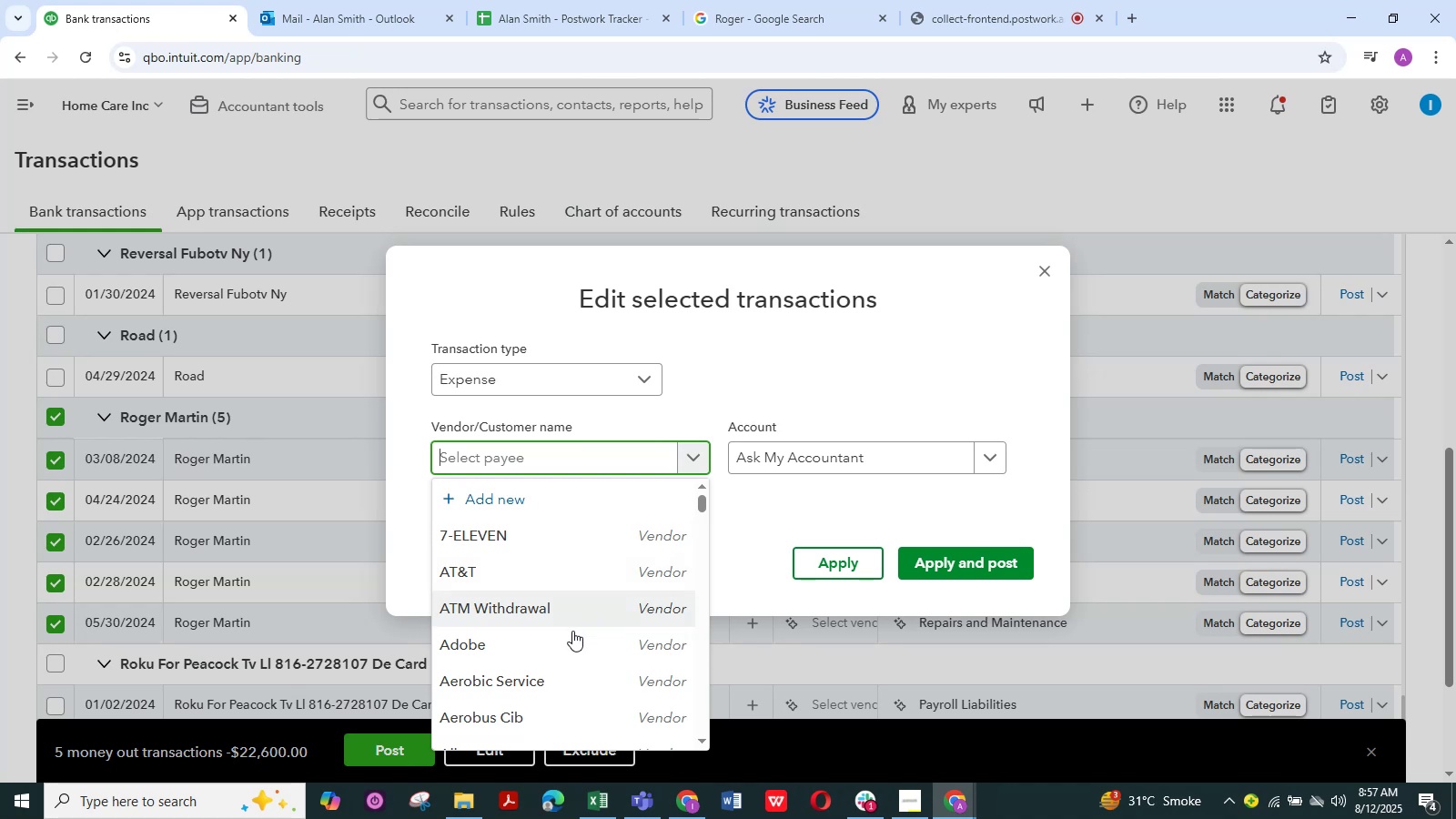 
scroll: coordinate [564, 639], scroll_direction: down, amount: 11.0
 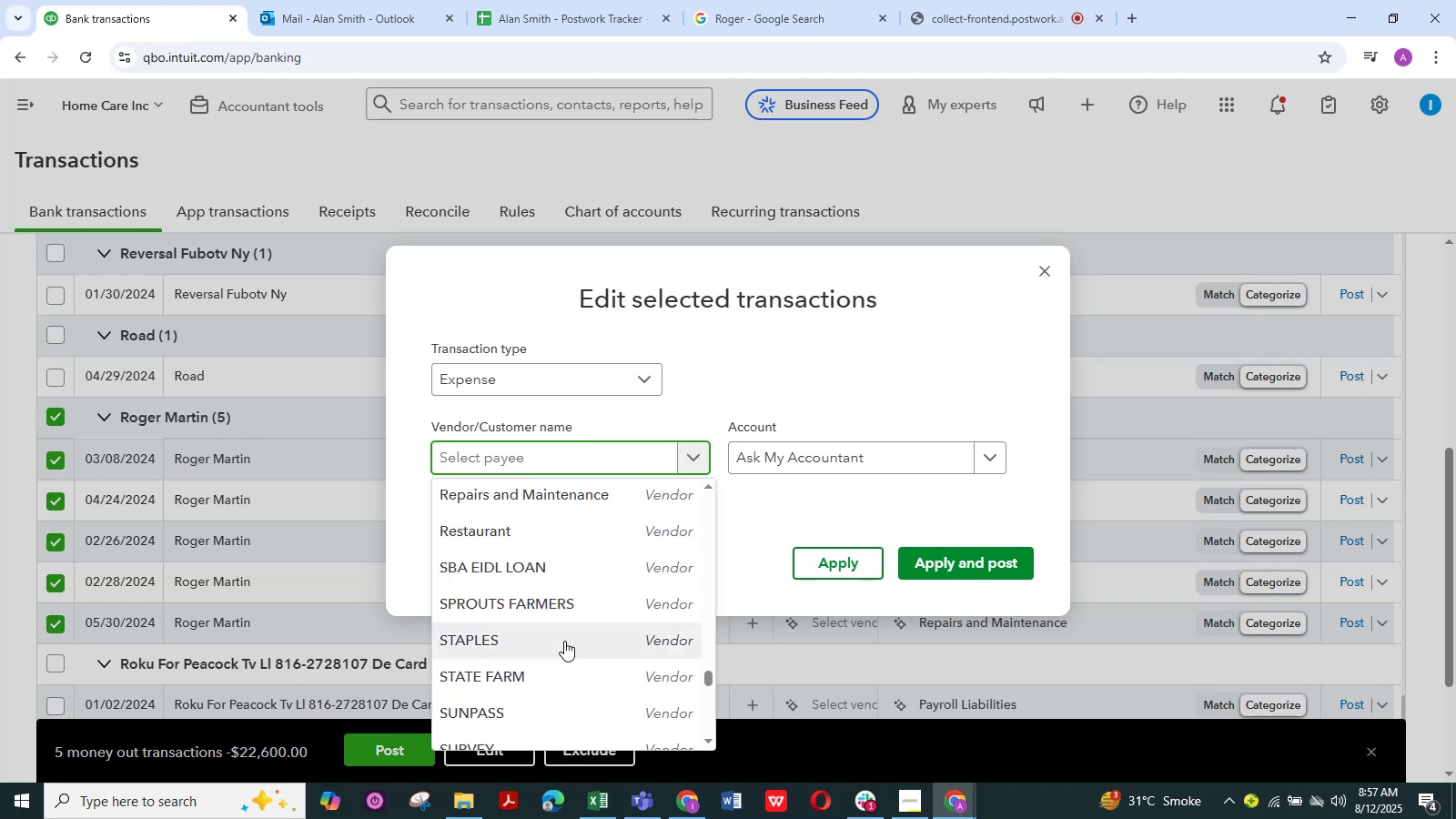 
scroll: coordinate [565, 641], scroll_direction: down, amount: 6.0
 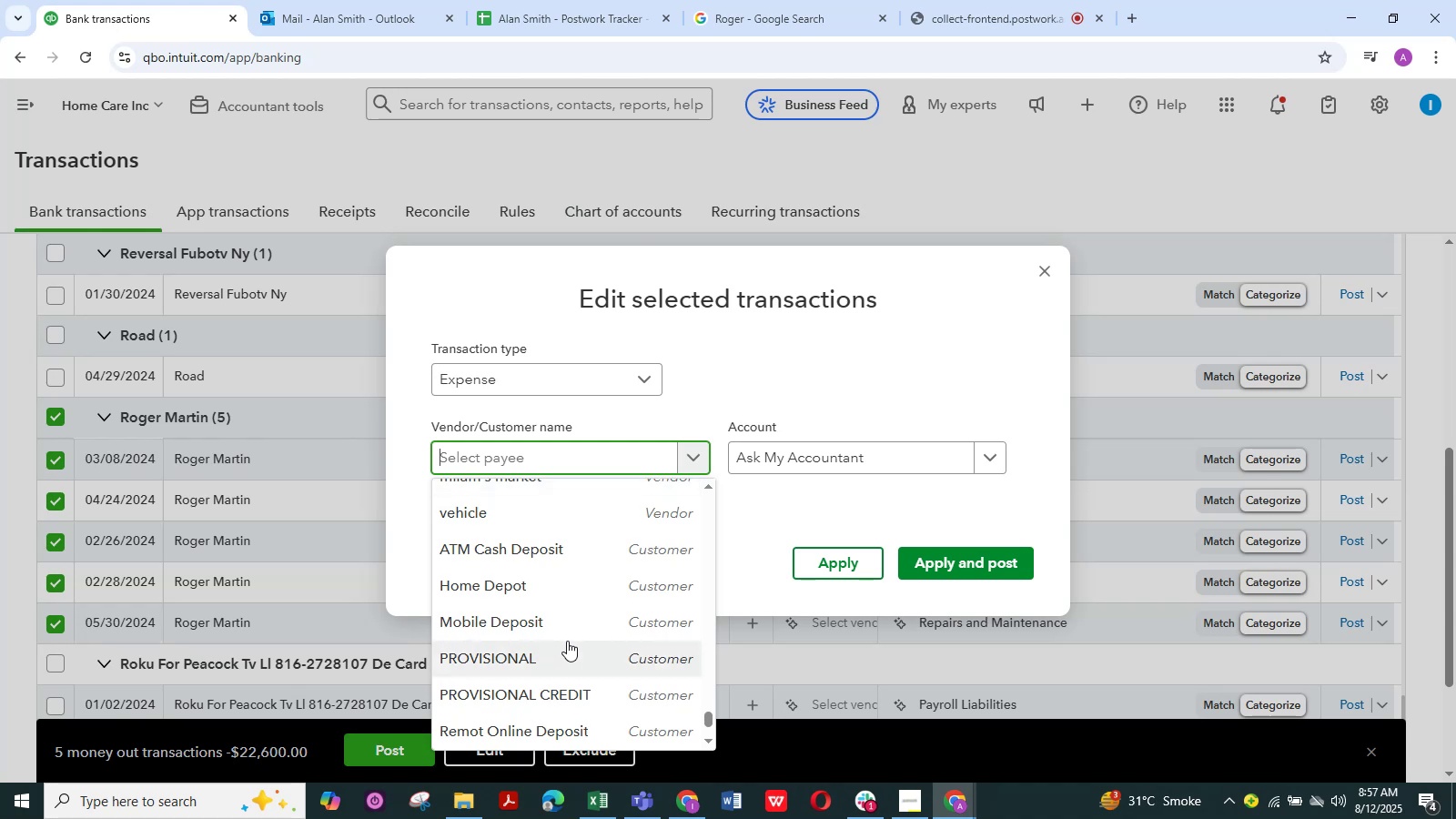 
scroll: coordinate [567, 641], scroll_direction: down, amount: 4.0
 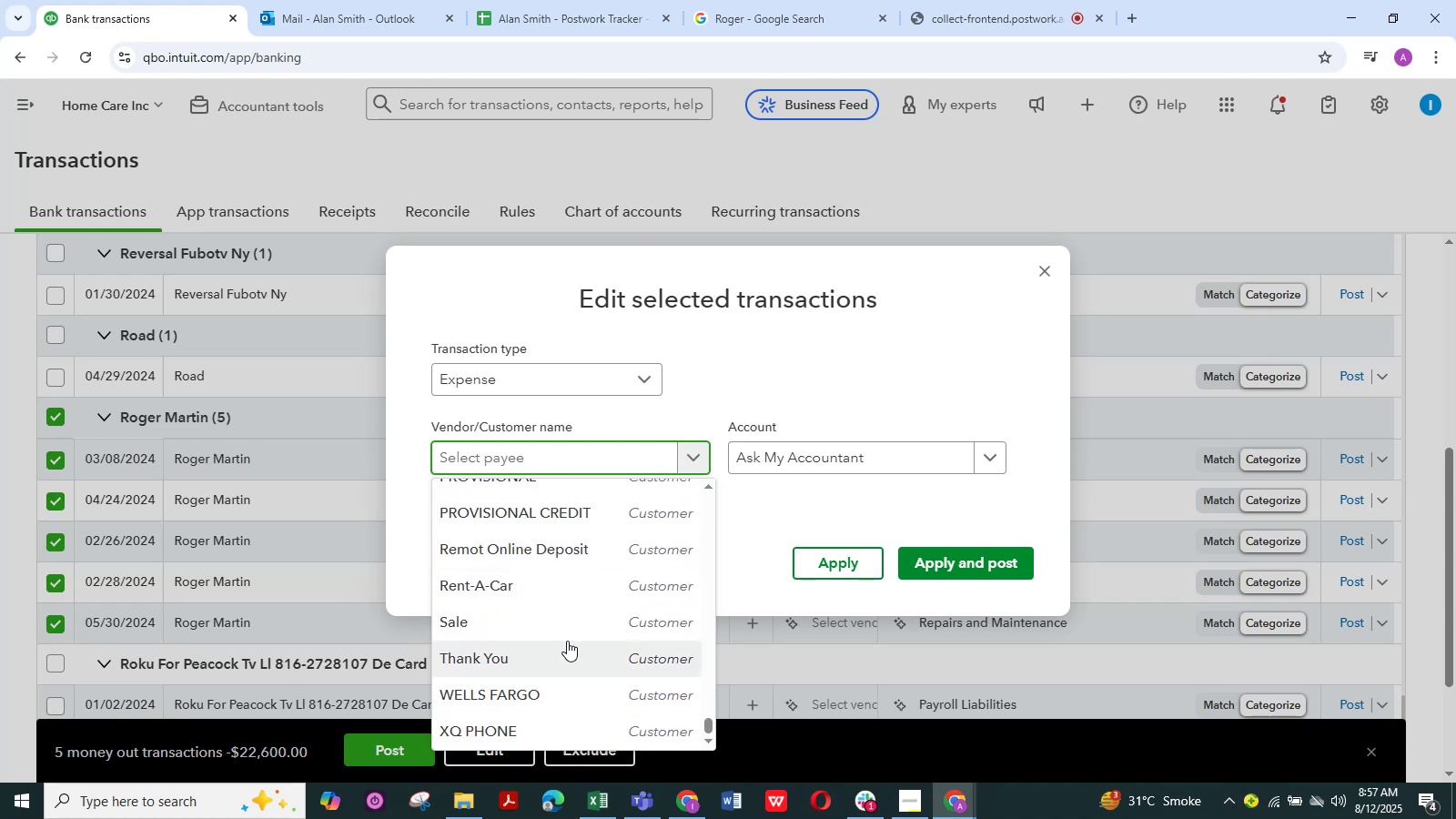 
scroll: coordinate [569, 641], scroll_direction: up, amount: 1.0
 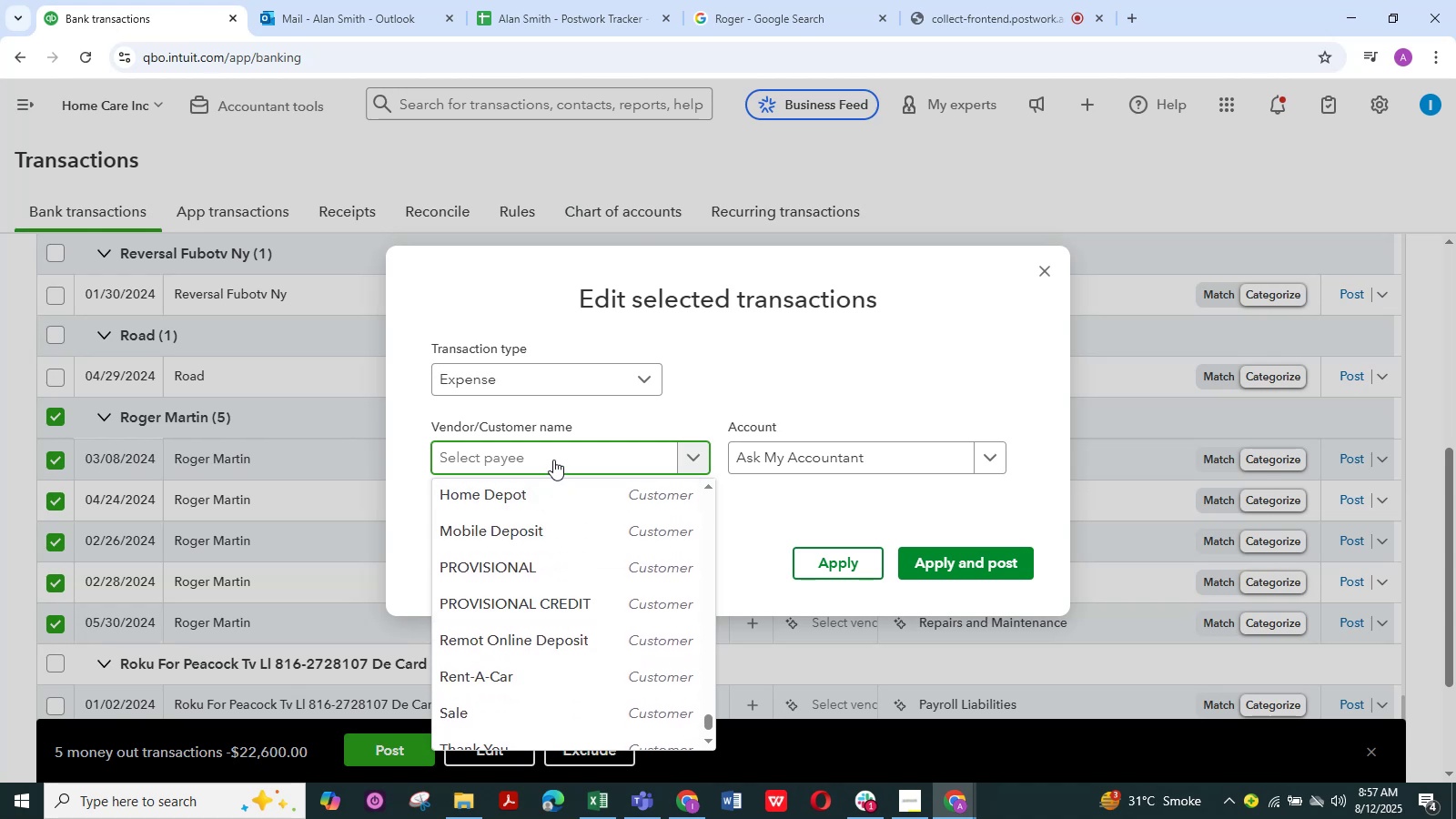 
left_click([553, 460])
 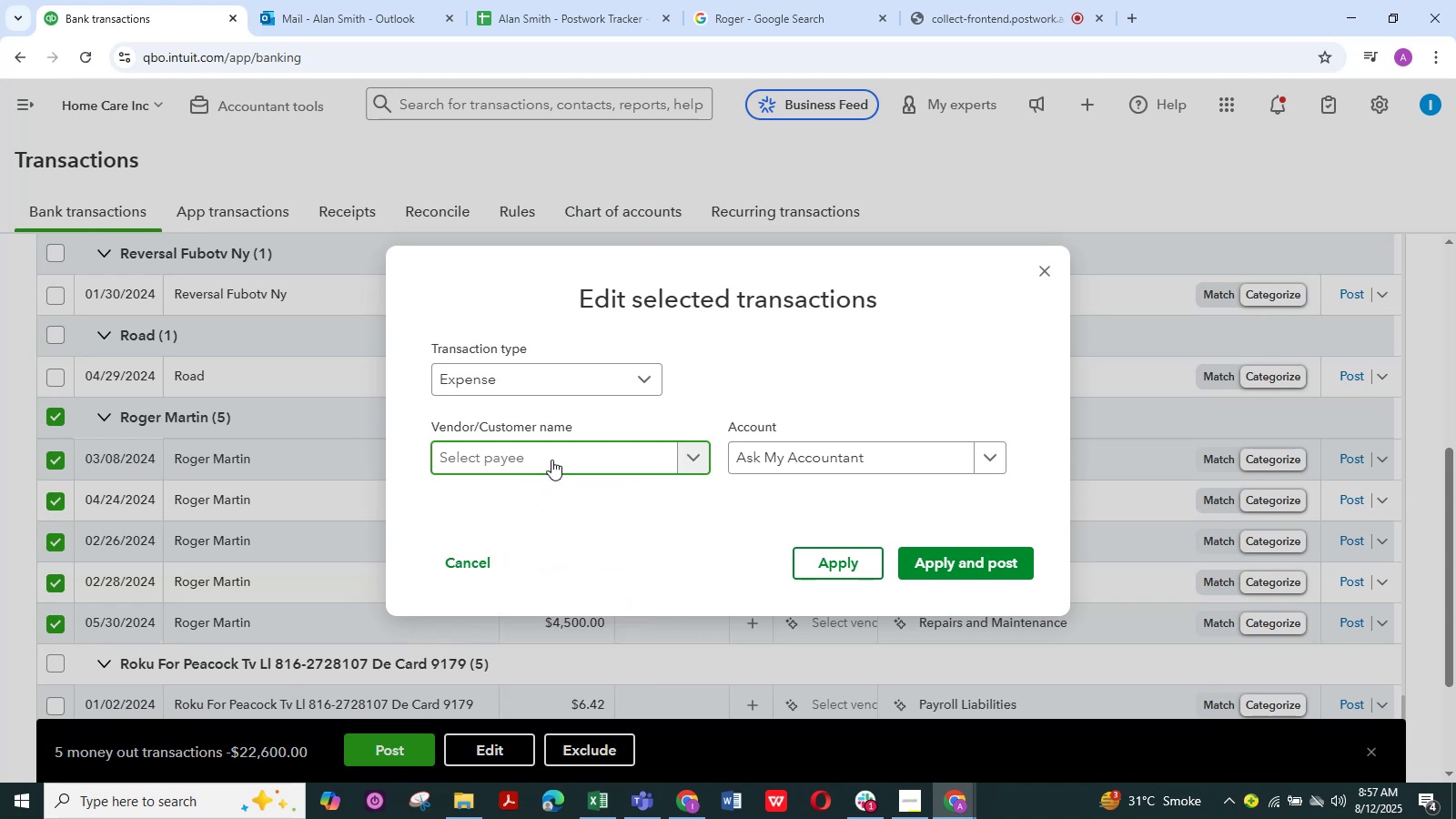 
type(Roger)
 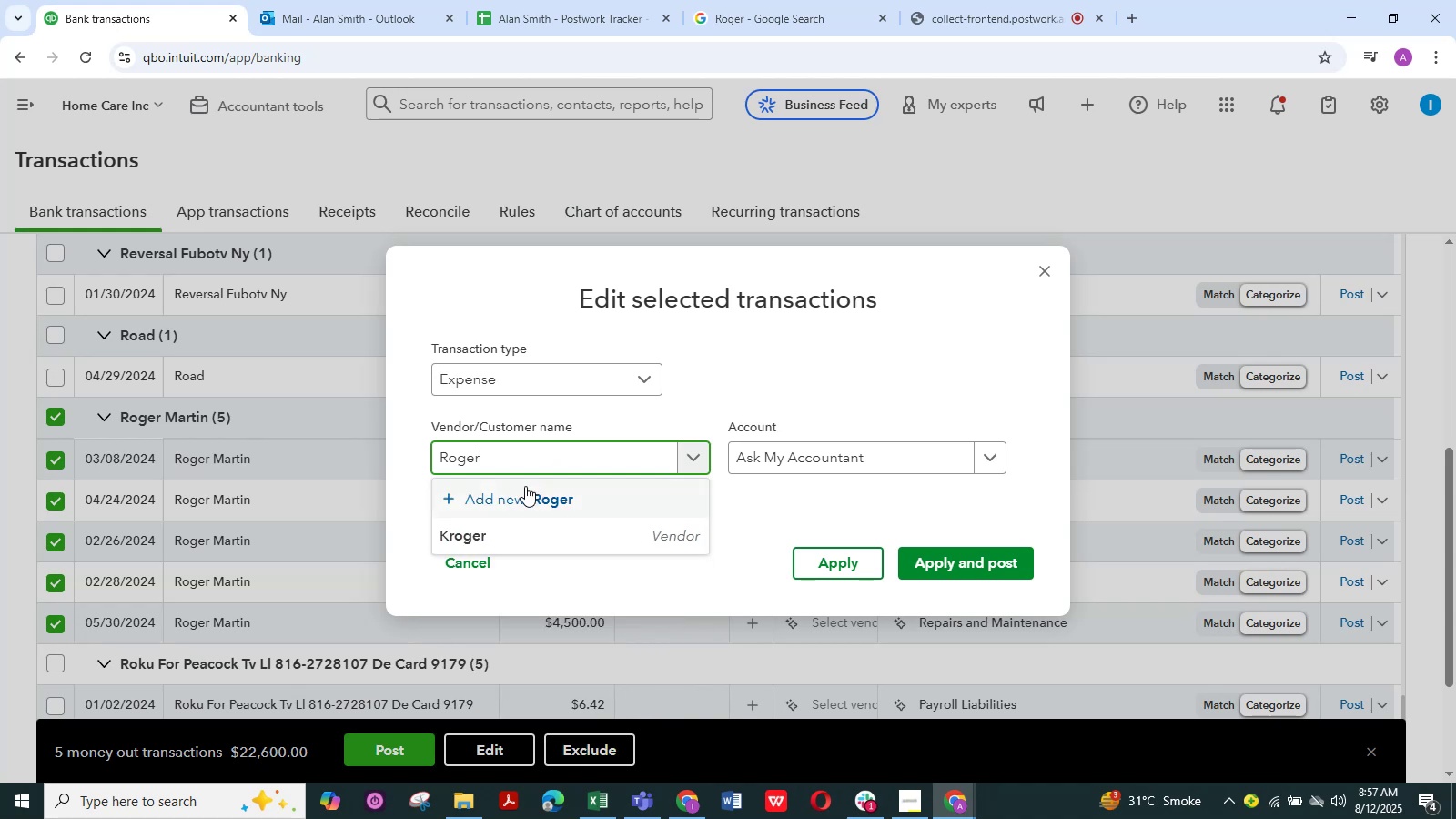 
left_click([520, 493])
 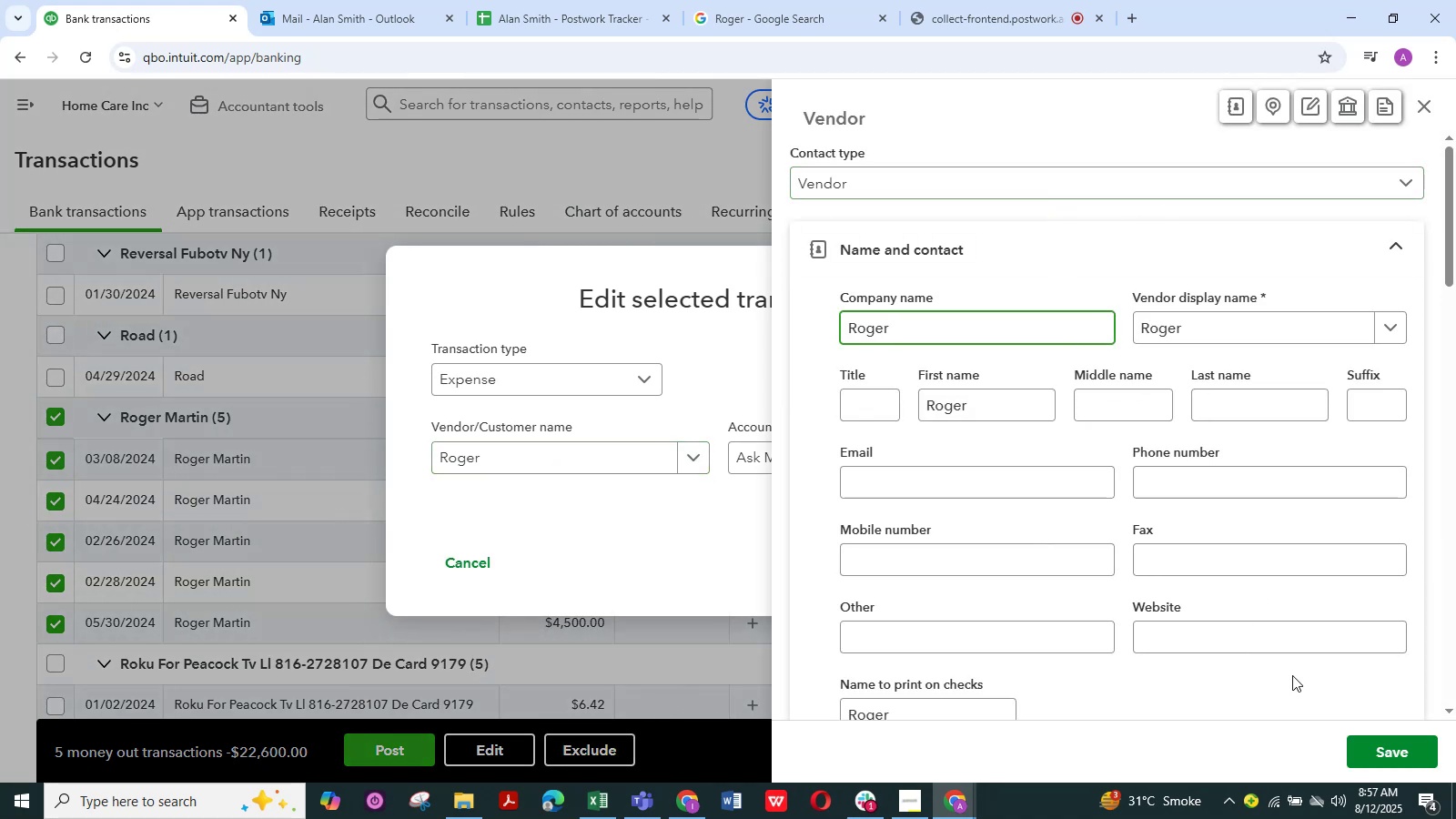 
wait(5.08)
 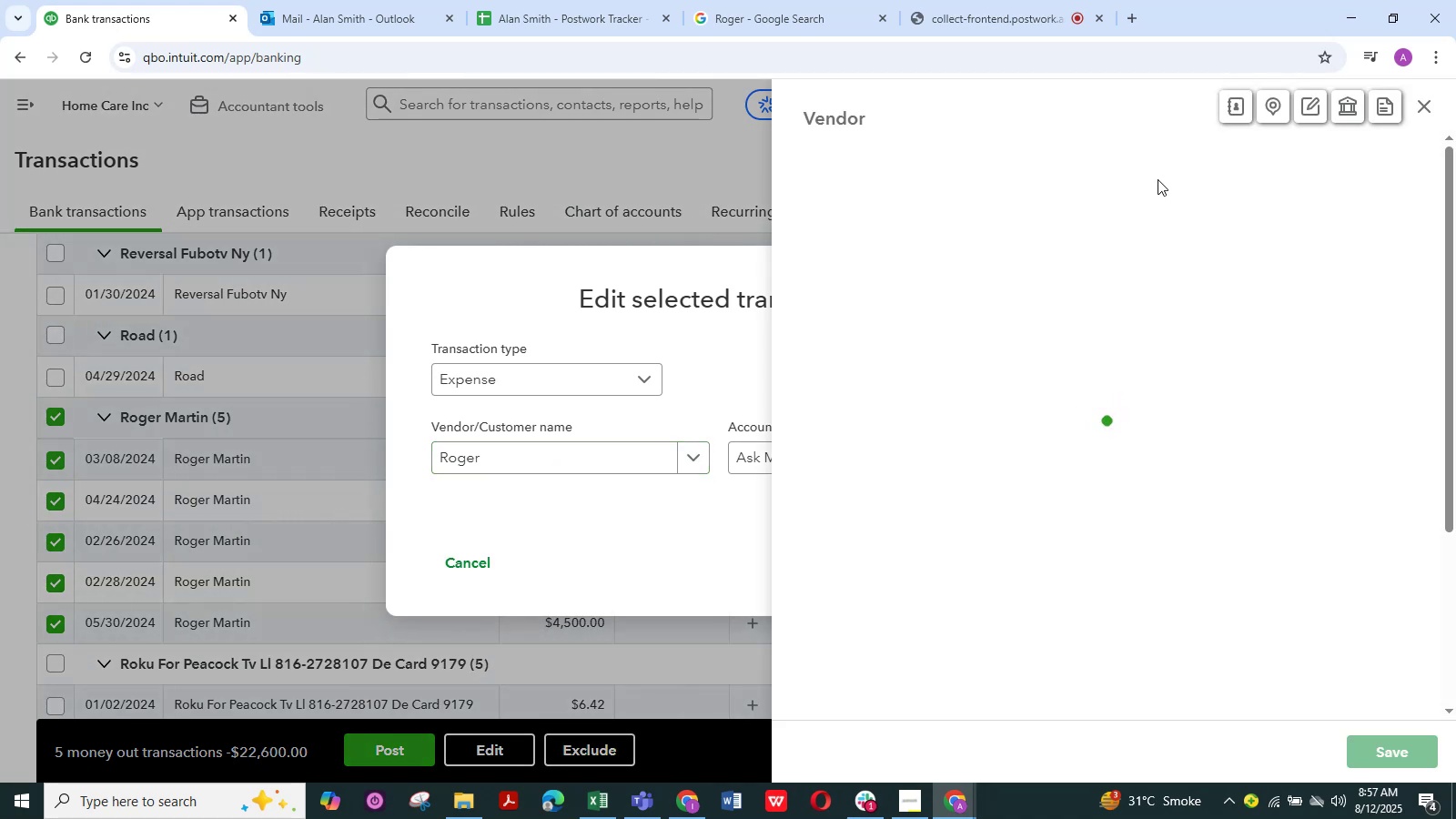 
left_click([1386, 747])
 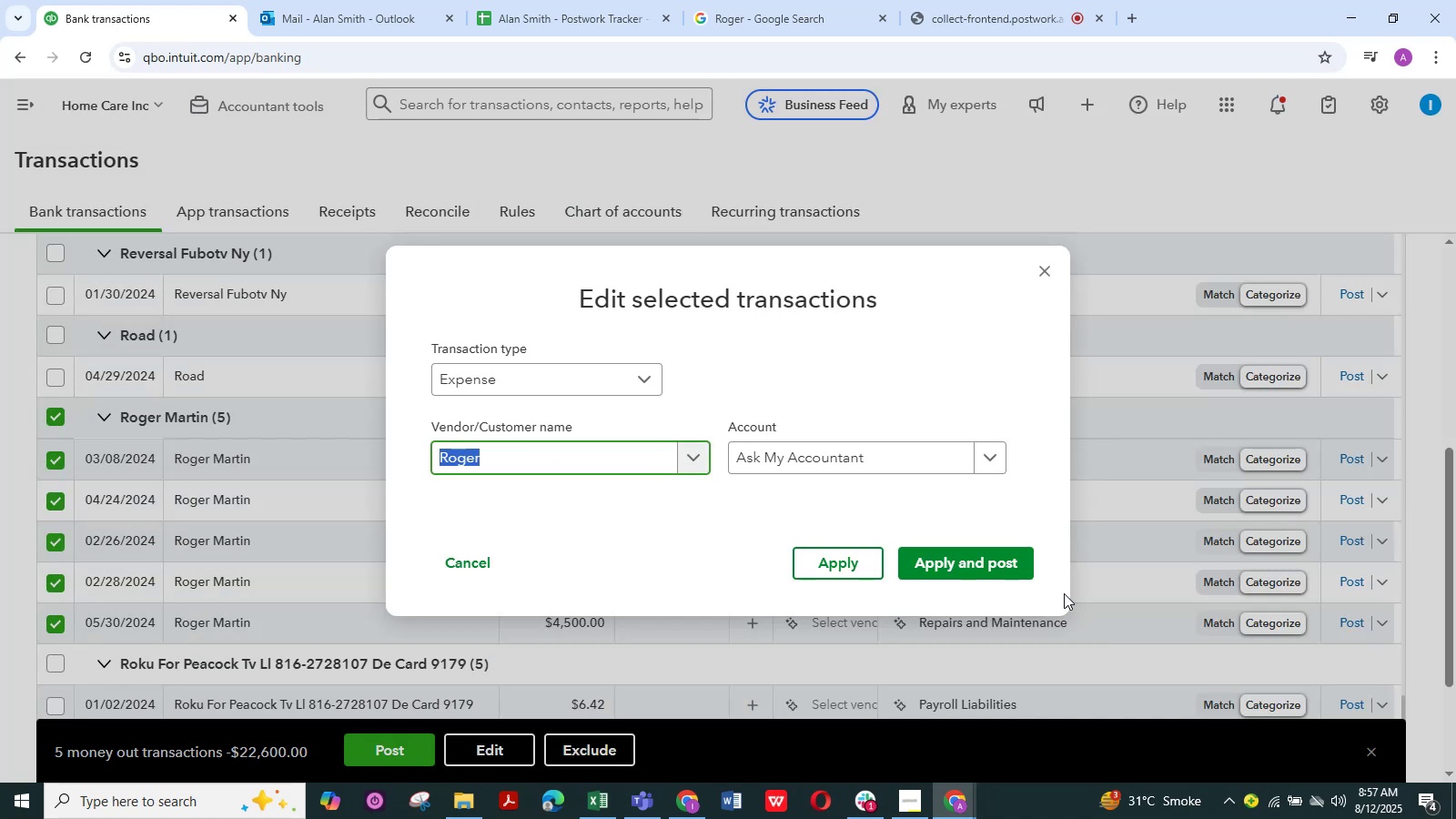 
left_click([1009, 551])
 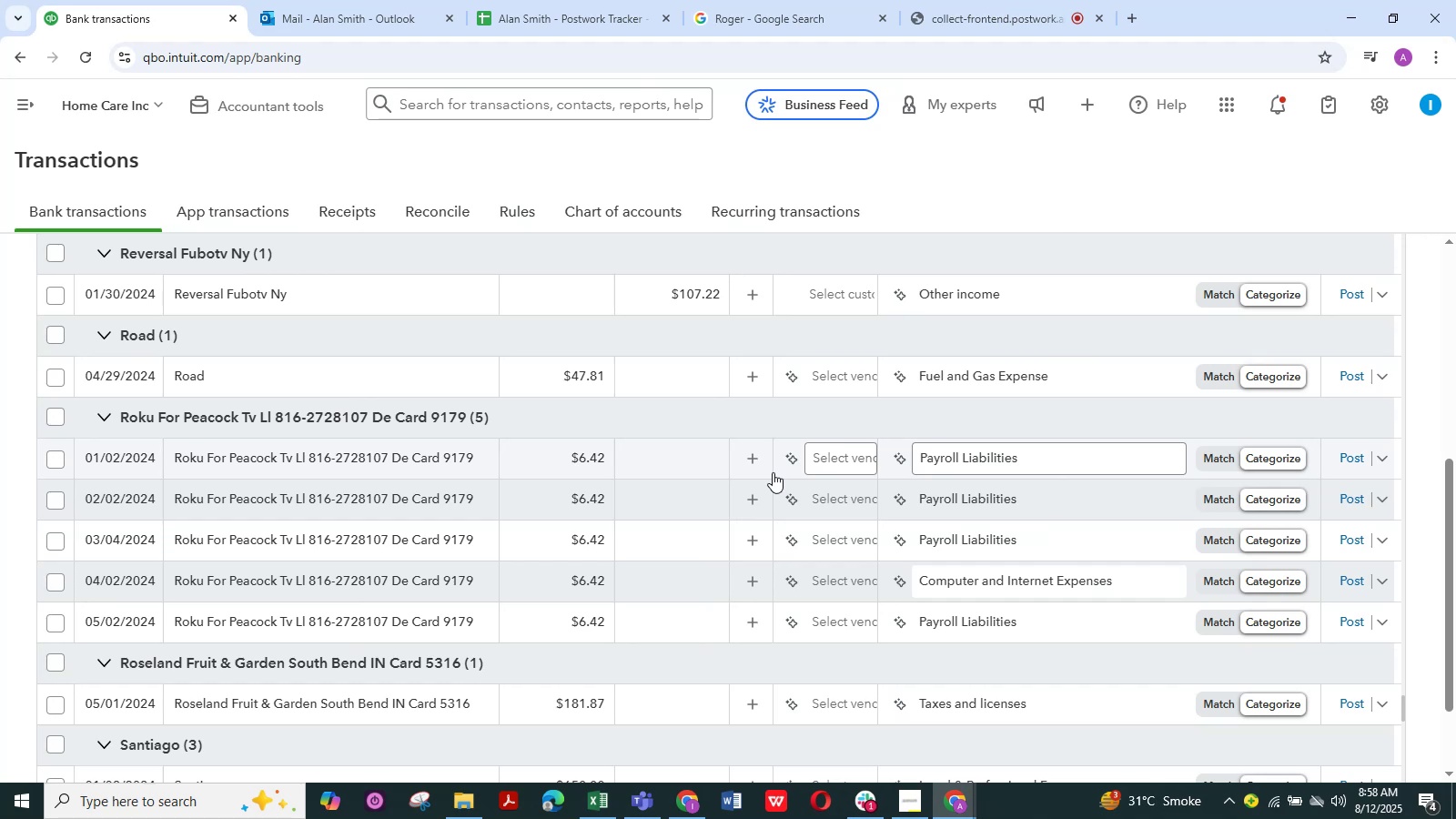 
wait(28.76)
 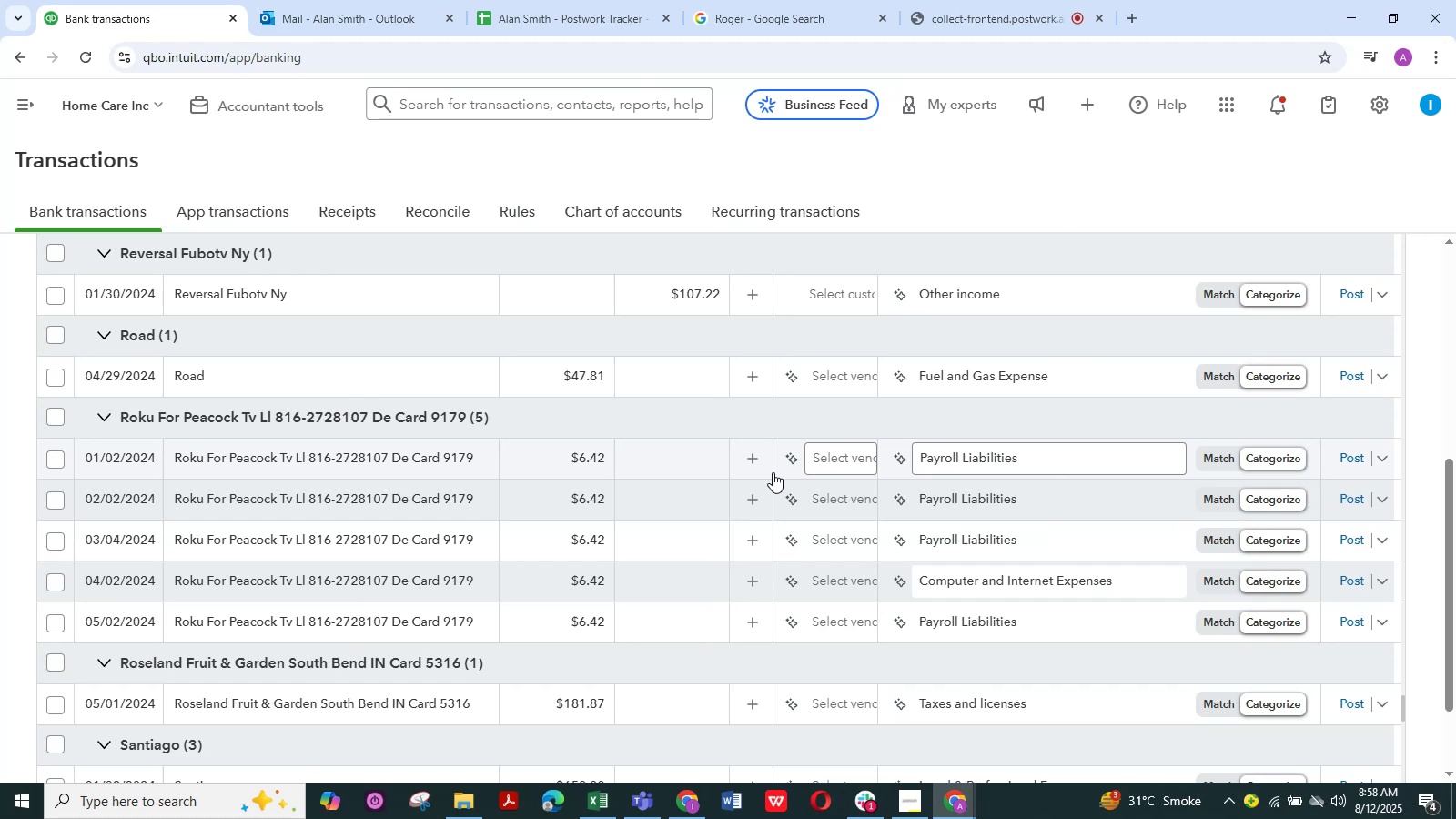 
mouse_move([753, 470])
 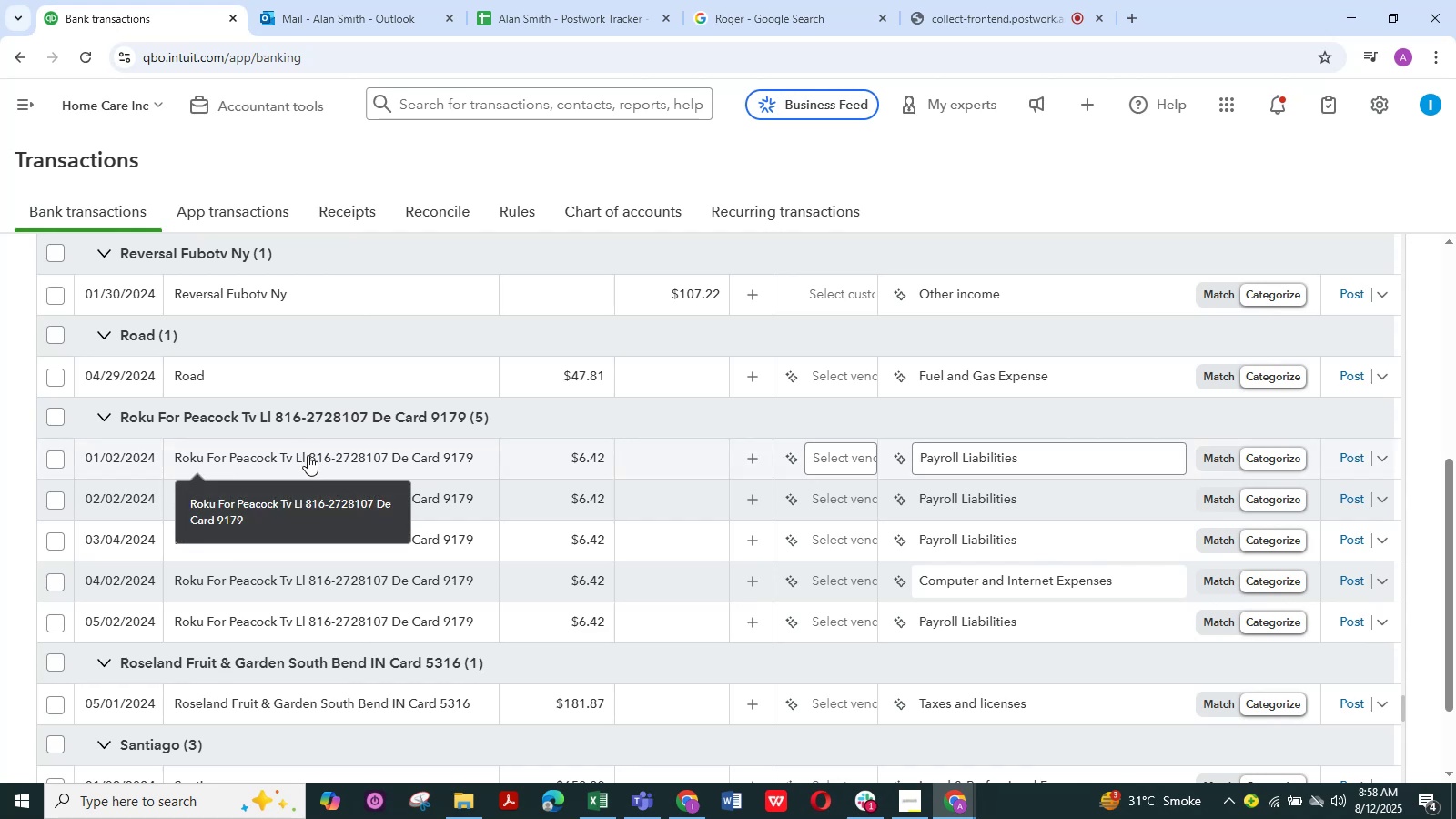 
scroll: coordinate [417, 410], scroll_direction: up, amount: 4.0
 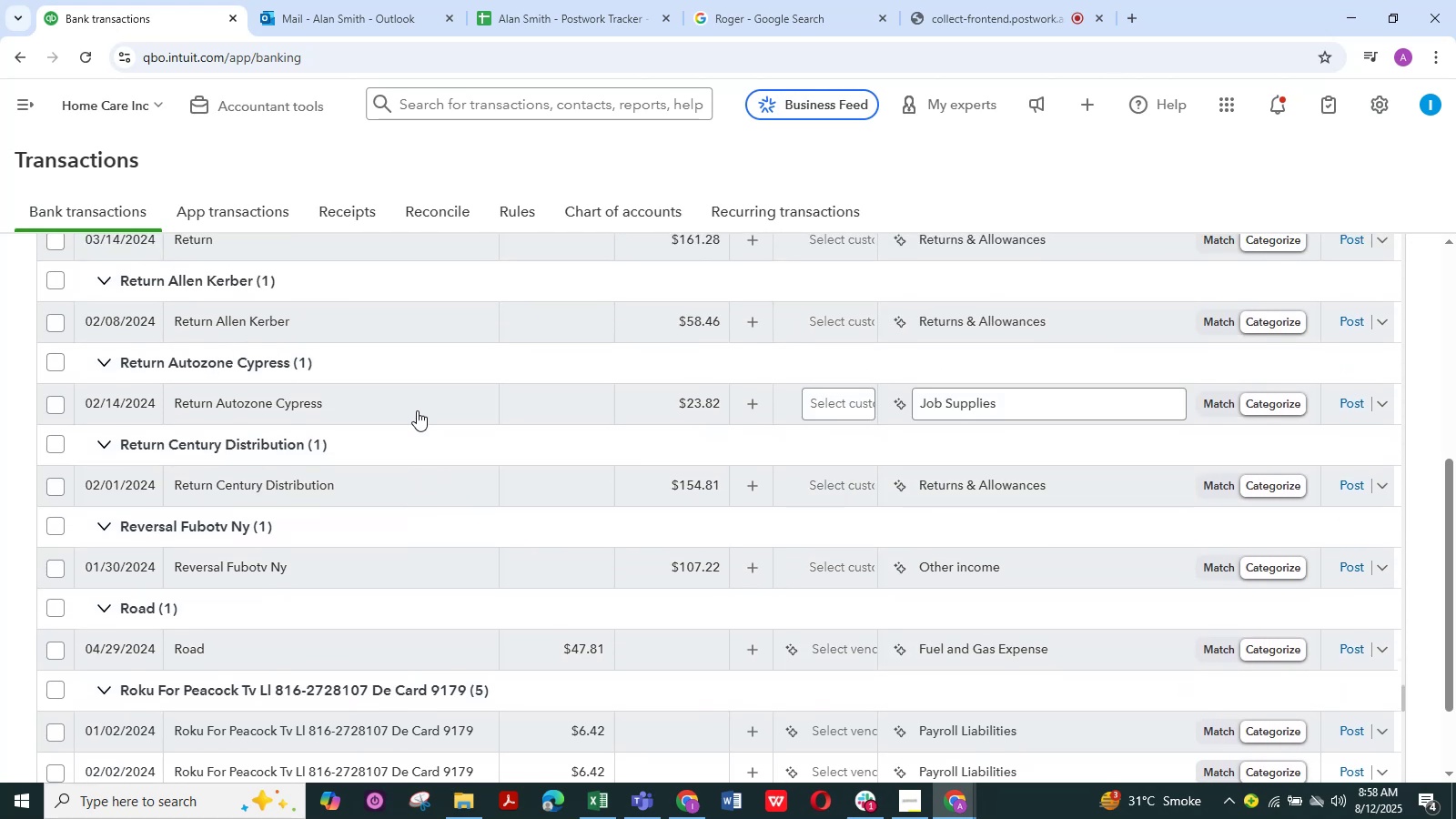 
scroll: coordinate [368, 417], scroll_direction: down, amount: 13.0
 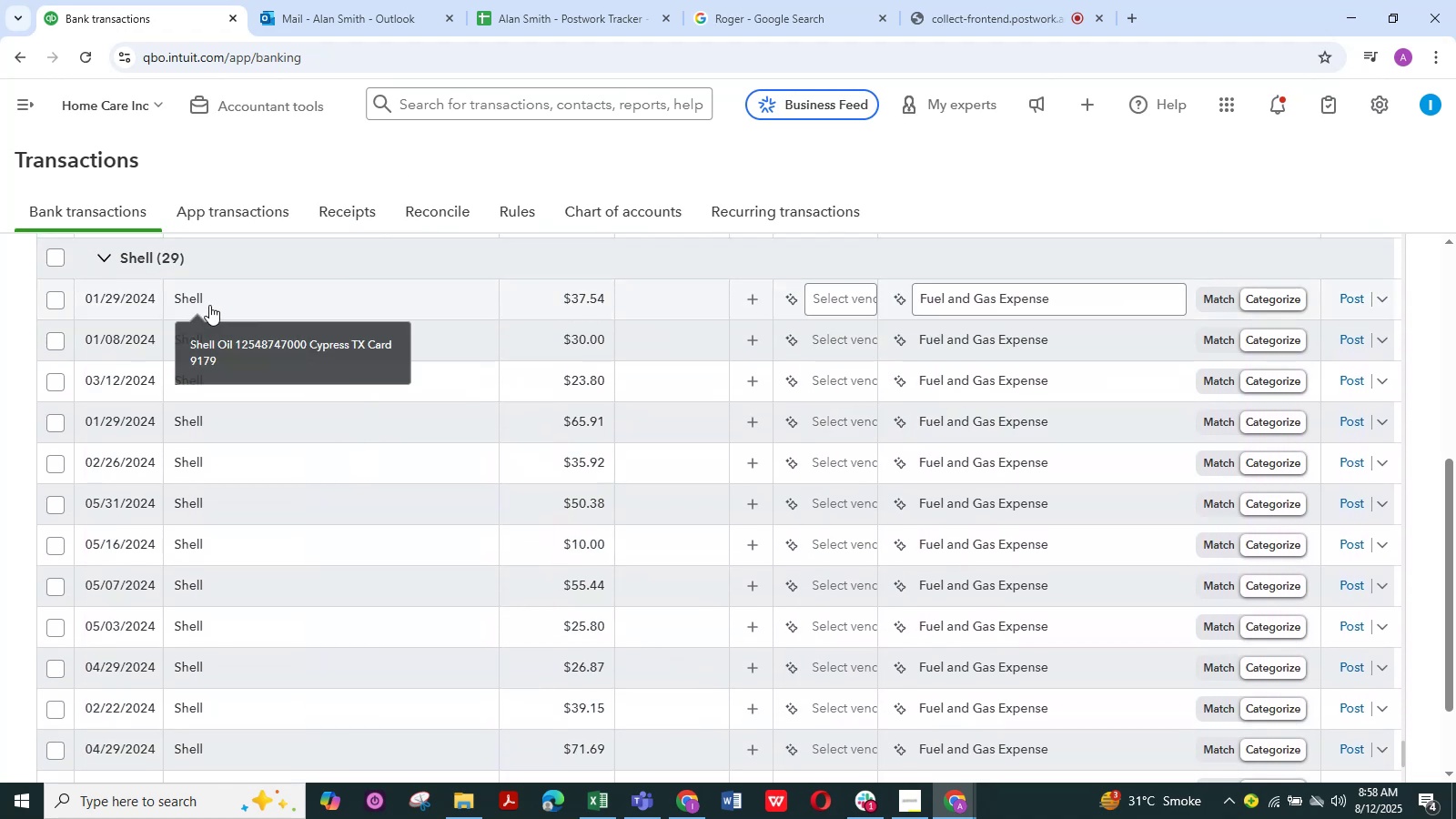 
left_click([210, 301])
 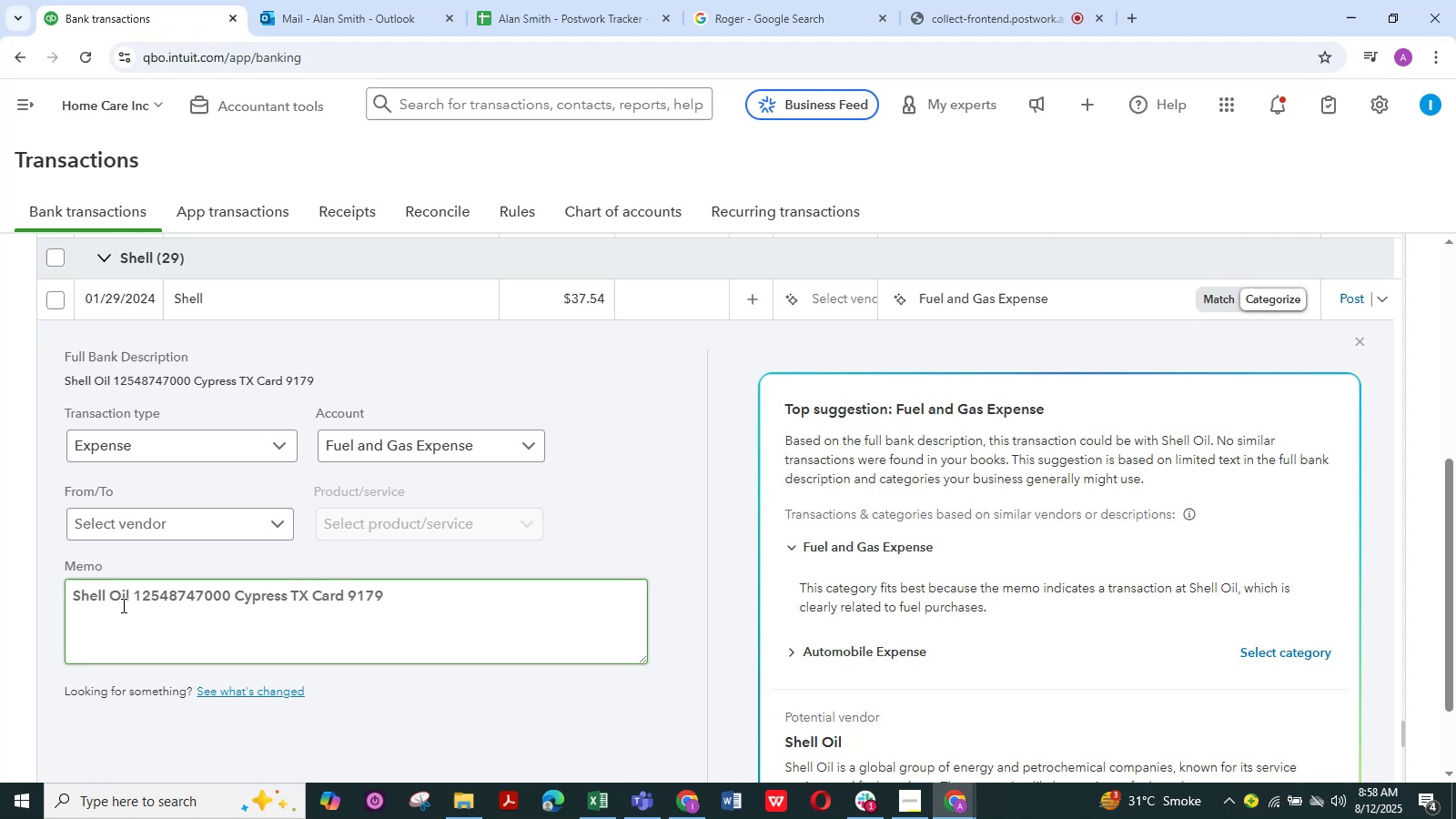 
left_click_drag(start_coordinate=[132, 597], to_coordinate=[46, 600])
 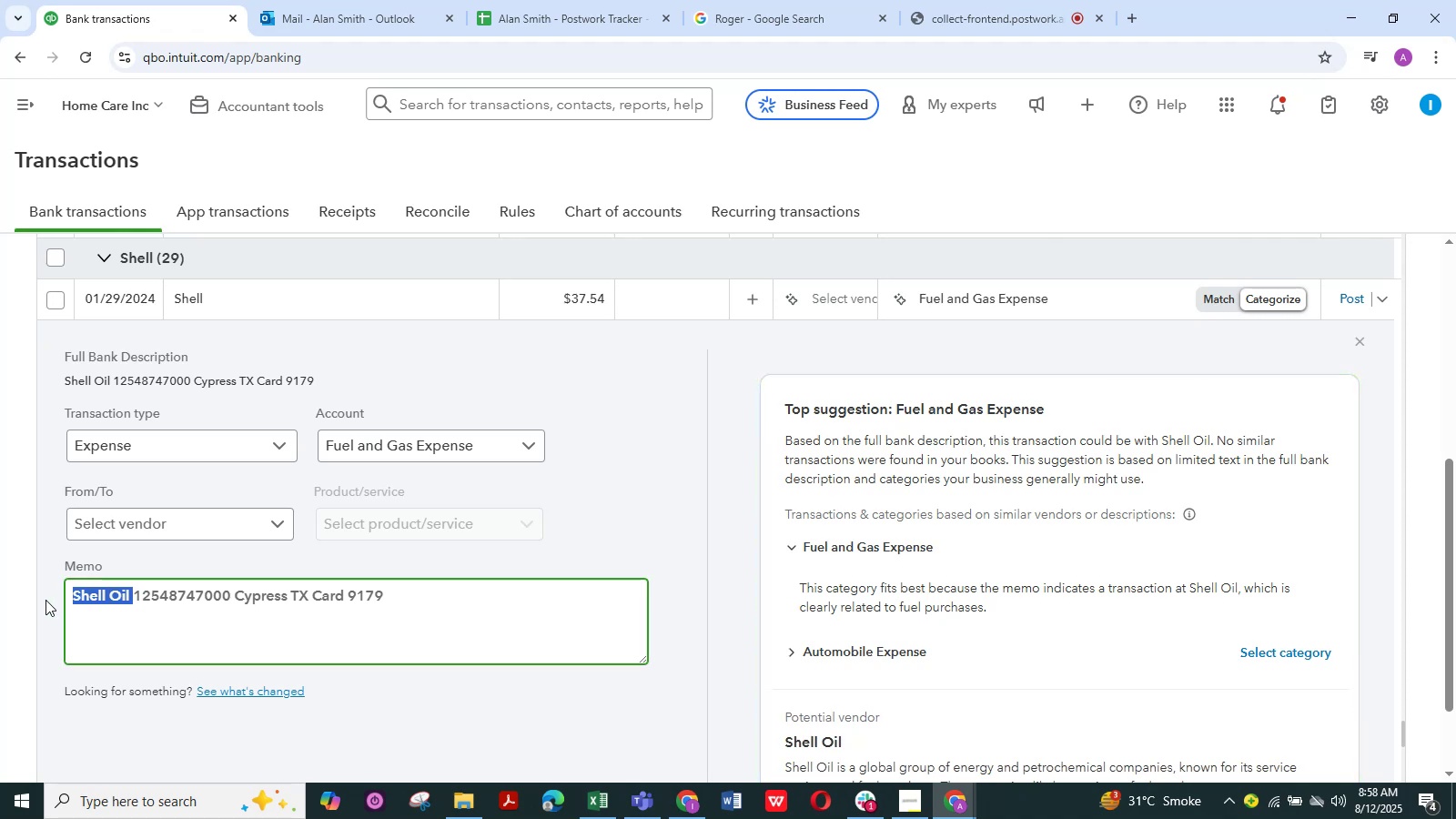 
key(Control+C)
 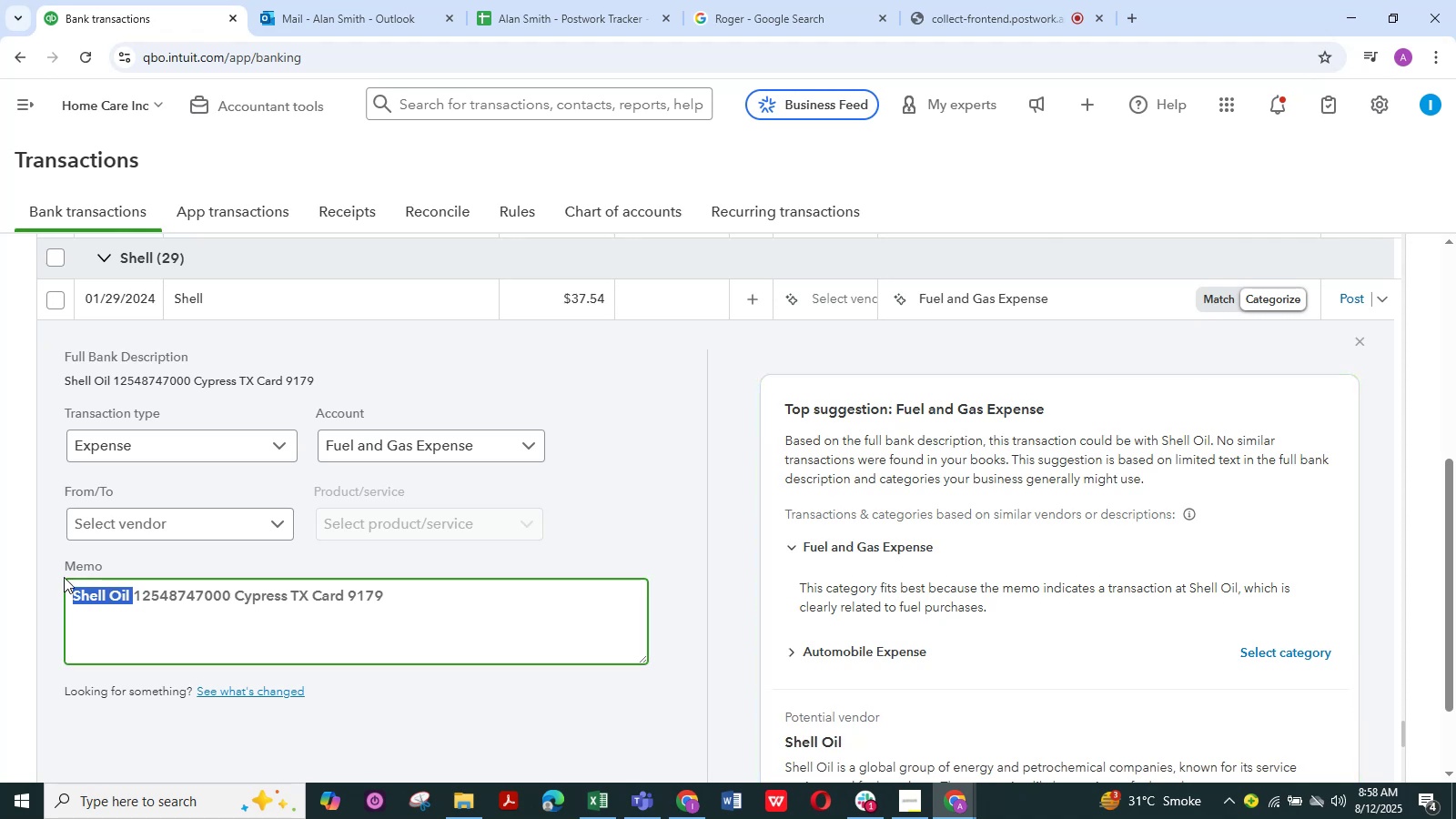 
wait(7.74)
 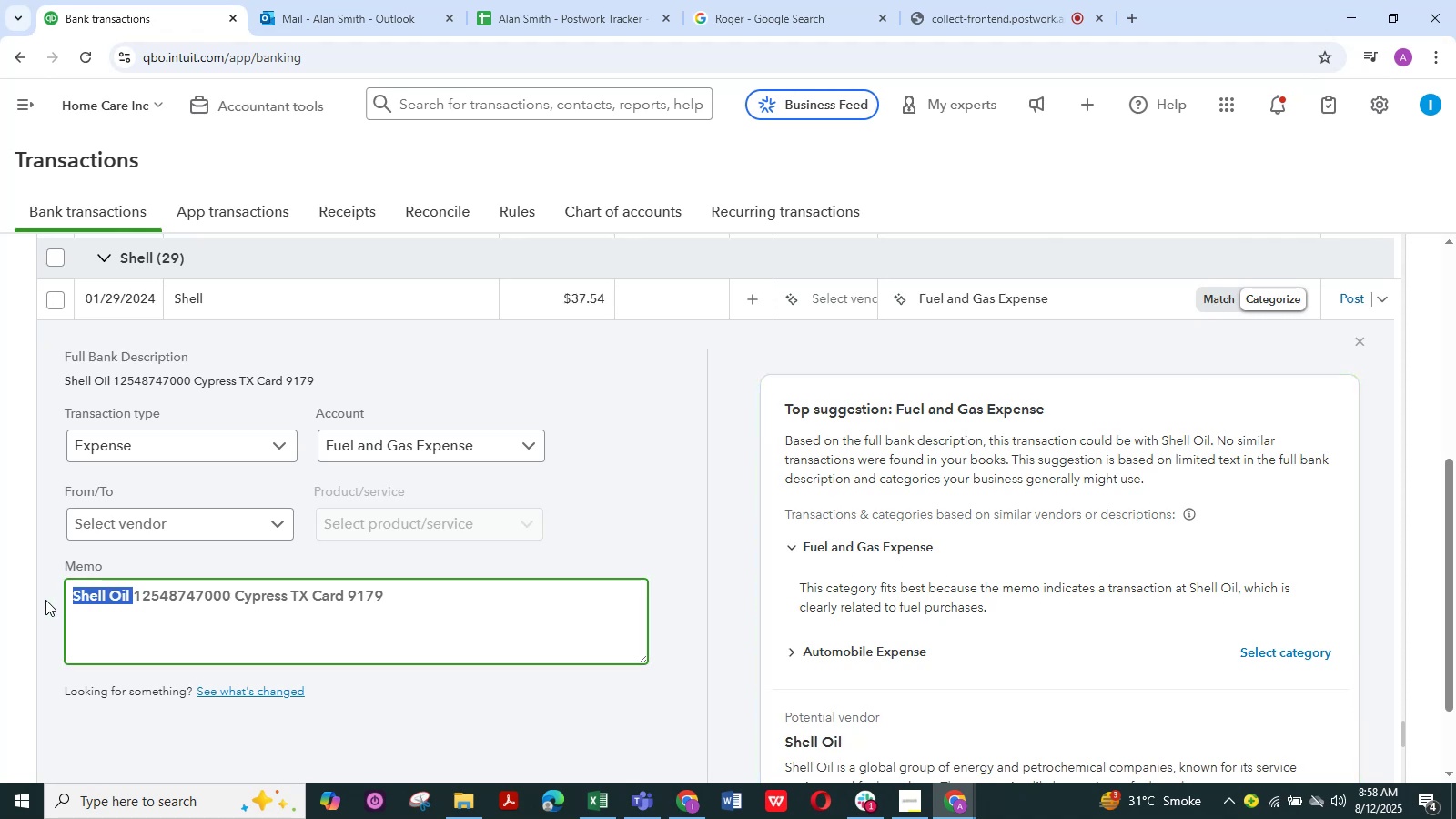 
left_click([789, 17])
 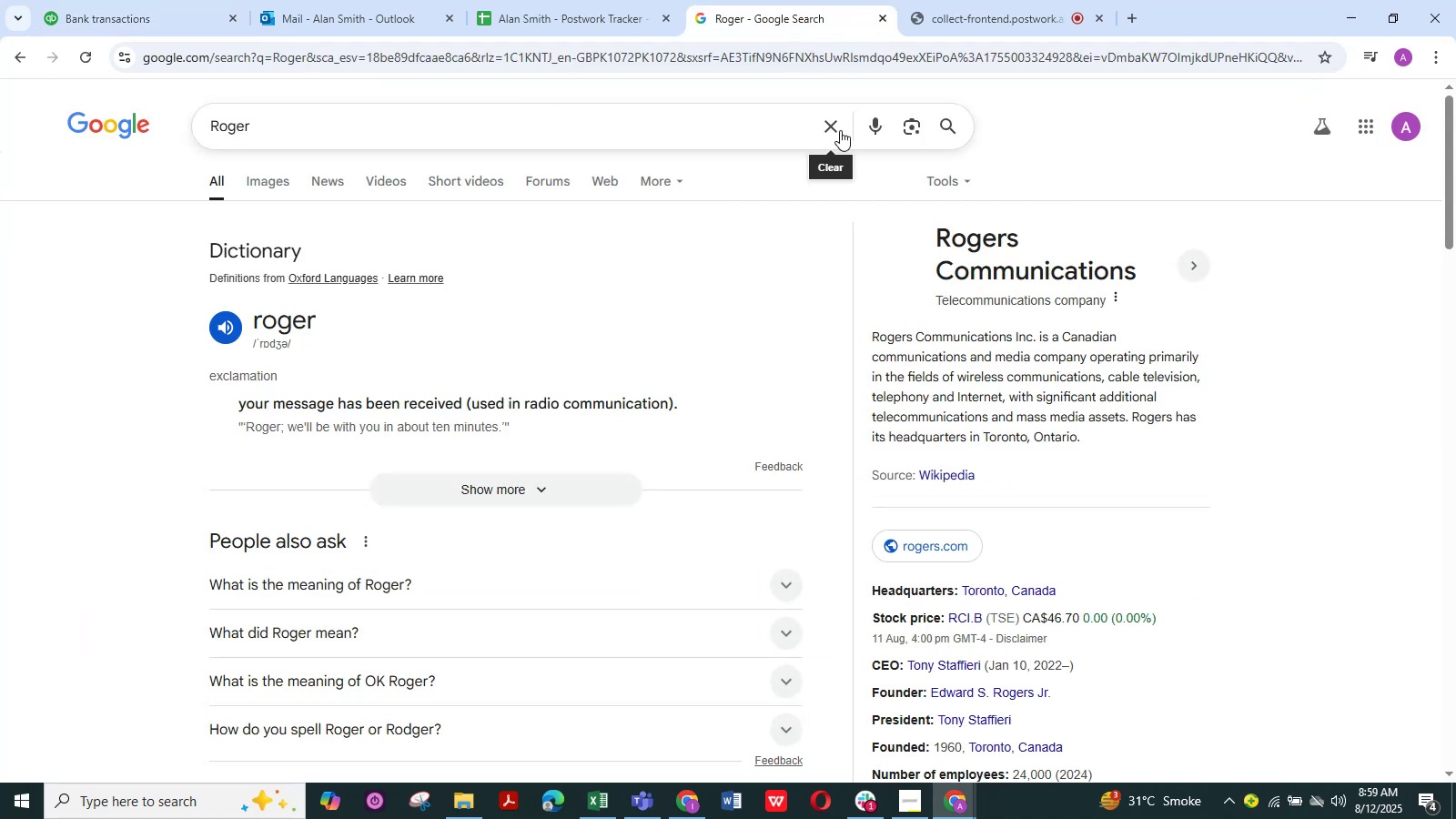 
left_click([831, 125])
 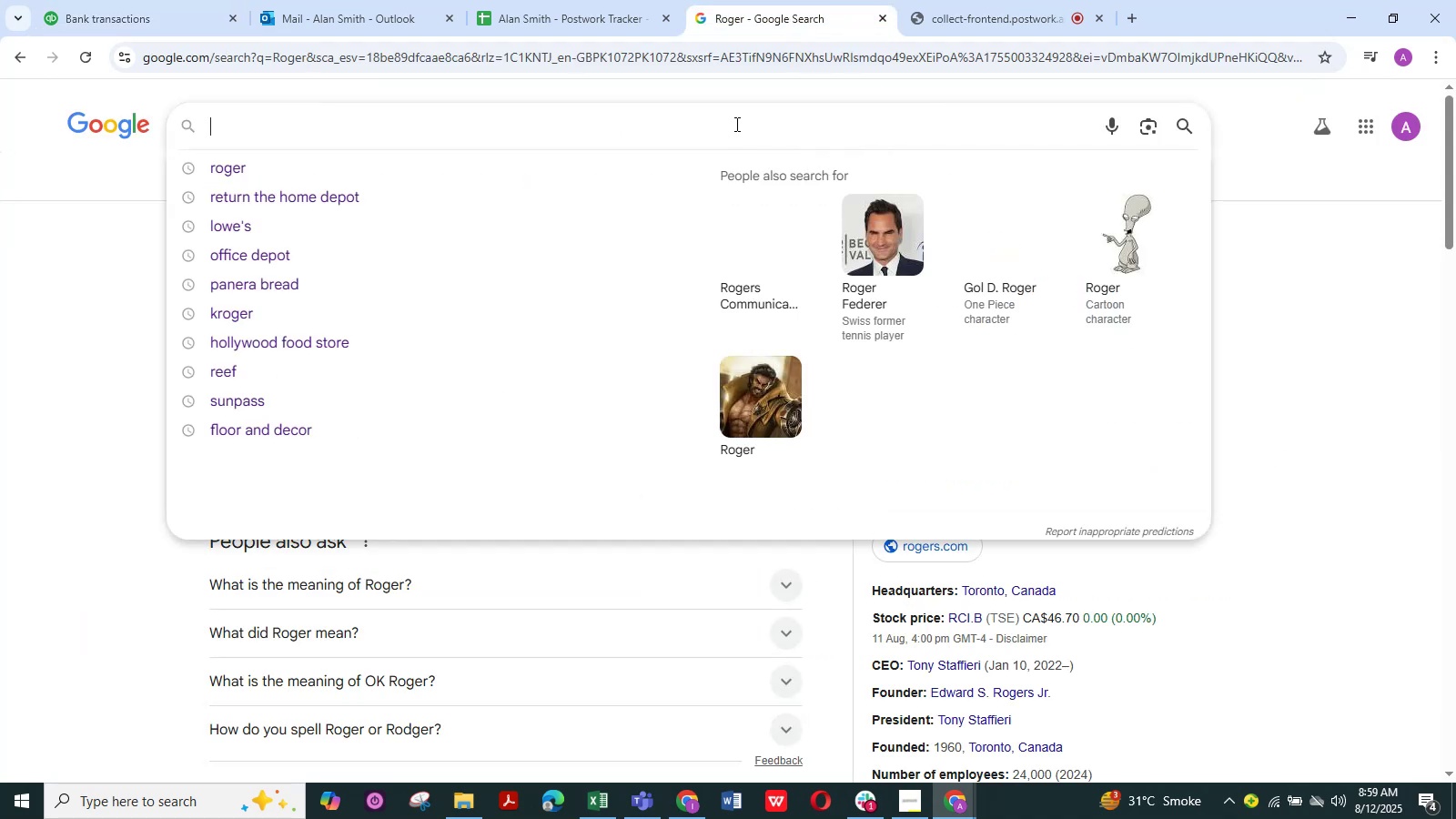 
left_click([735, 124])
 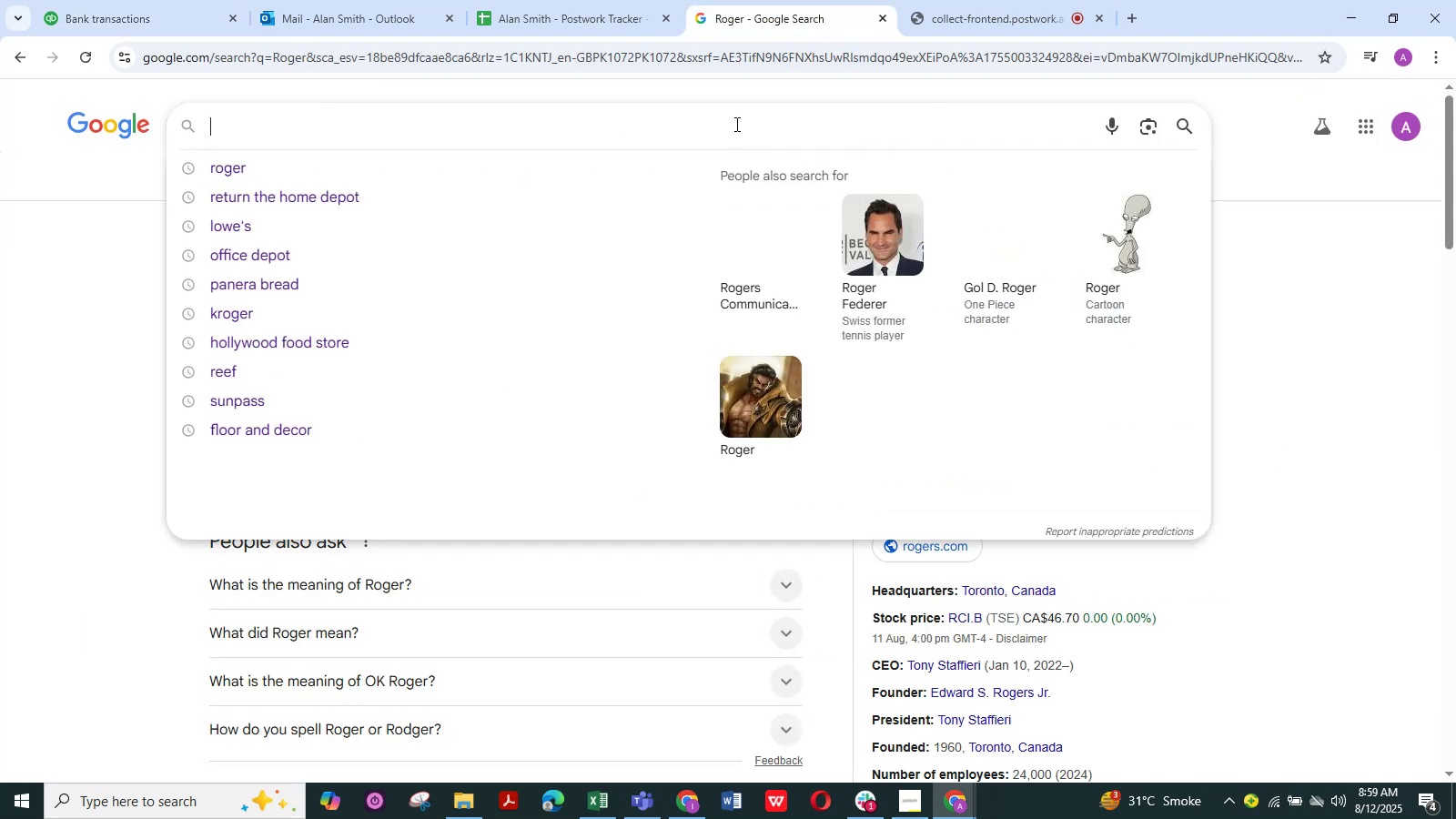 
key(Control+V)
 